 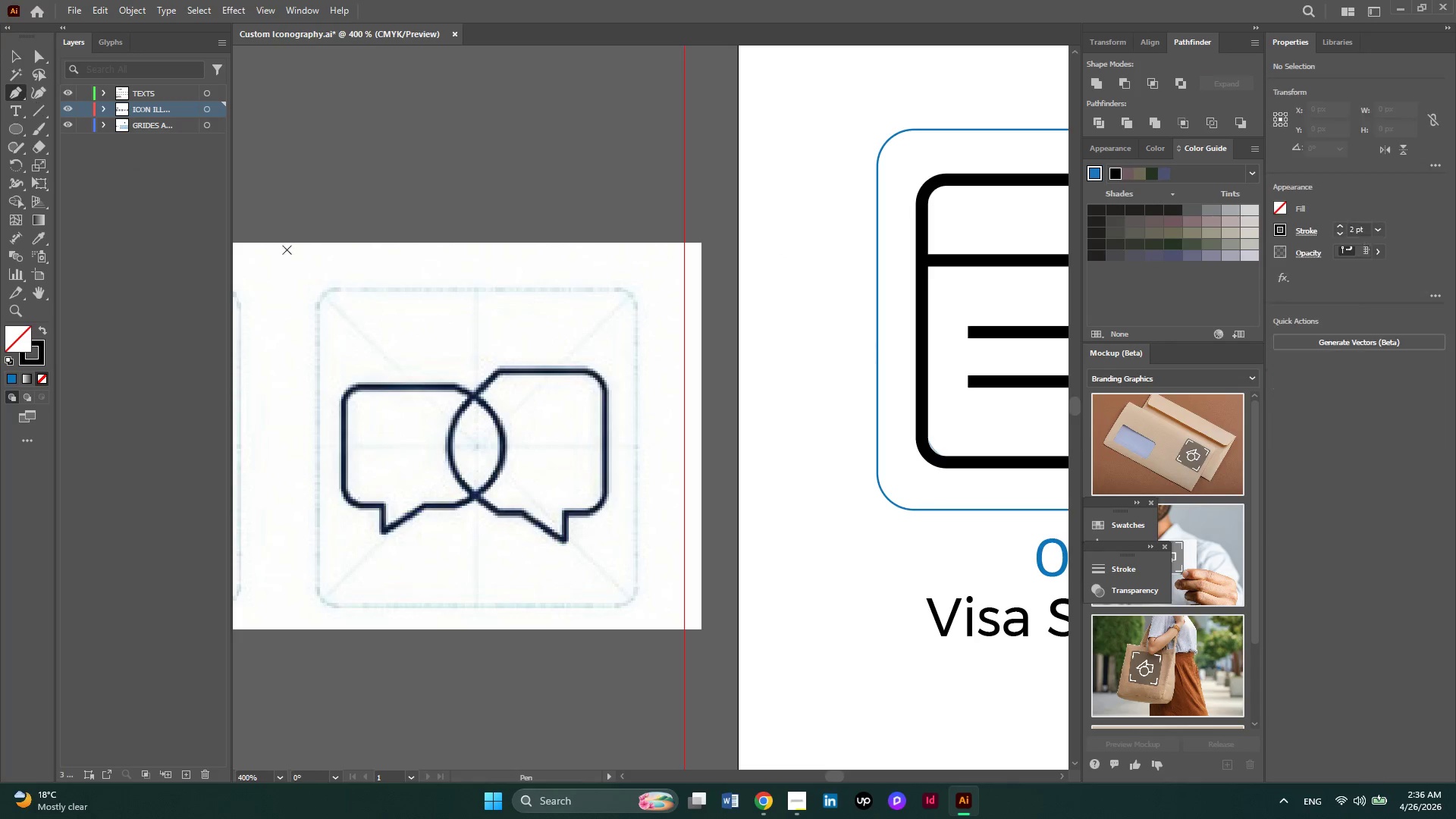 
key(Alt+AltLeft)
 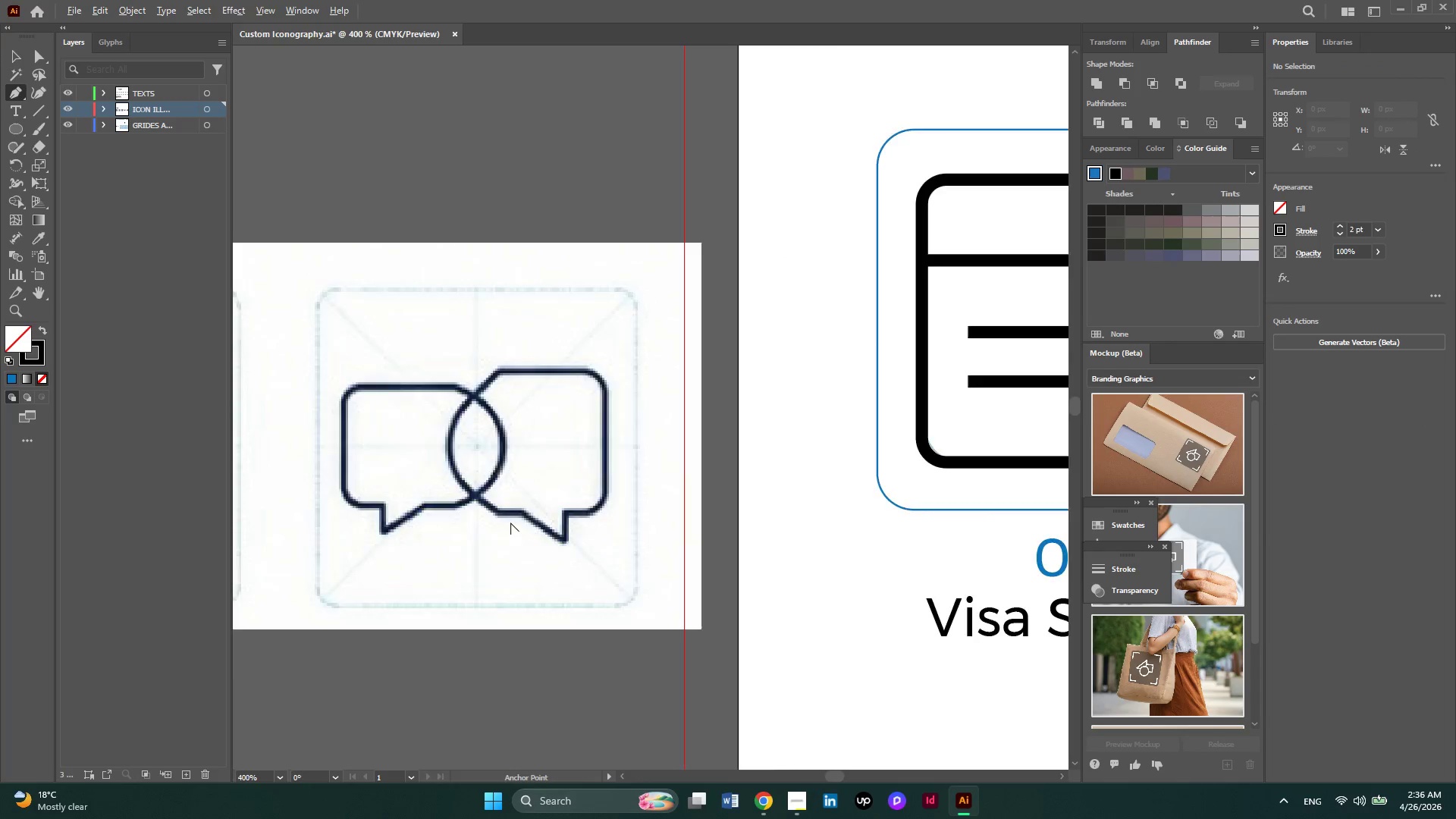 
scroll: coordinate [510, 522], scroll_direction: up, amount: 2.0
 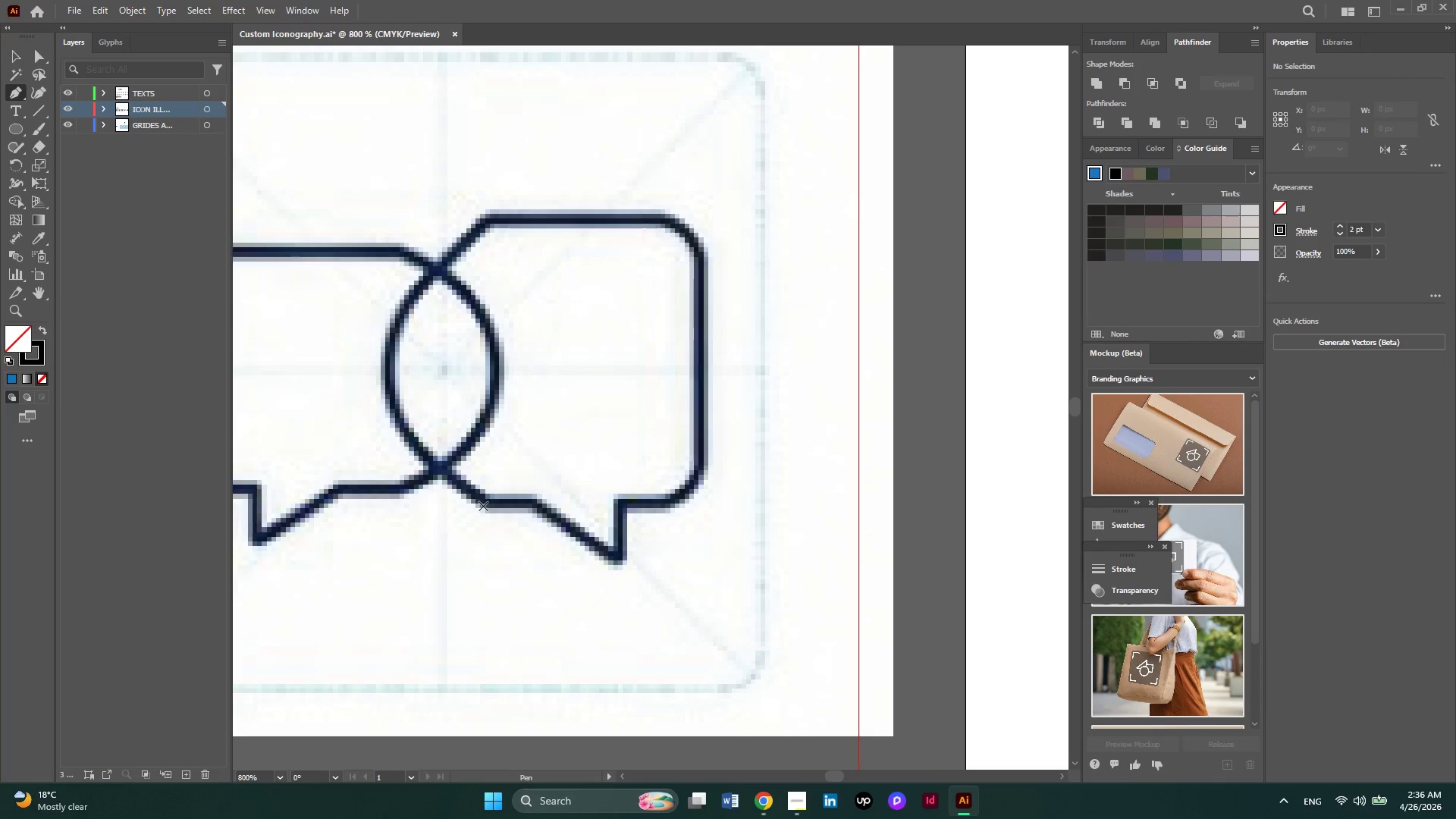 
left_click([483, 506])
 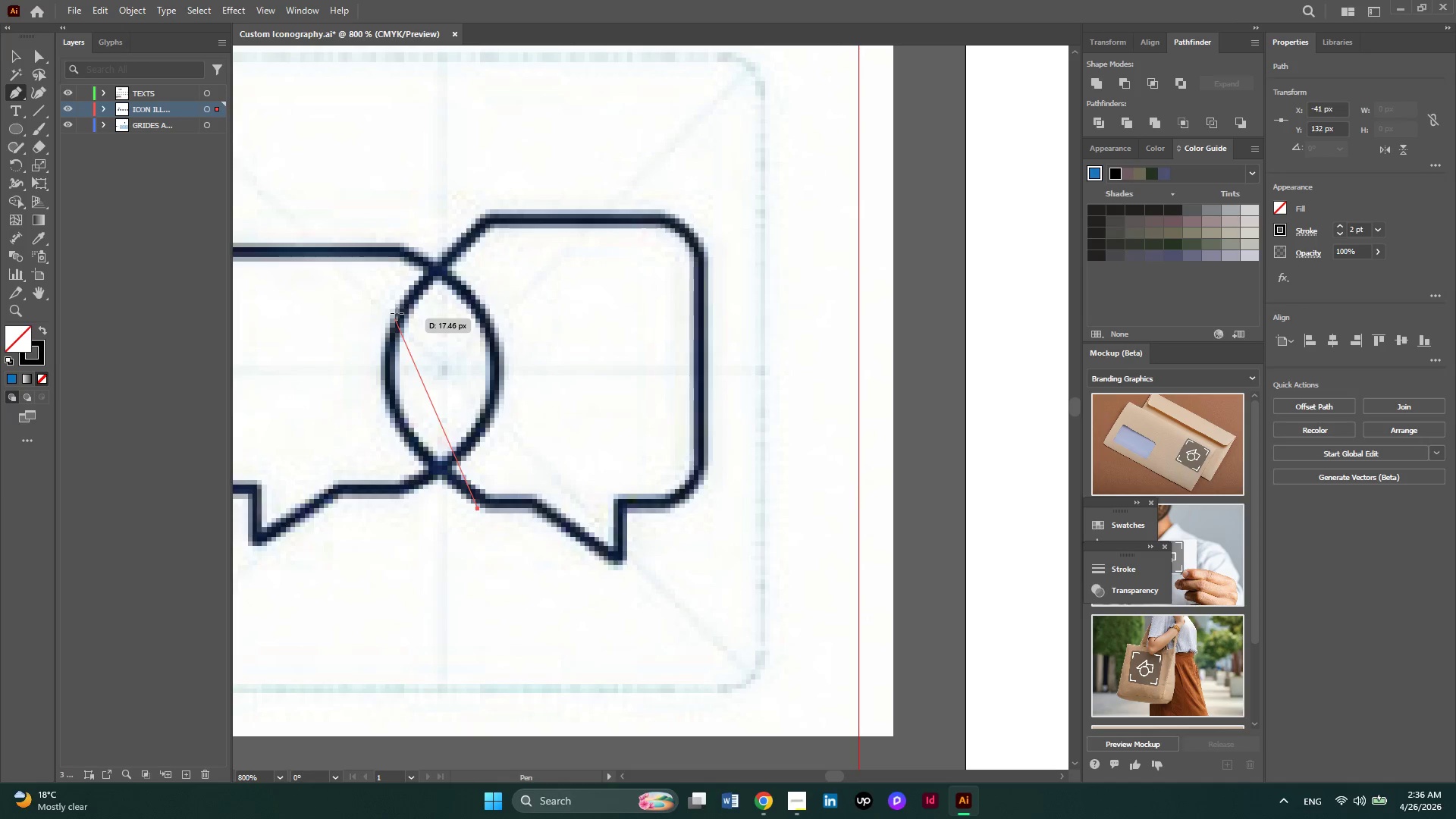 
left_click_drag(start_coordinate=[407, 309], to_coordinate=[477, 201])
 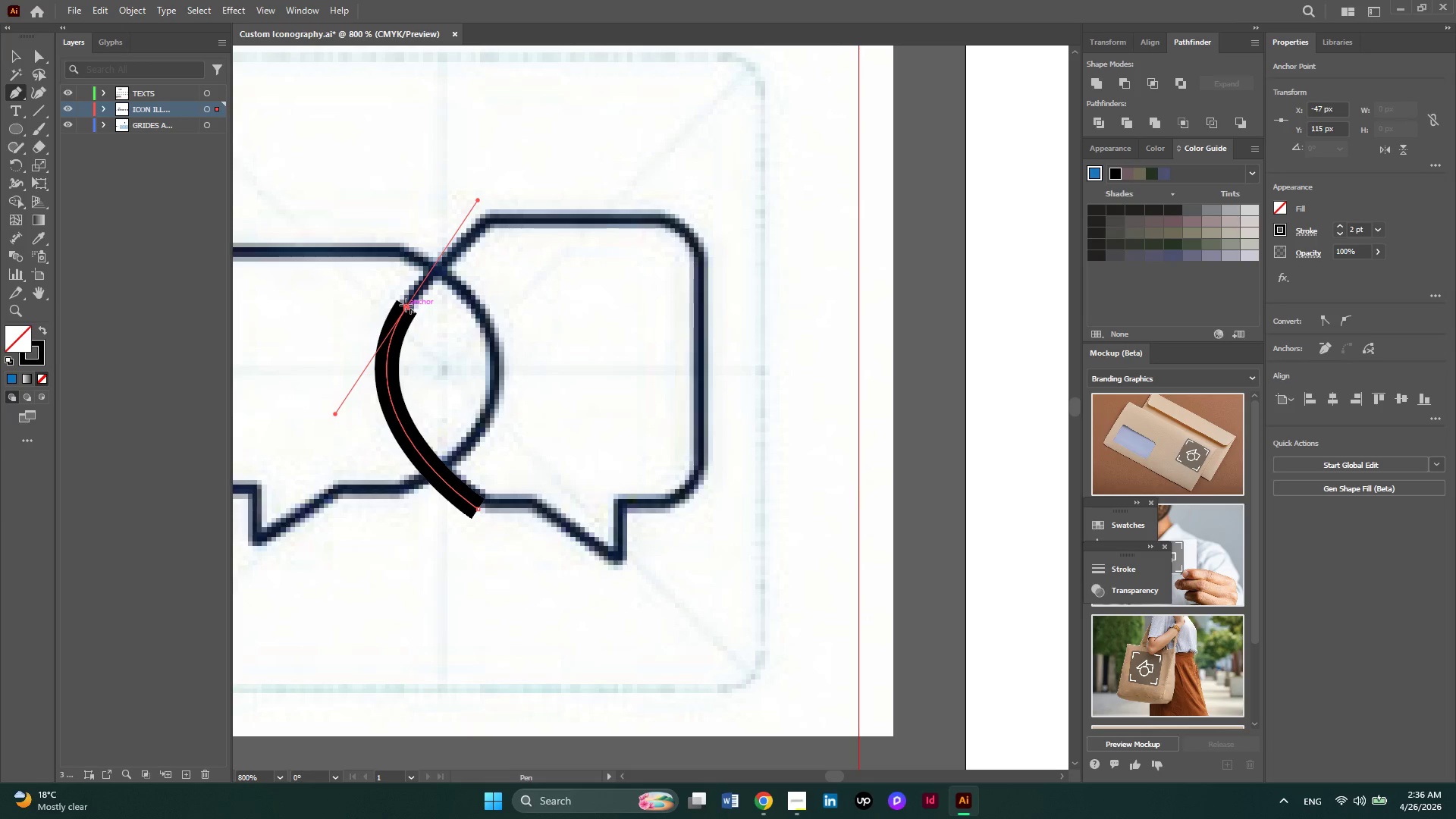 
left_click([406, 305])
 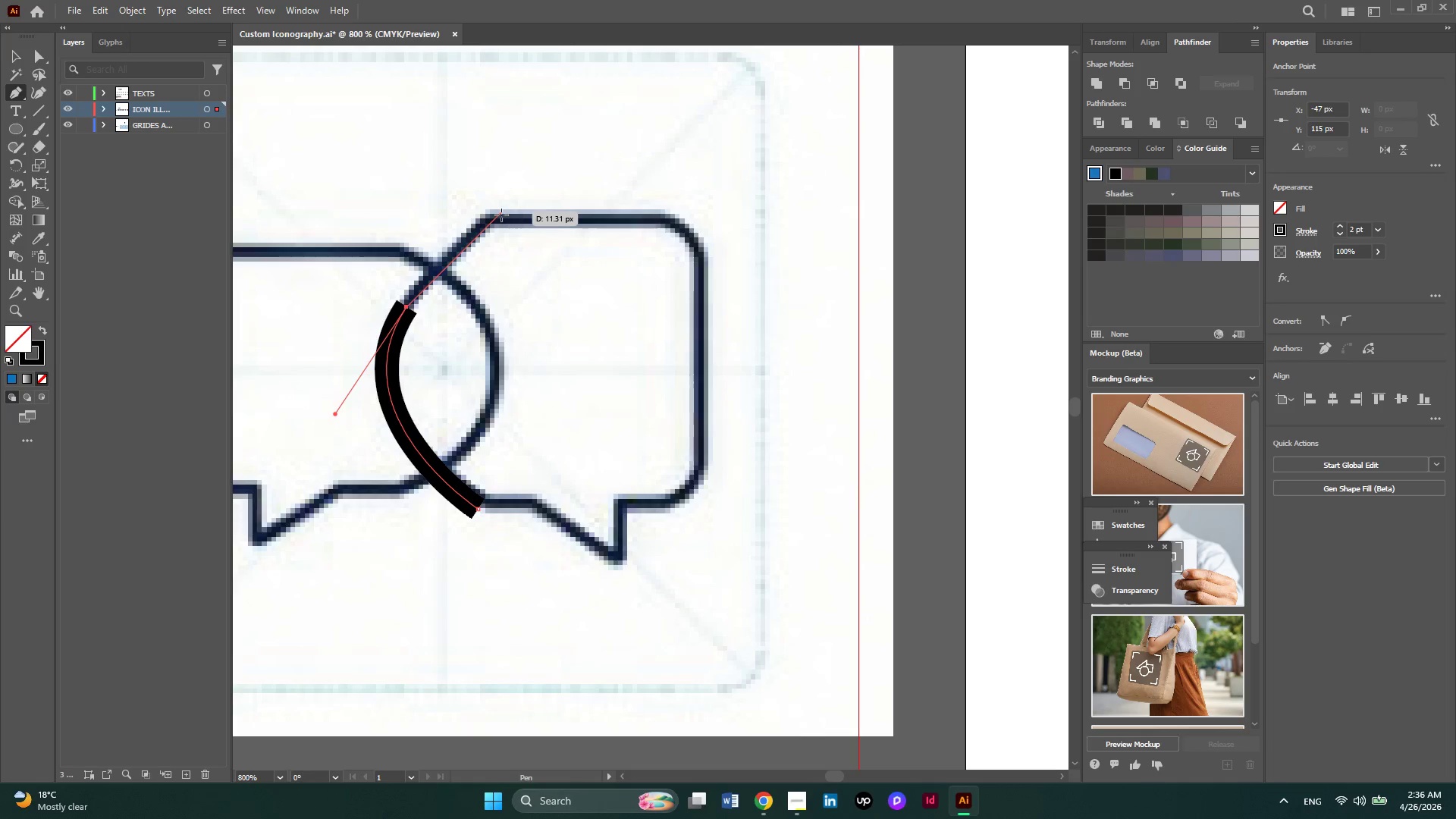 
left_click_drag(start_coordinate=[501, 215], to_coordinate=[565, 175])
 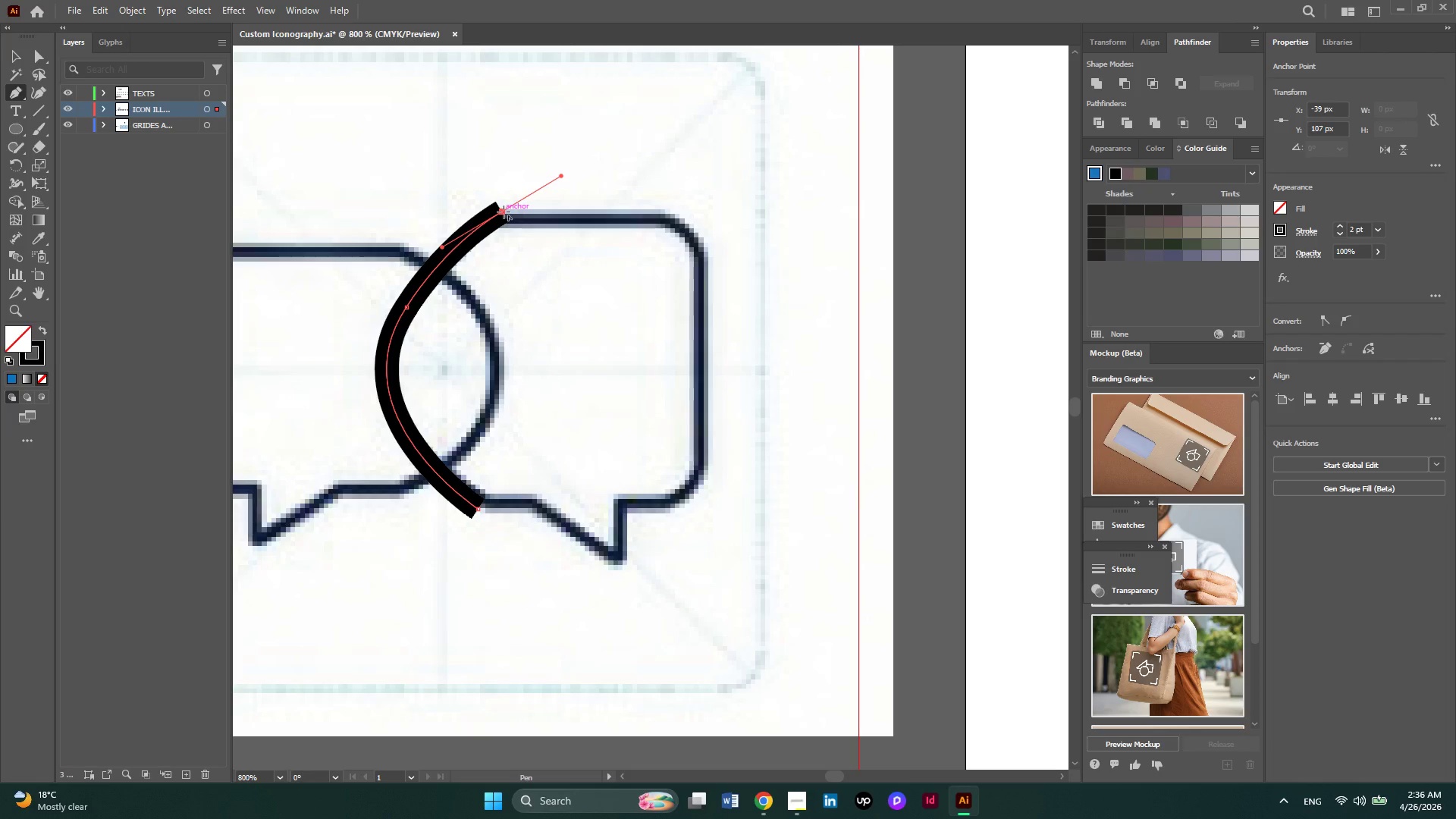 
left_click([504, 212])
 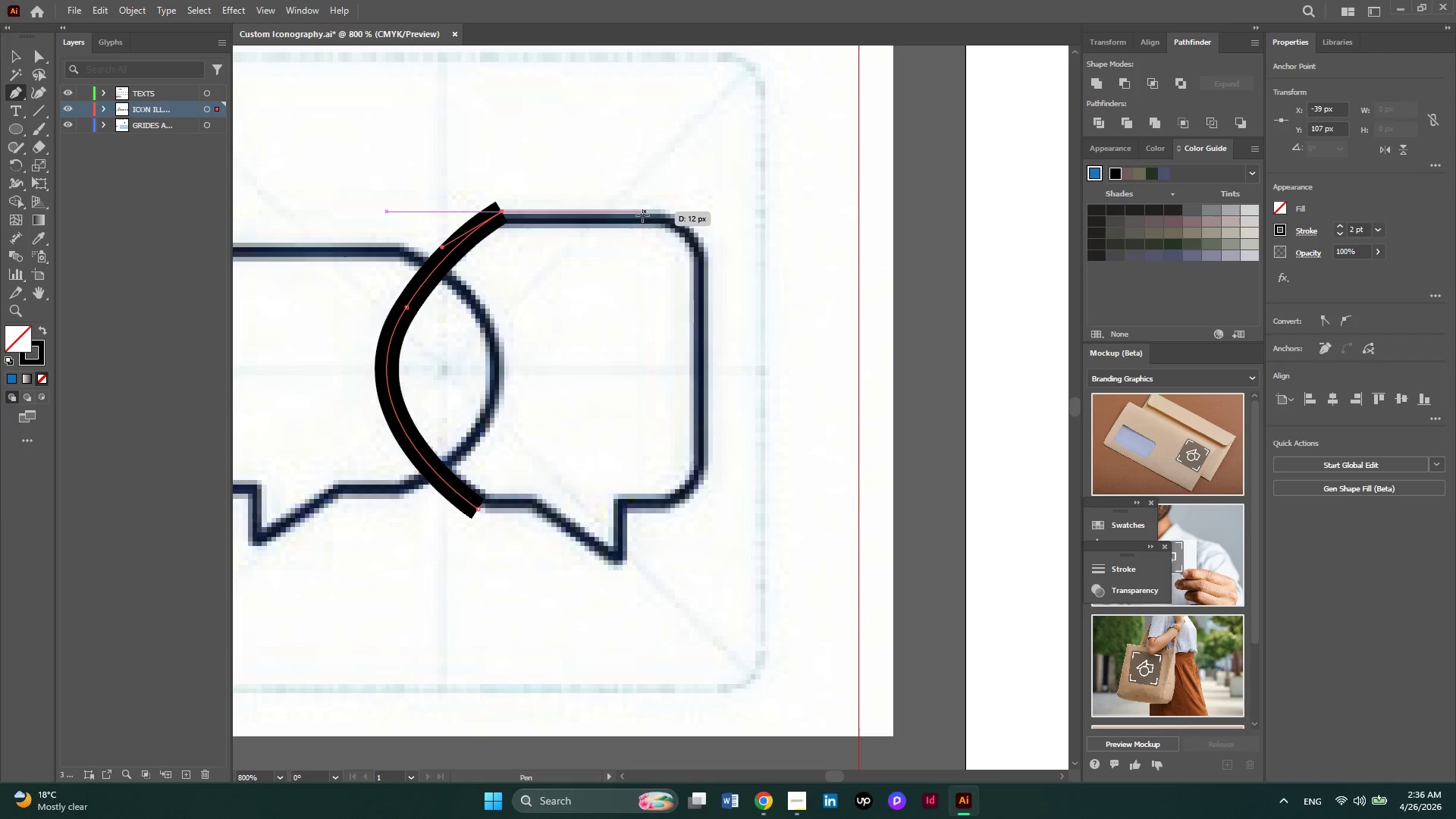 
left_click([641, 215])
 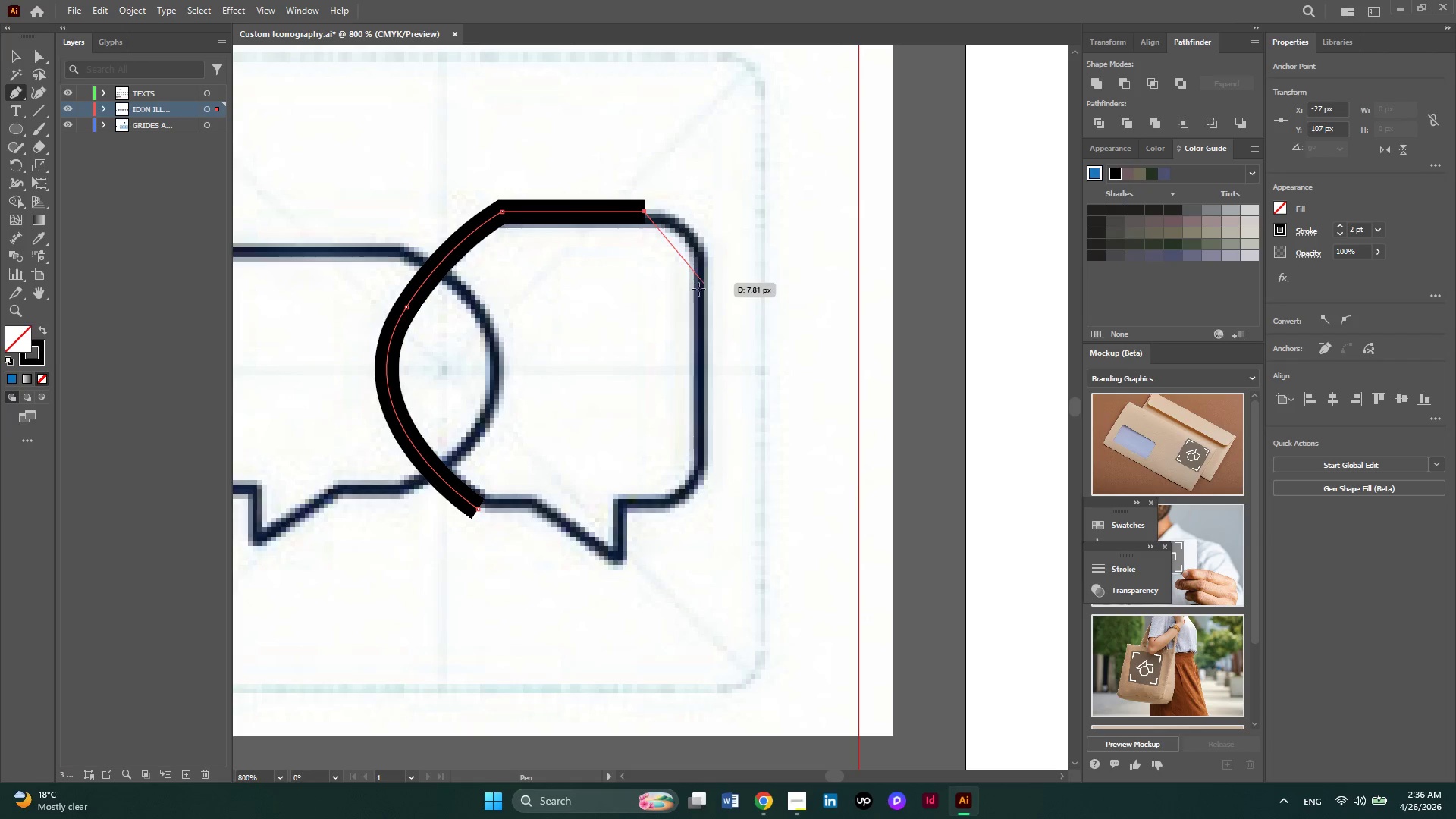 
left_click_drag(start_coordinate=[698, 290], to_coordinate=[703, 386])
 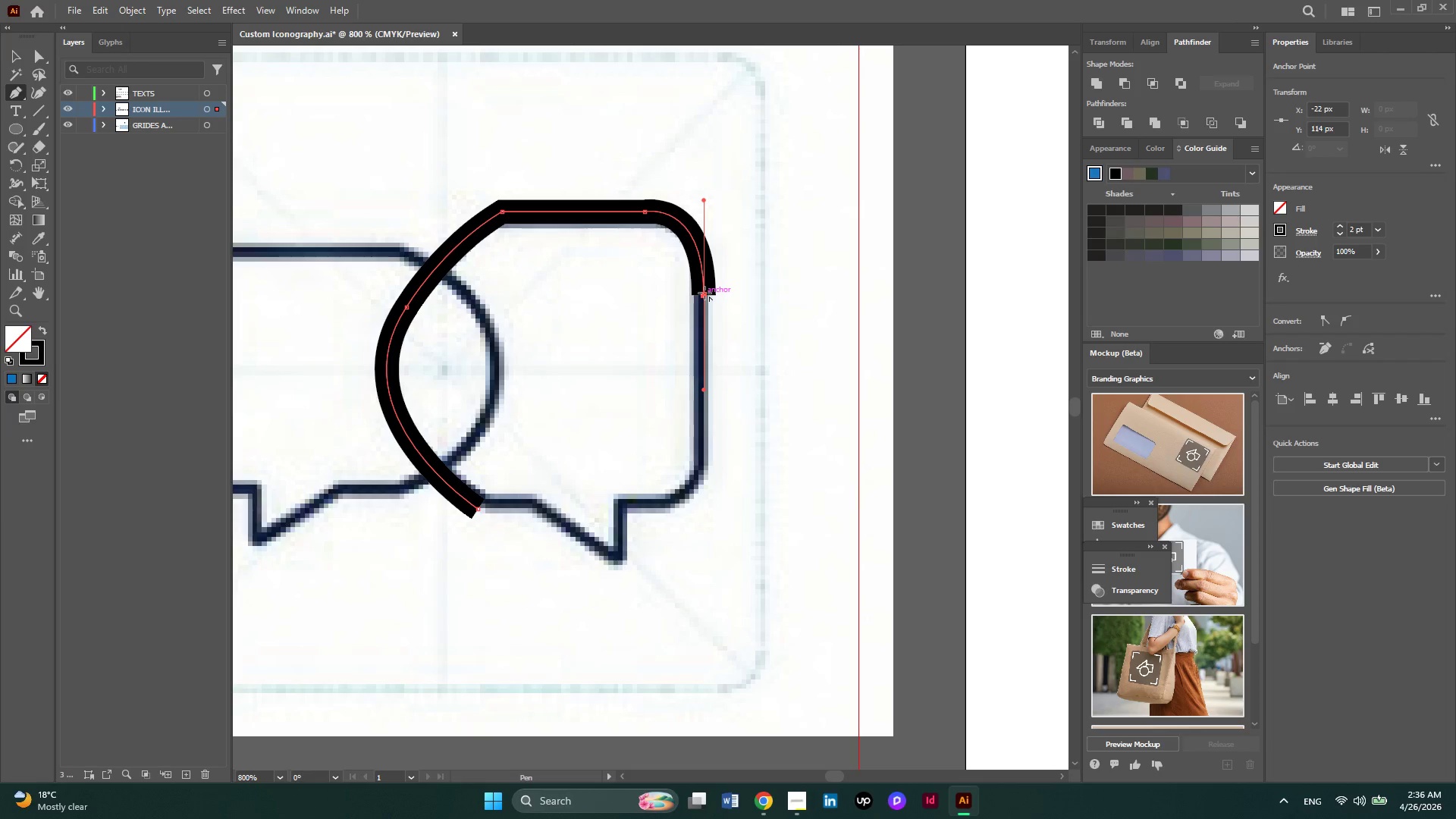 
left_click([704, 293])
 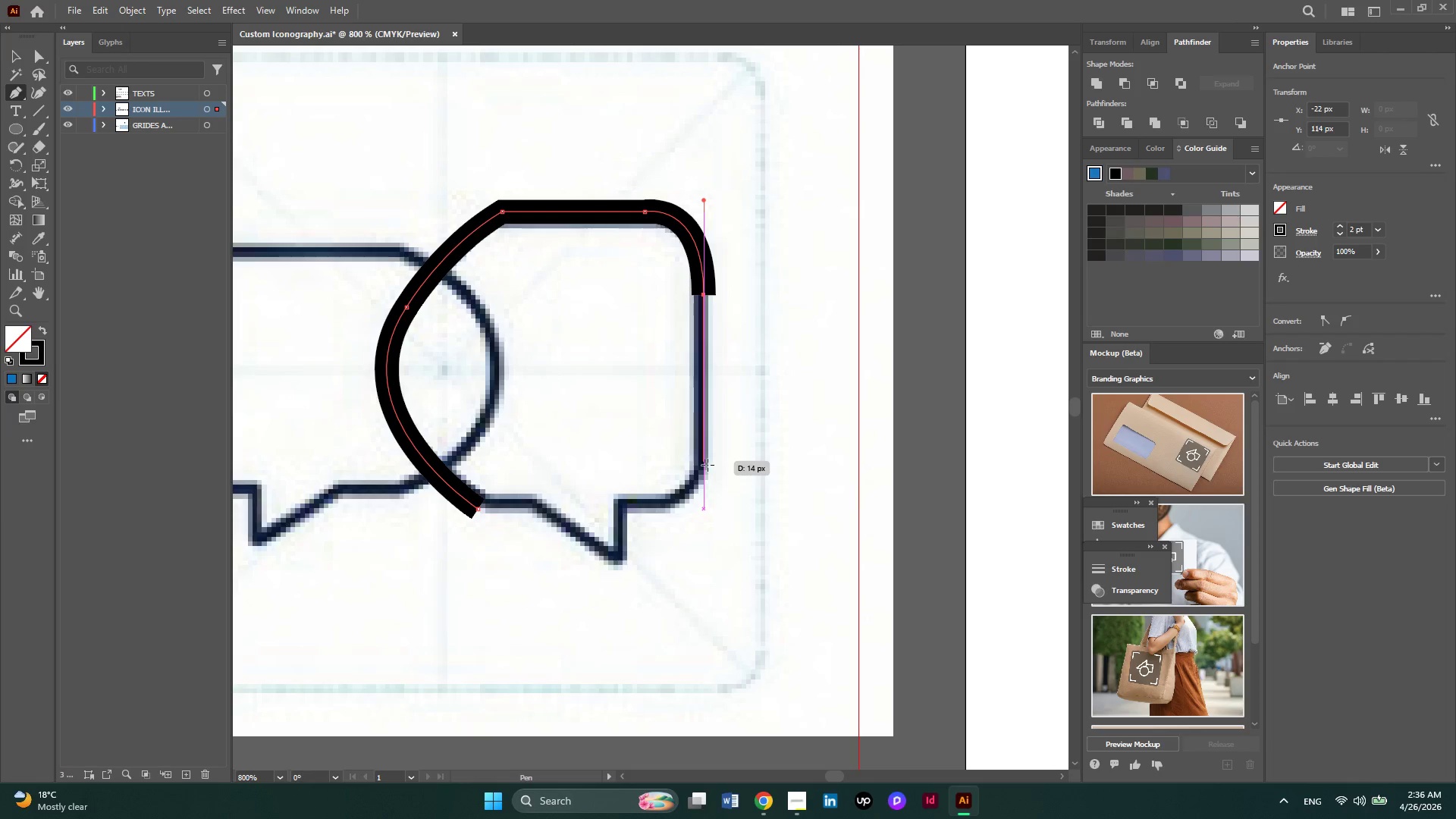 
left_click([708, 465])
 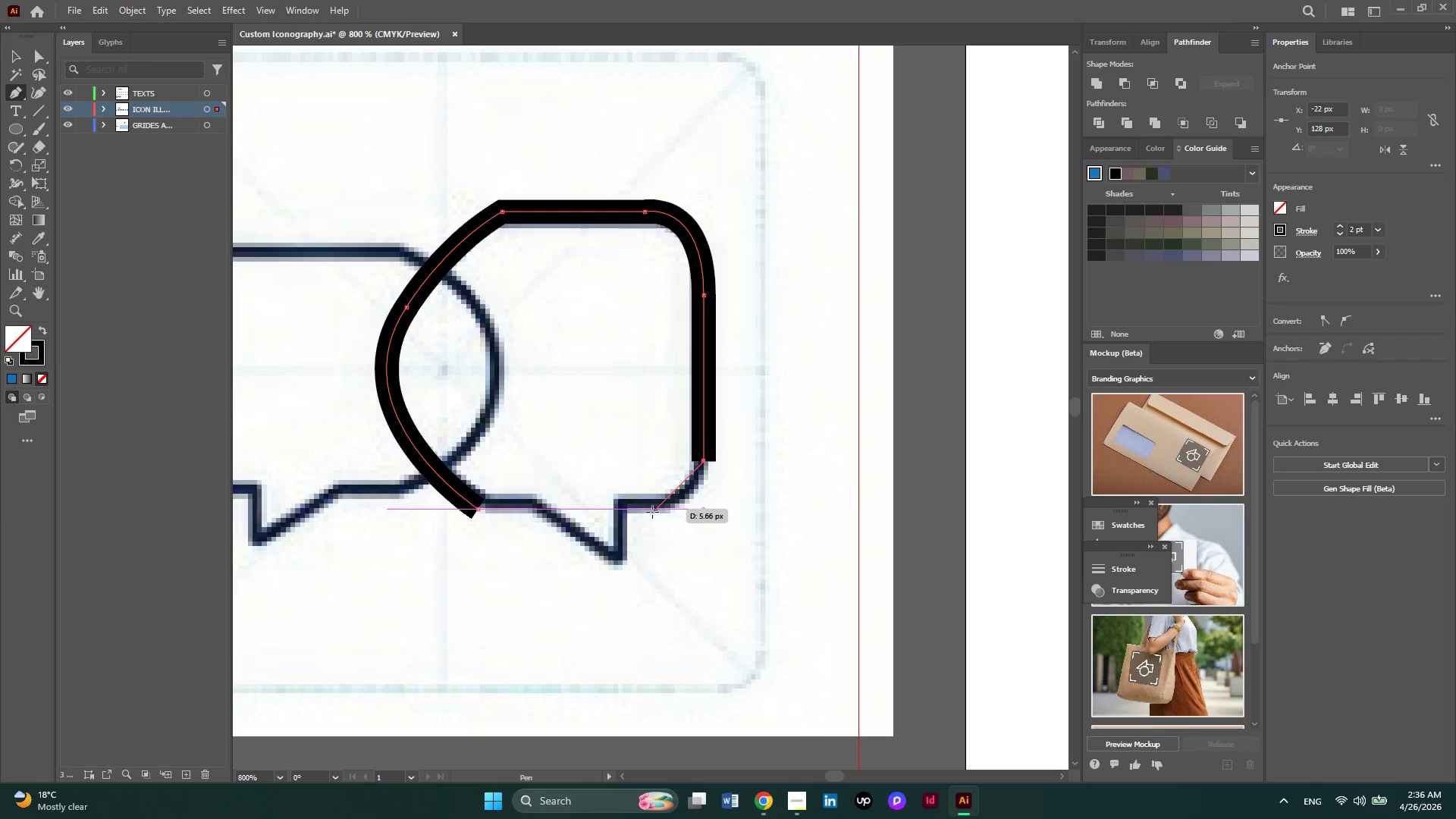 
left_click_drag(start_coordinate=[652, 512], to_coordinate=[608, 504])
 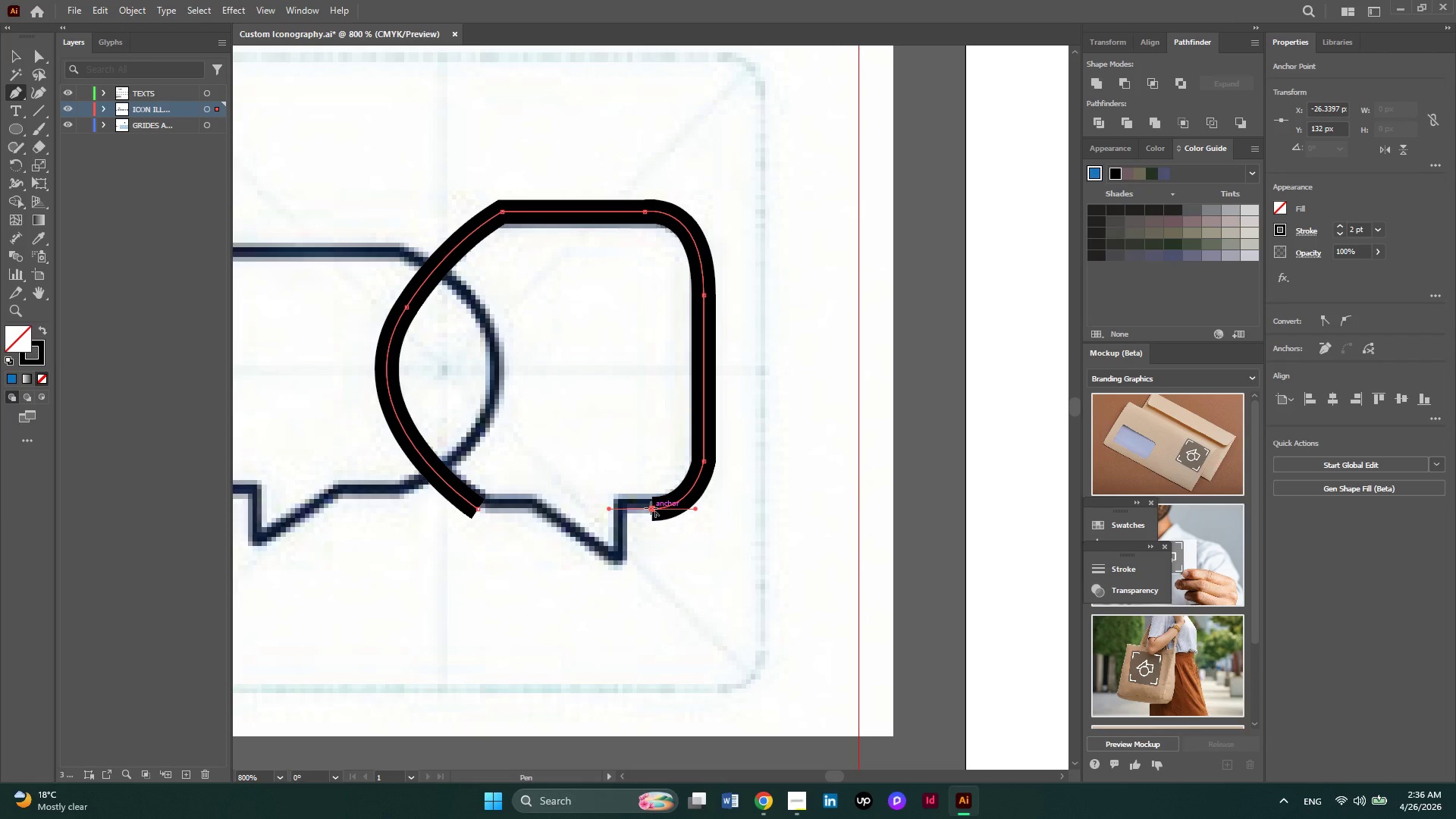 
left_click([651, 508])
 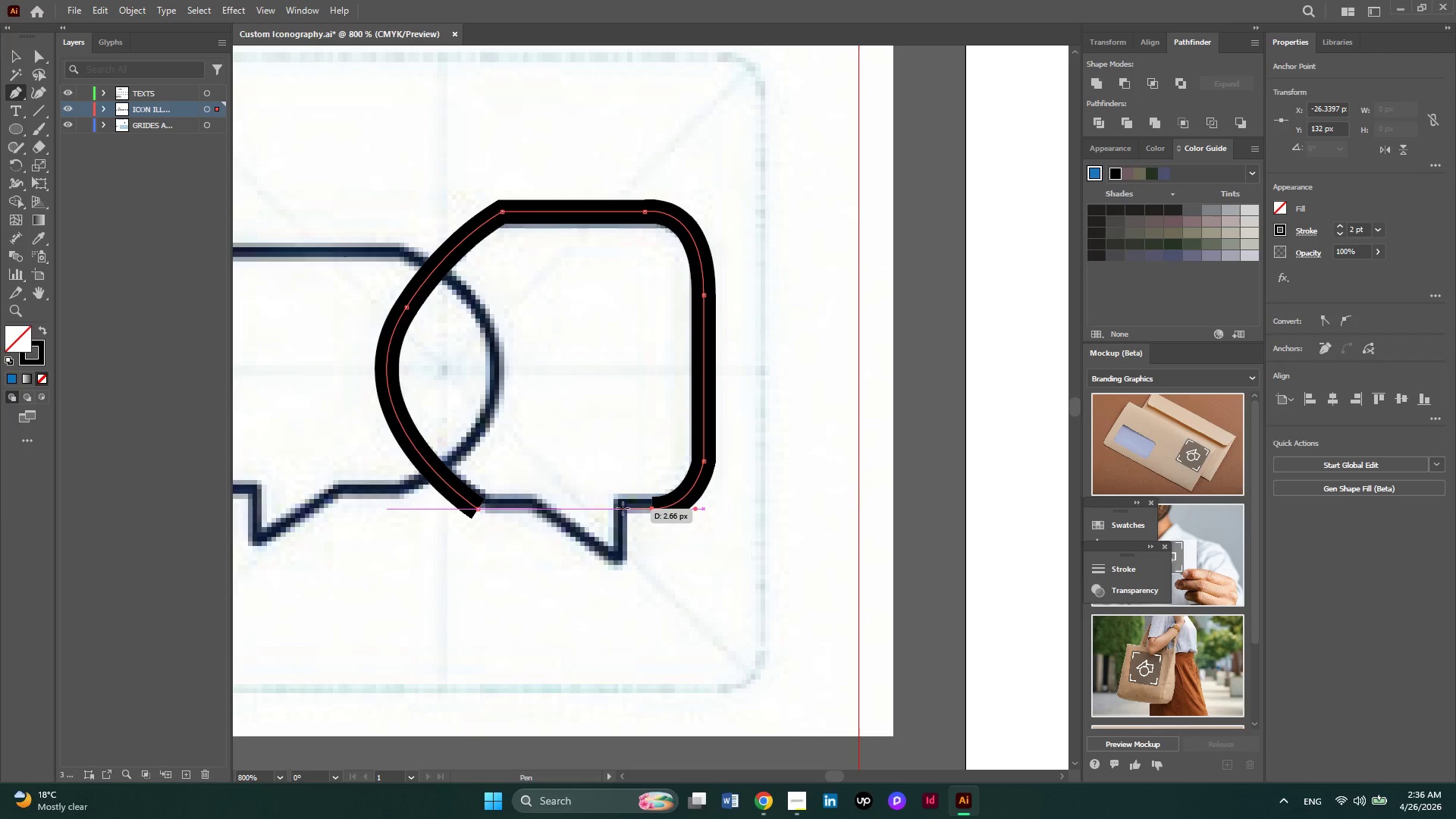 
left_click([623, 508])
 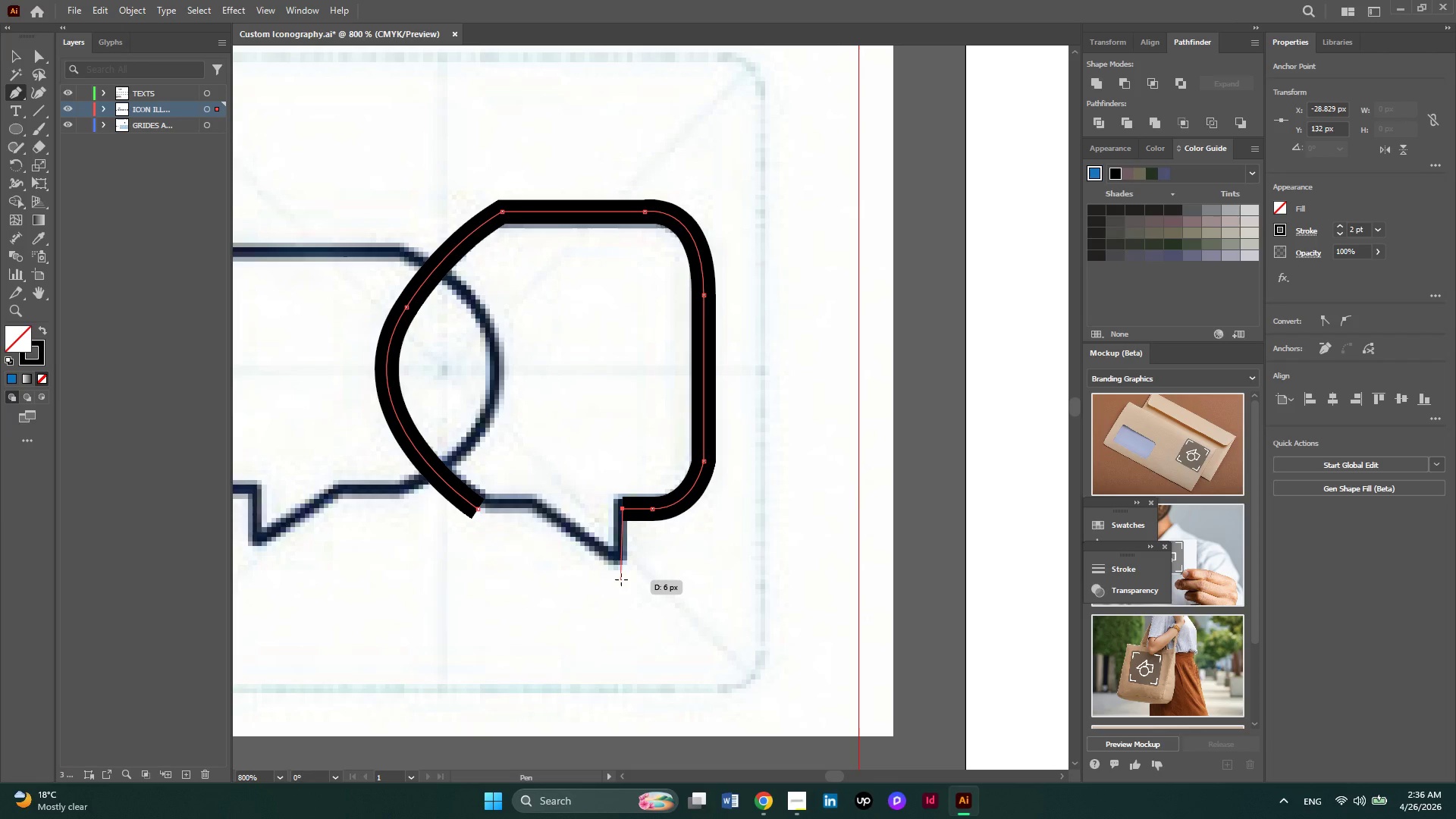 
wait(5.19)
 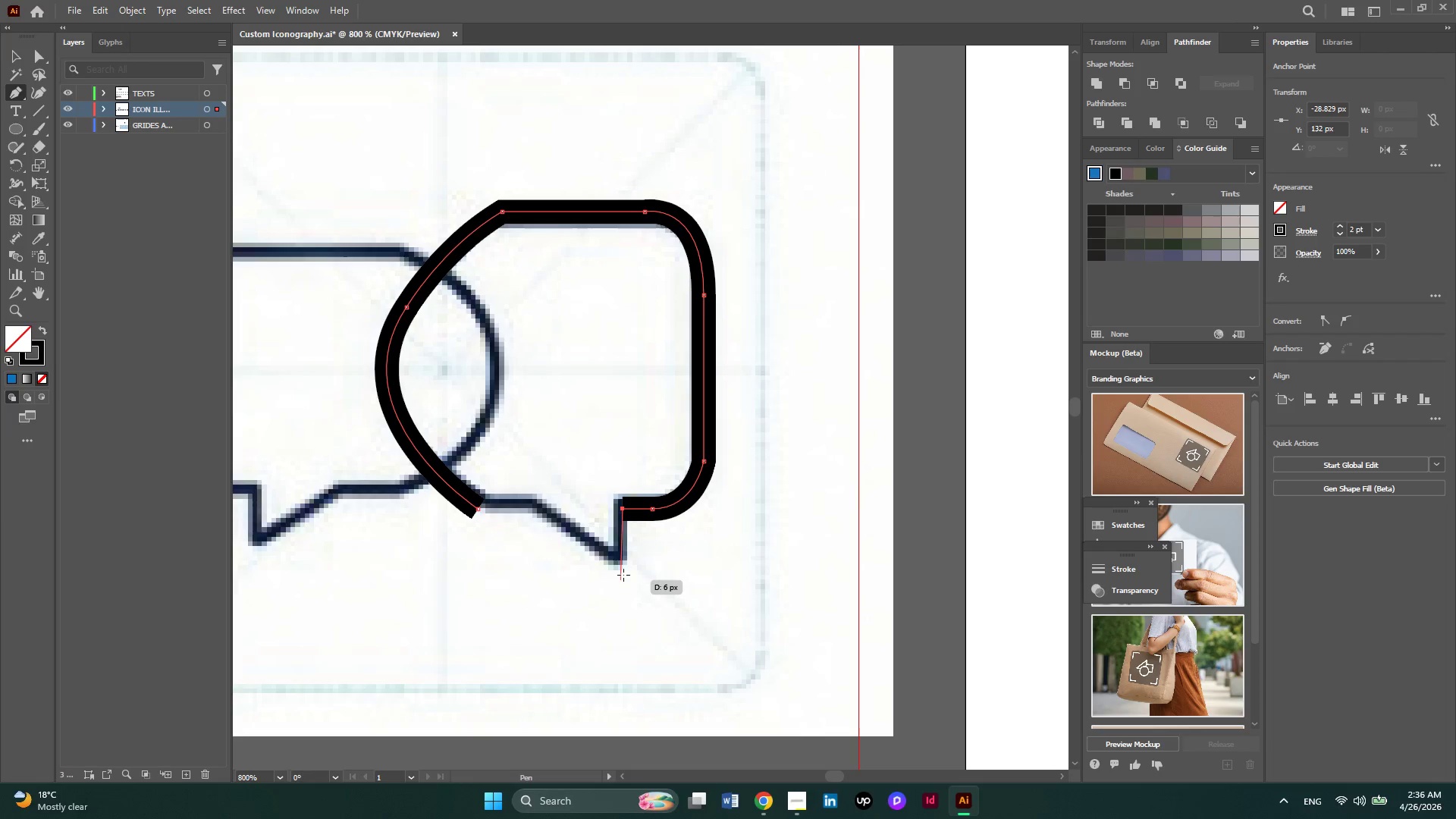 
left_click([621, 576])
 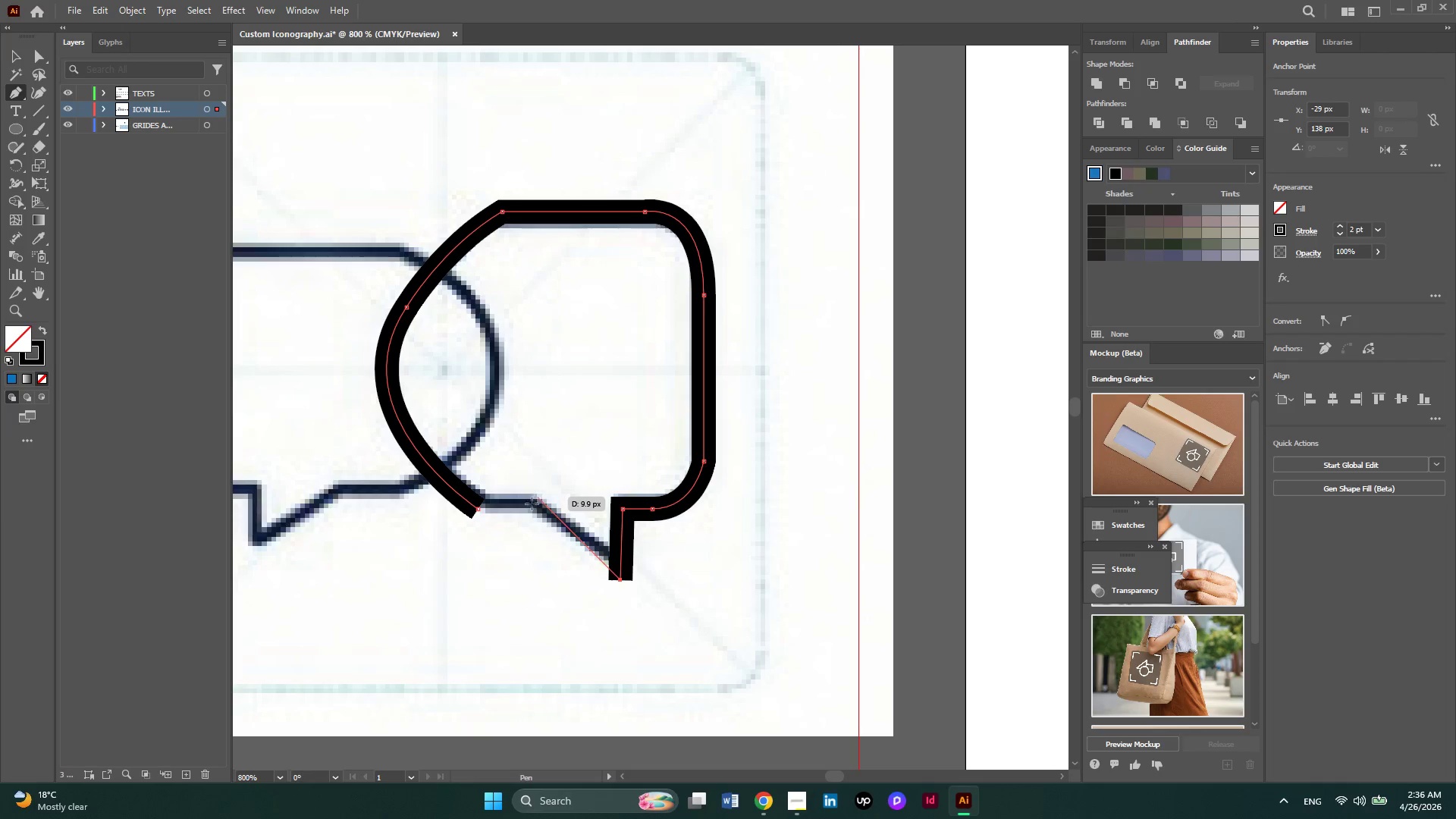 
left_click([532, 506])
 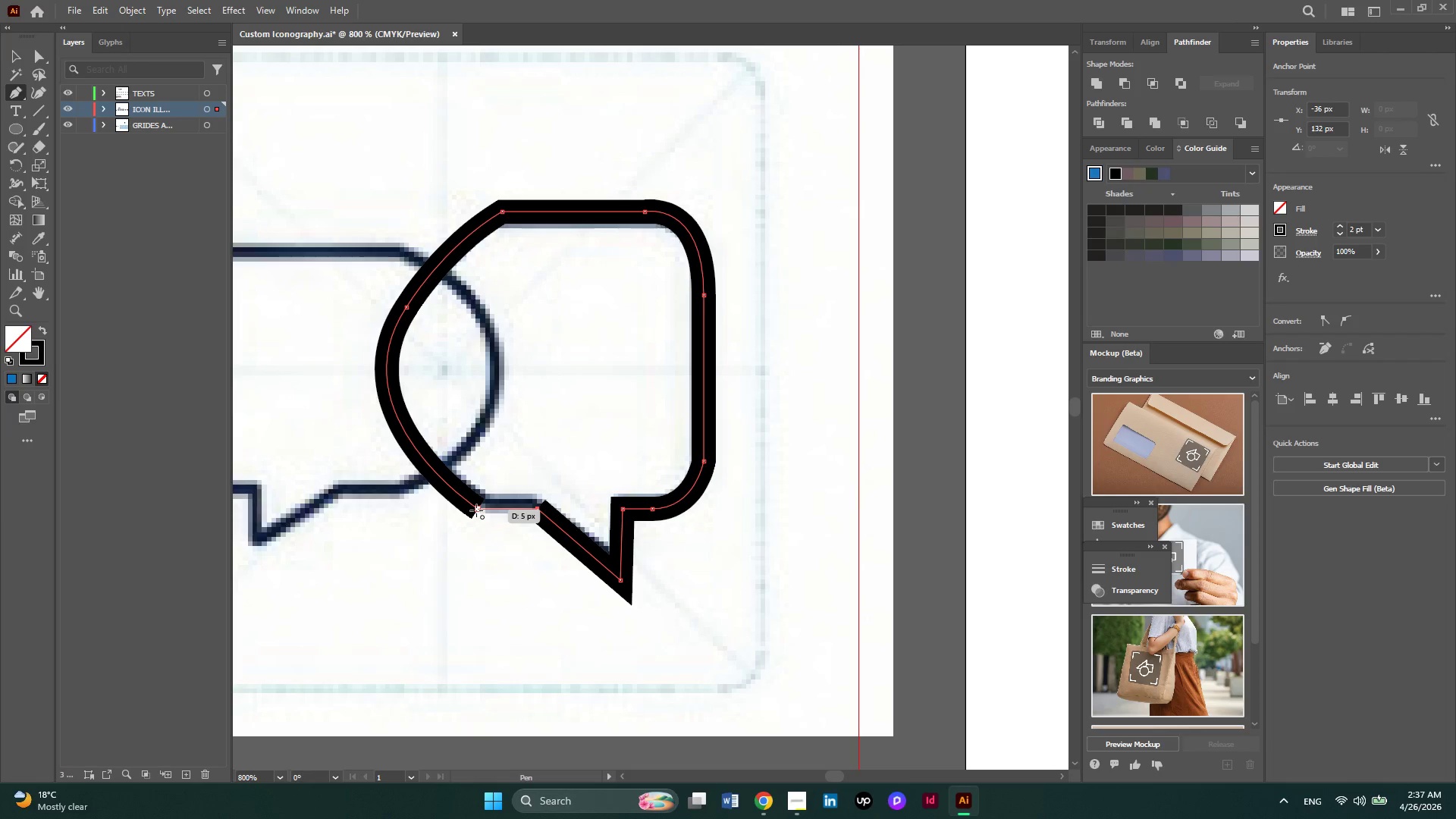 
left_click([476, 510])
 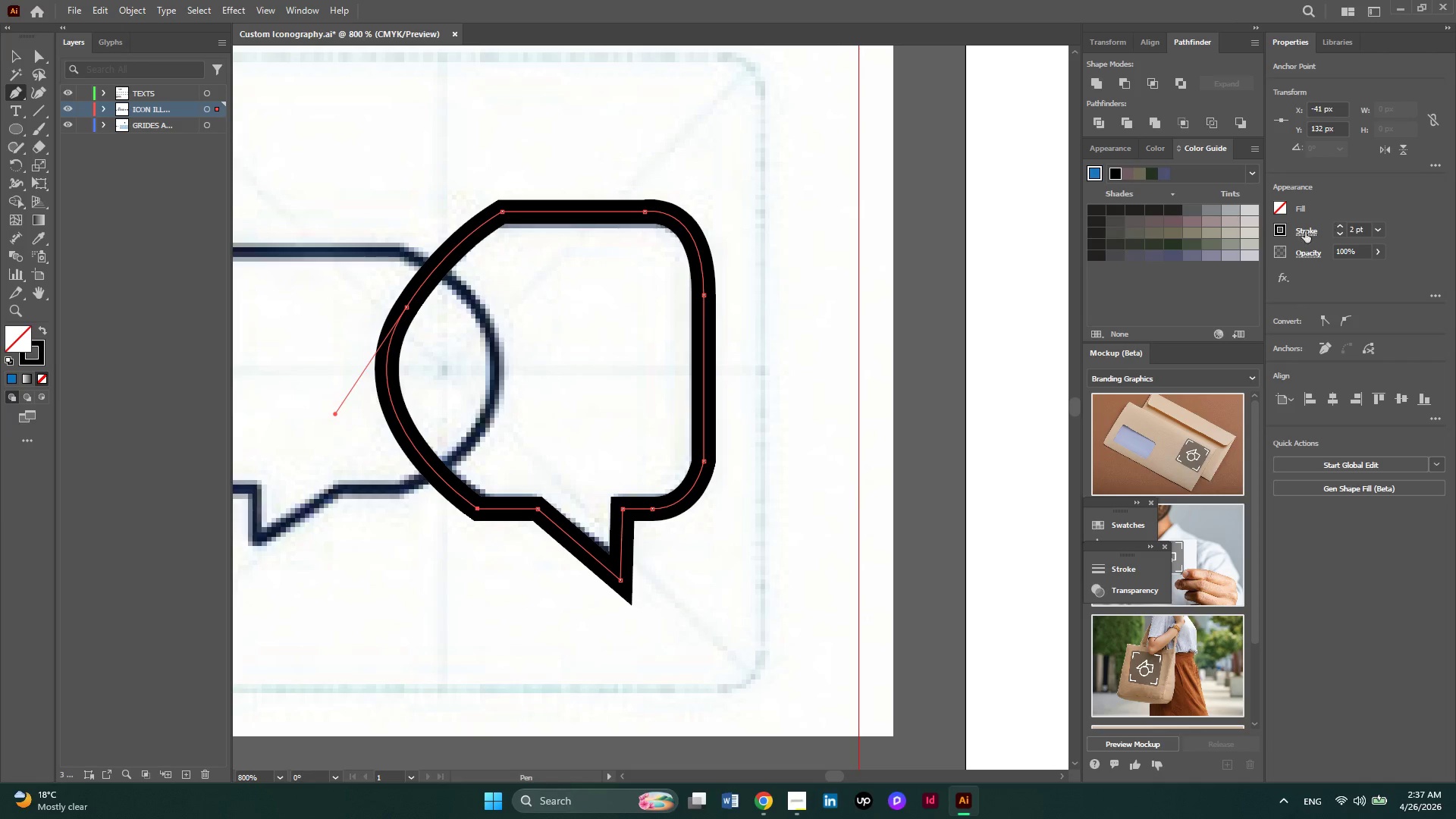 
left_click([1301, 236])
 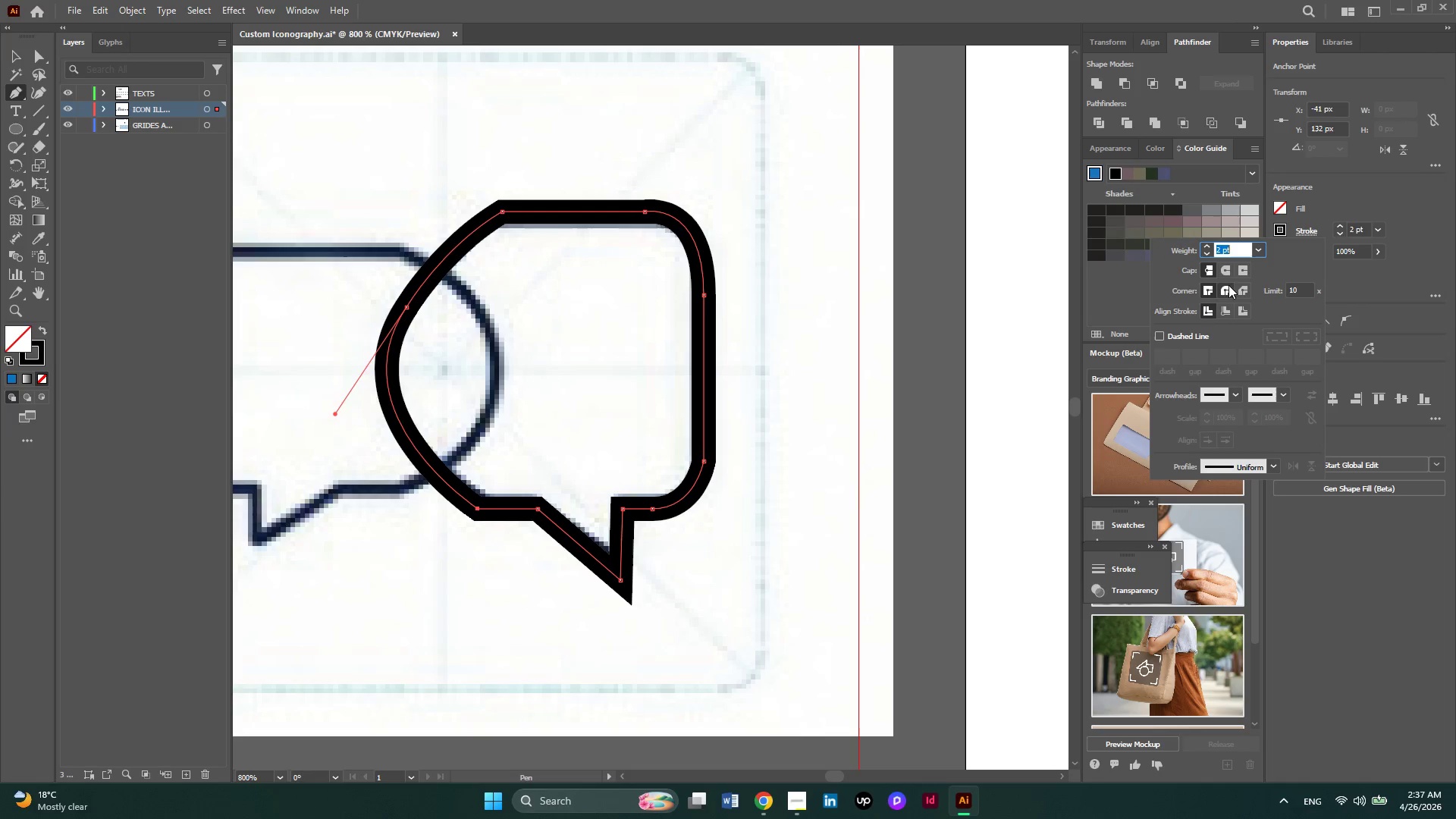 
left_click([1225, 271])
 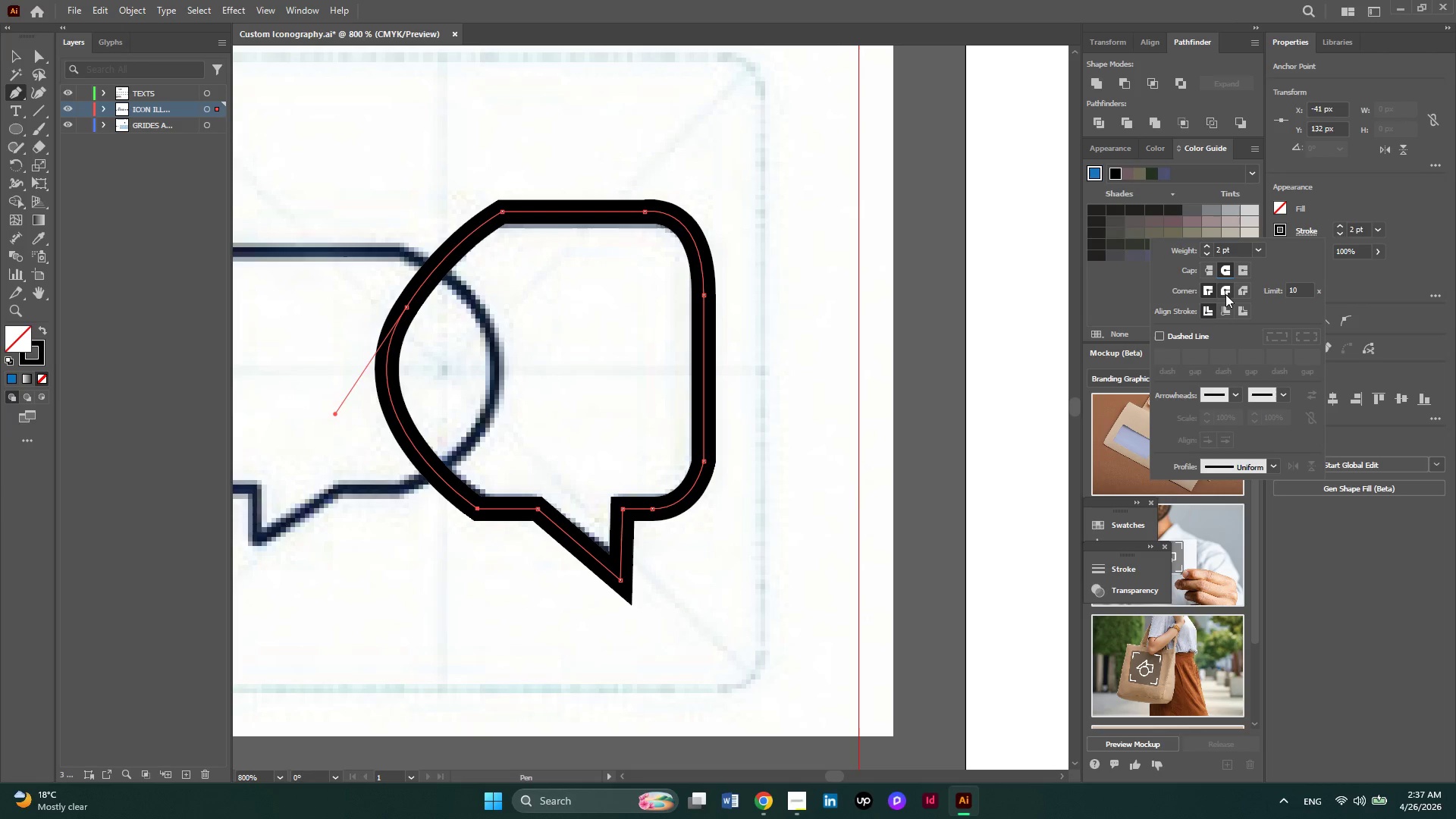 
left_click([1225, 294])
 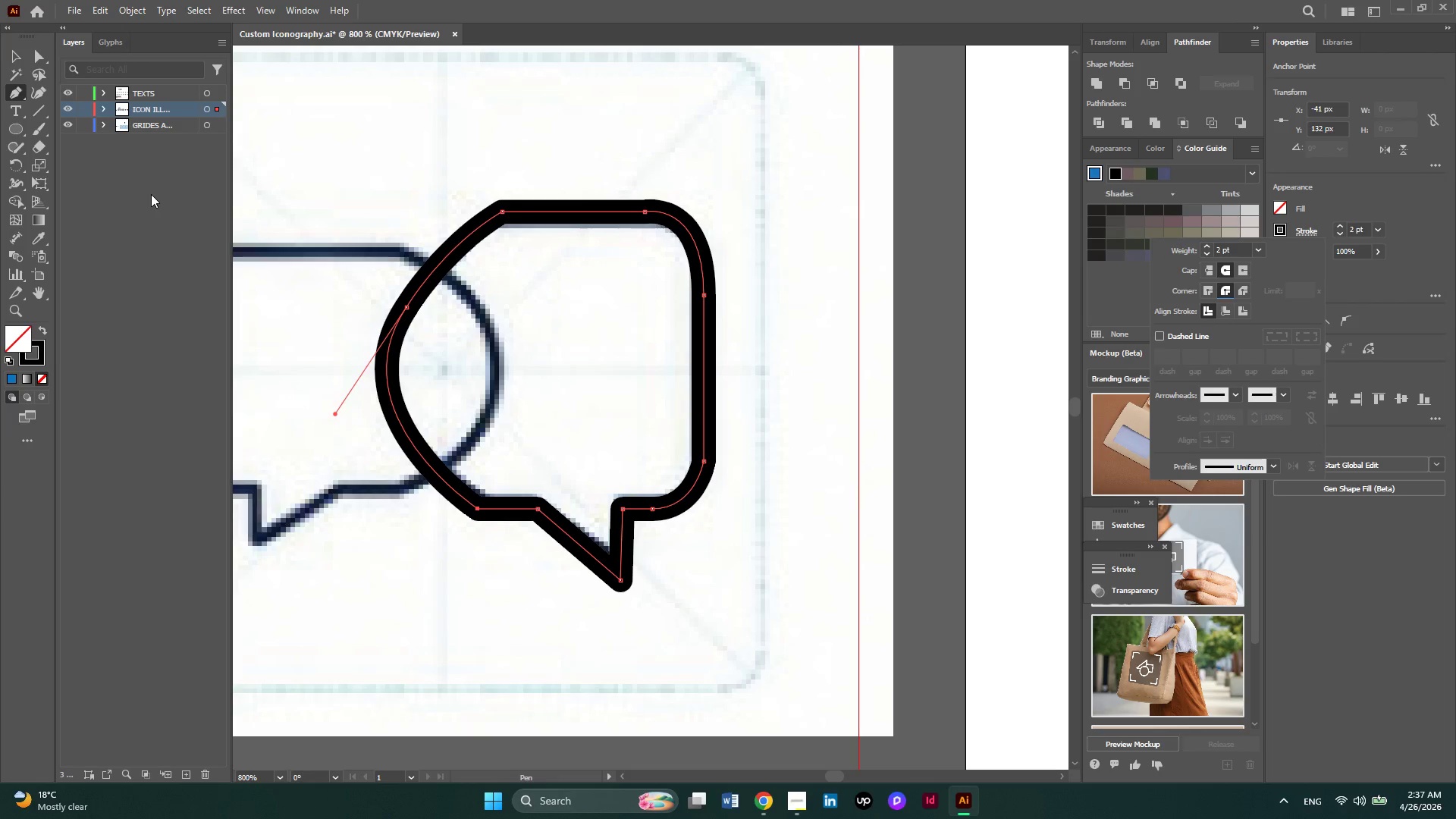 
left_click([39, 57])
 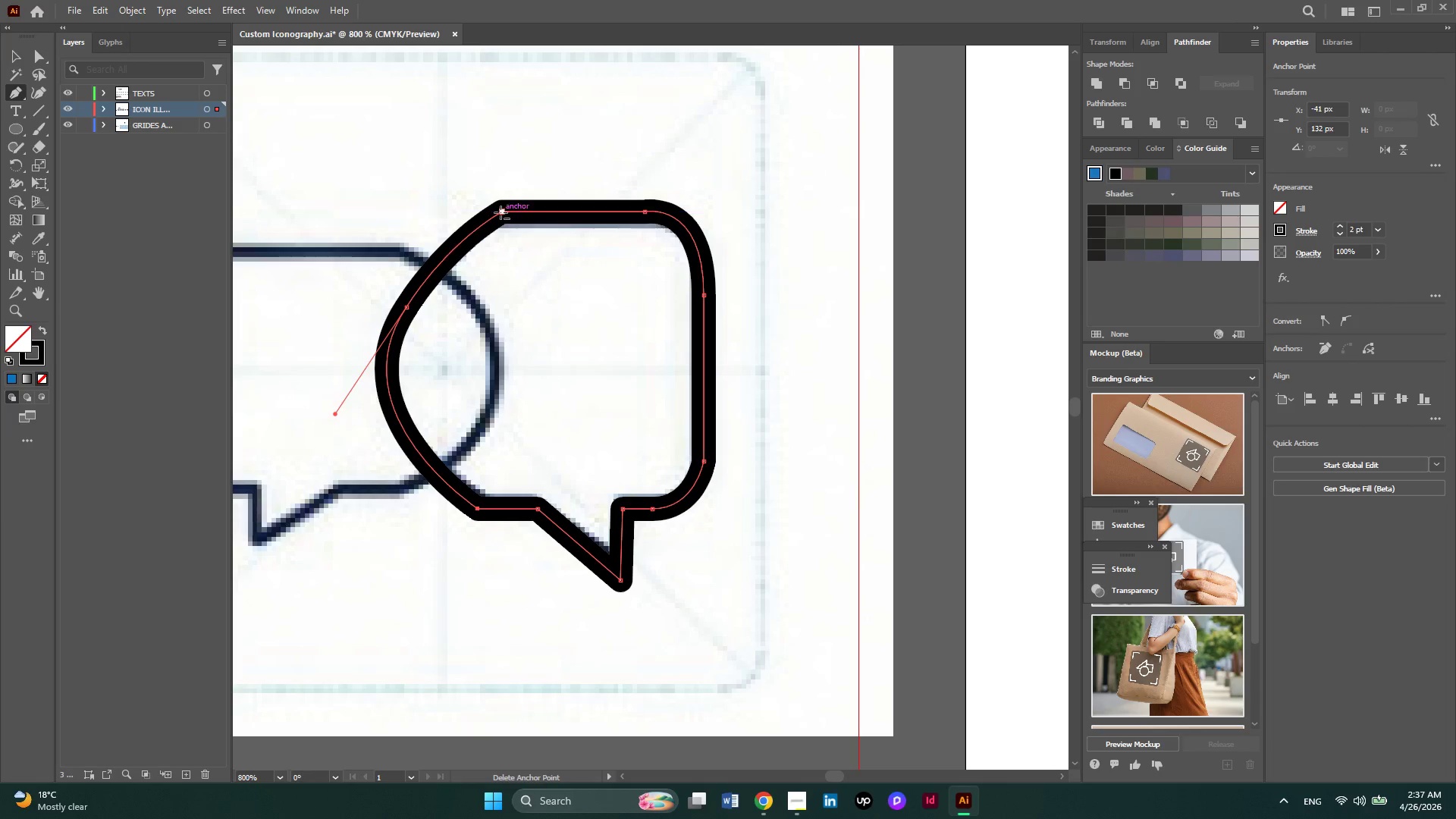 
left_click([500, 212])
 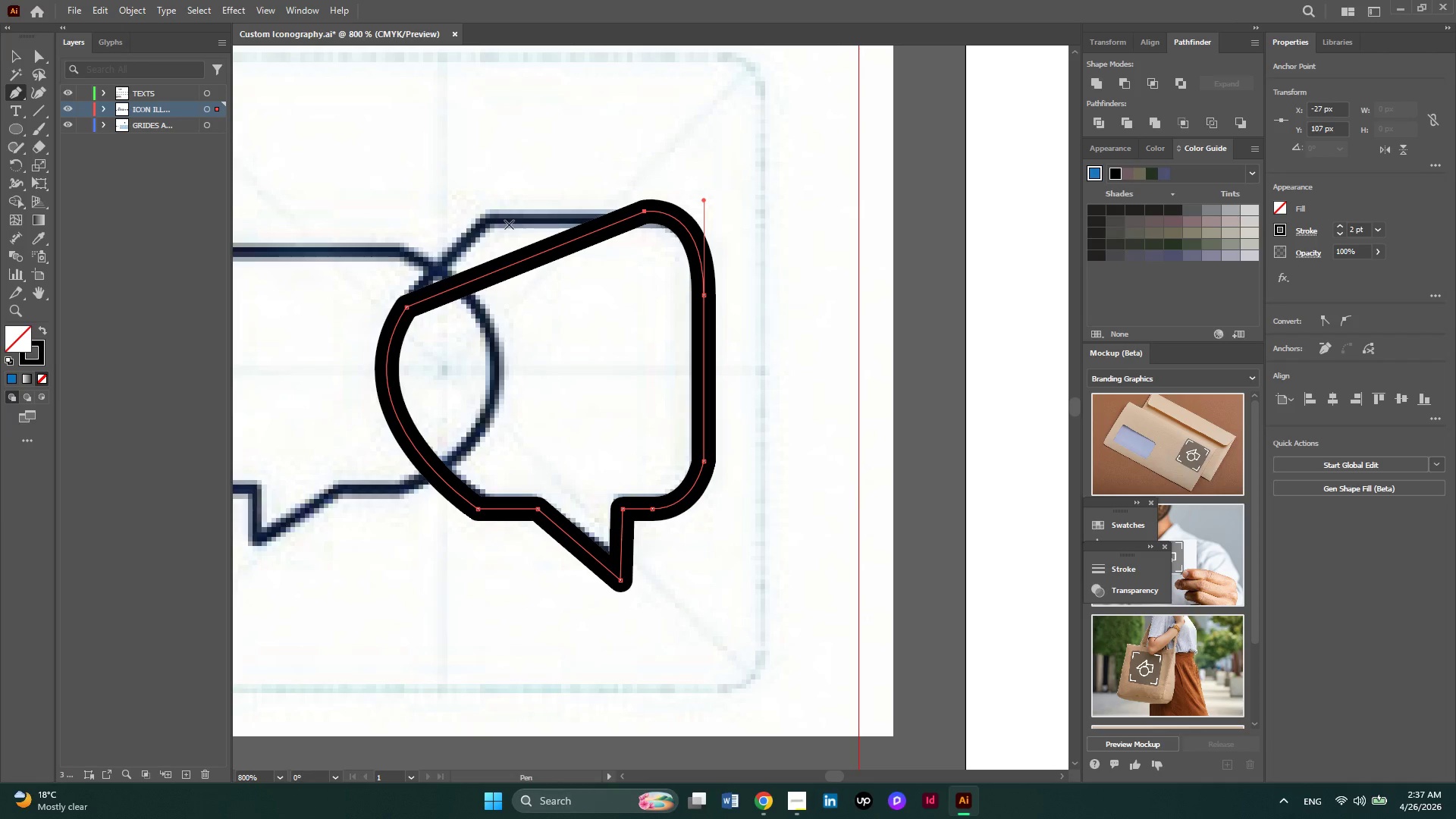 
key(Control+Z)
 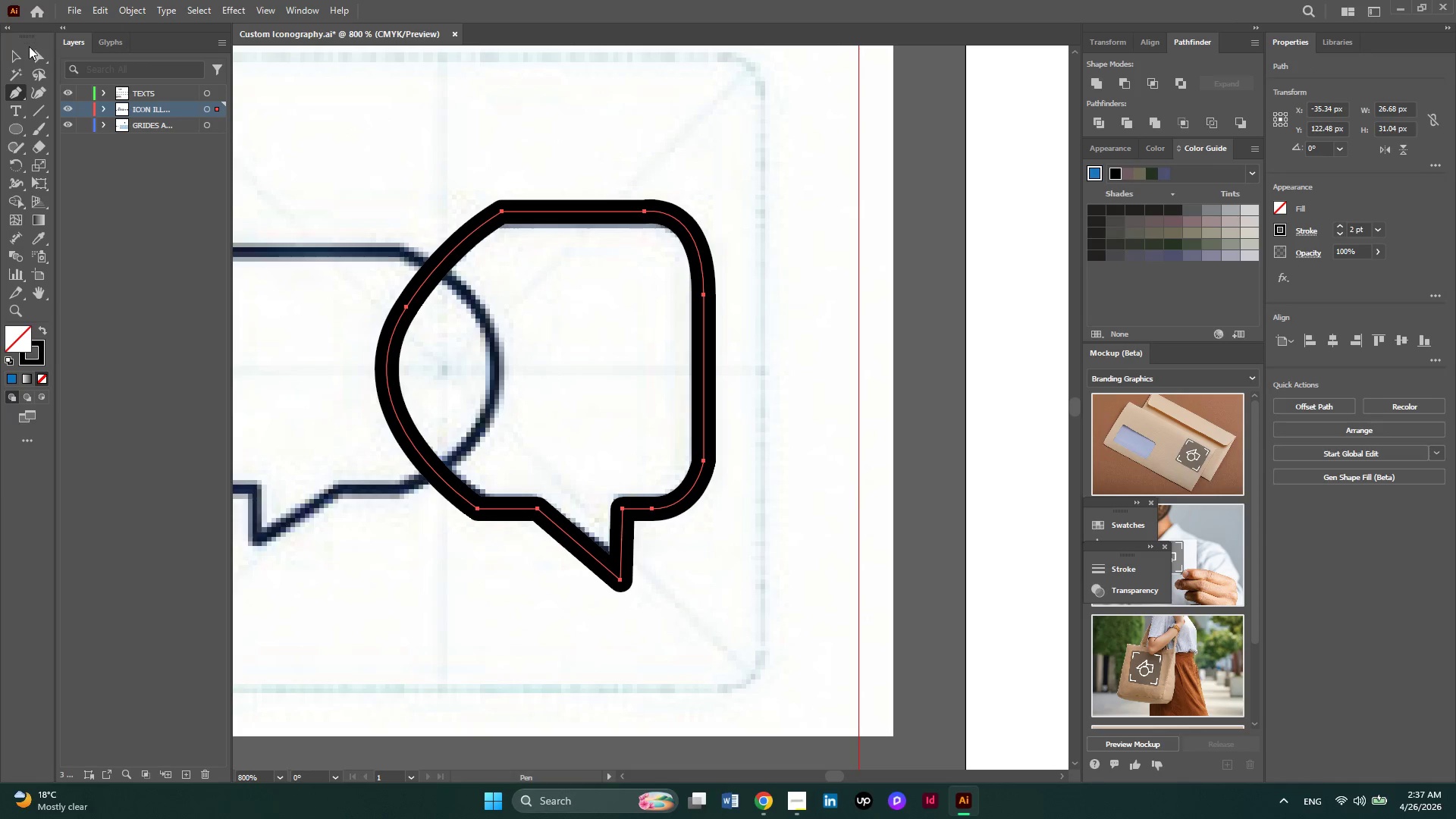 
left_click([29, 55])
 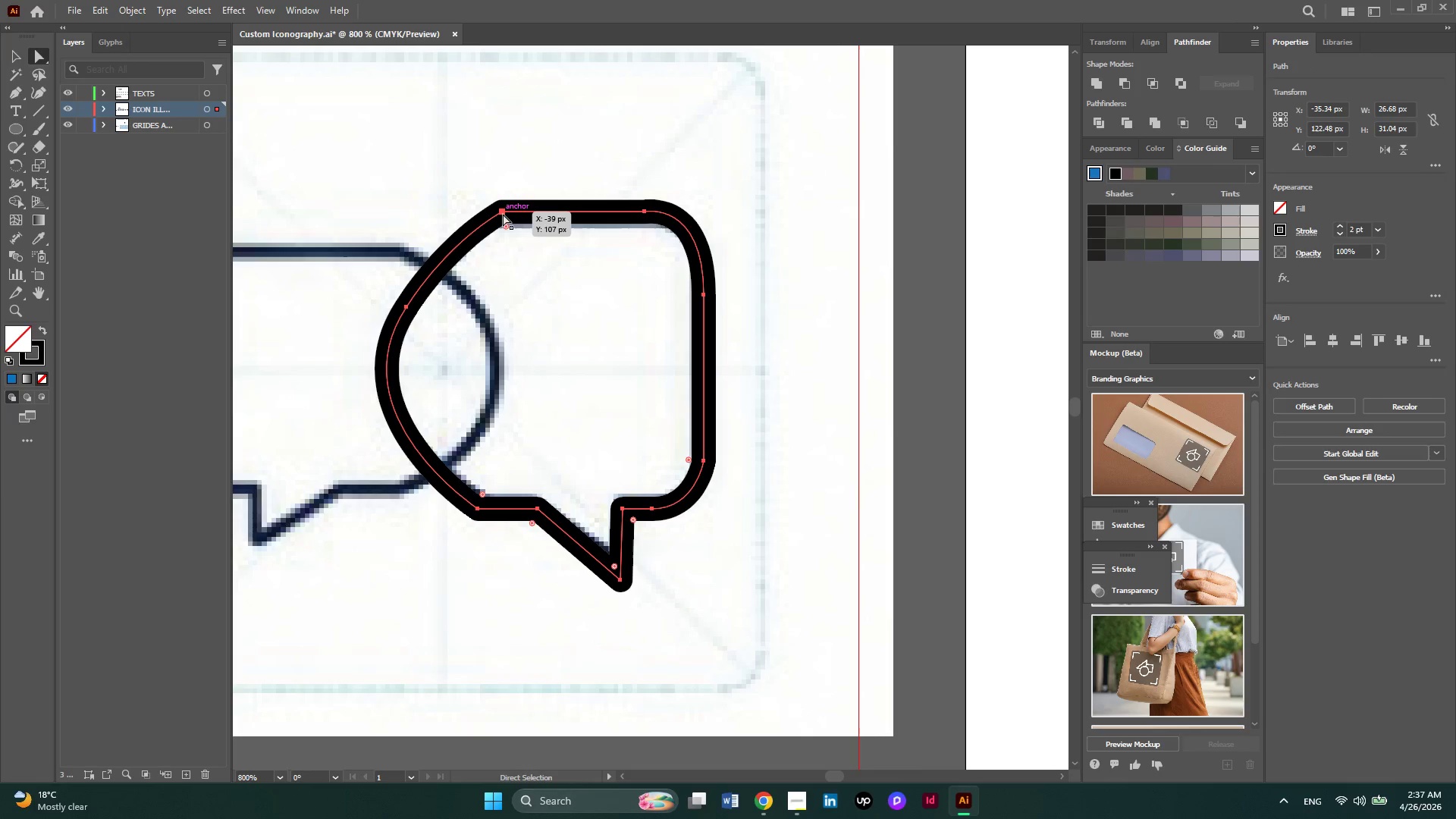 
left_click([504, 213])
 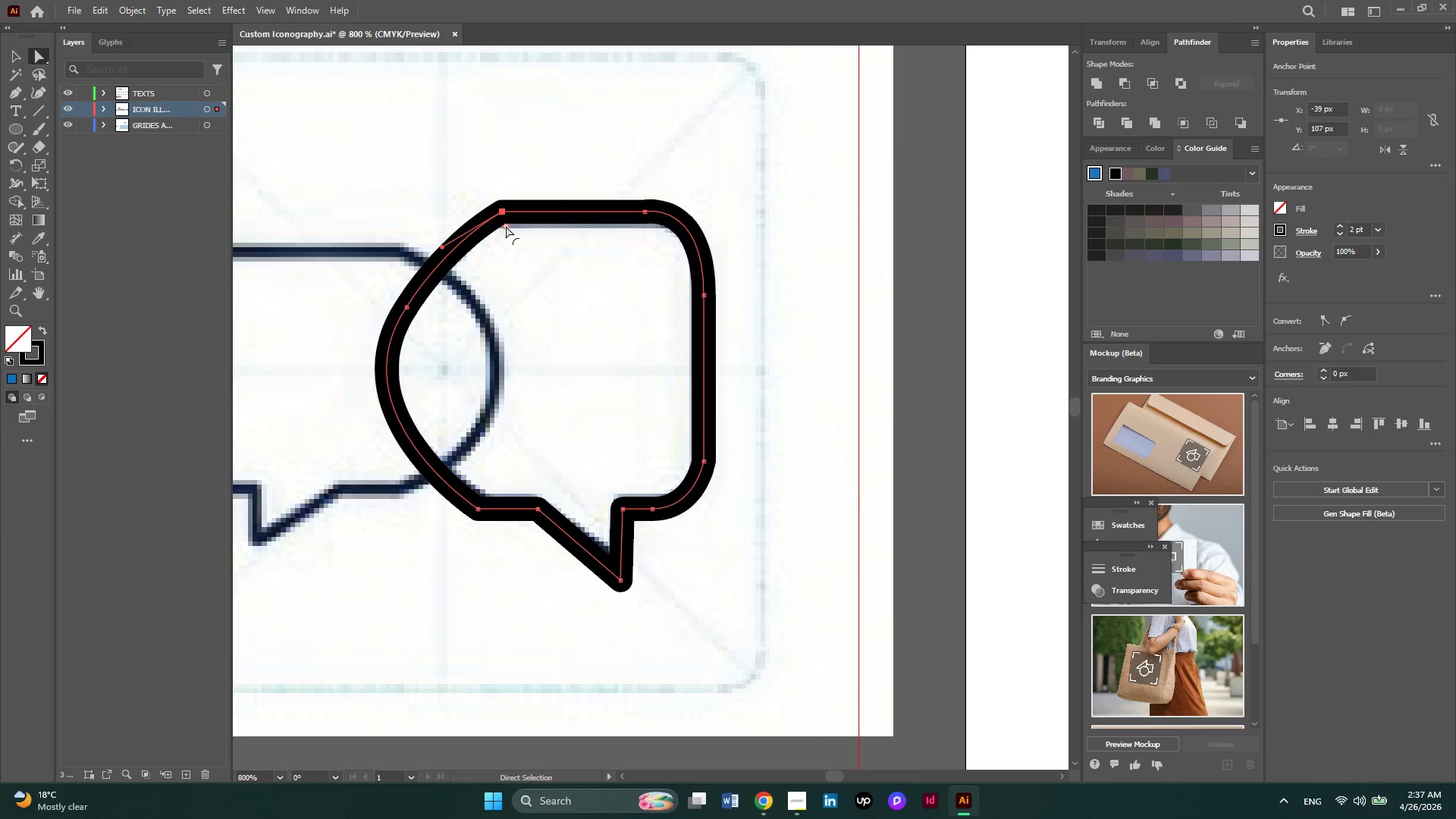 
left_click([506, 226])
 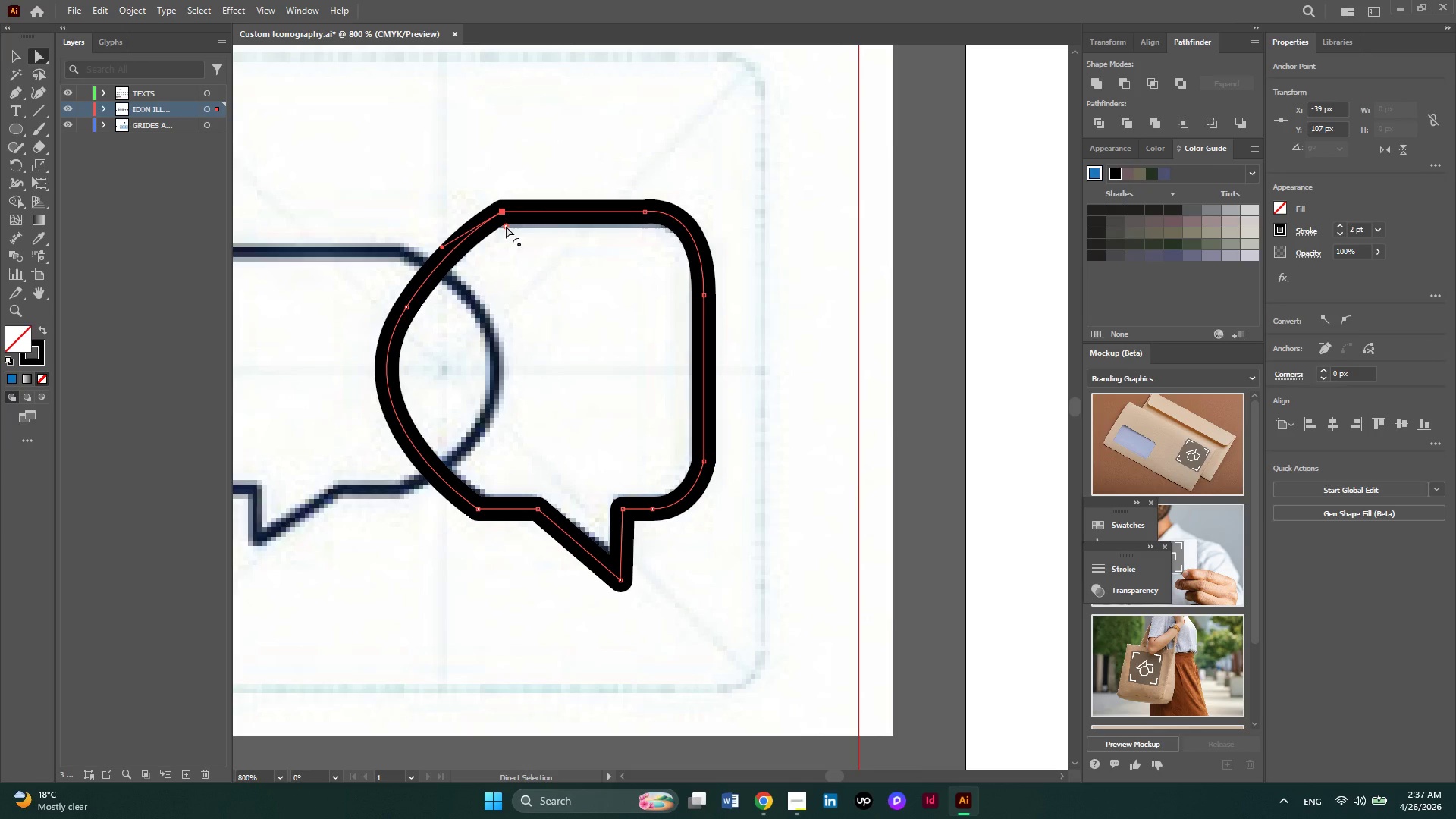 
left_click_drag(start_coordinate=[506, 226], to_coordinate=[529, 274])
 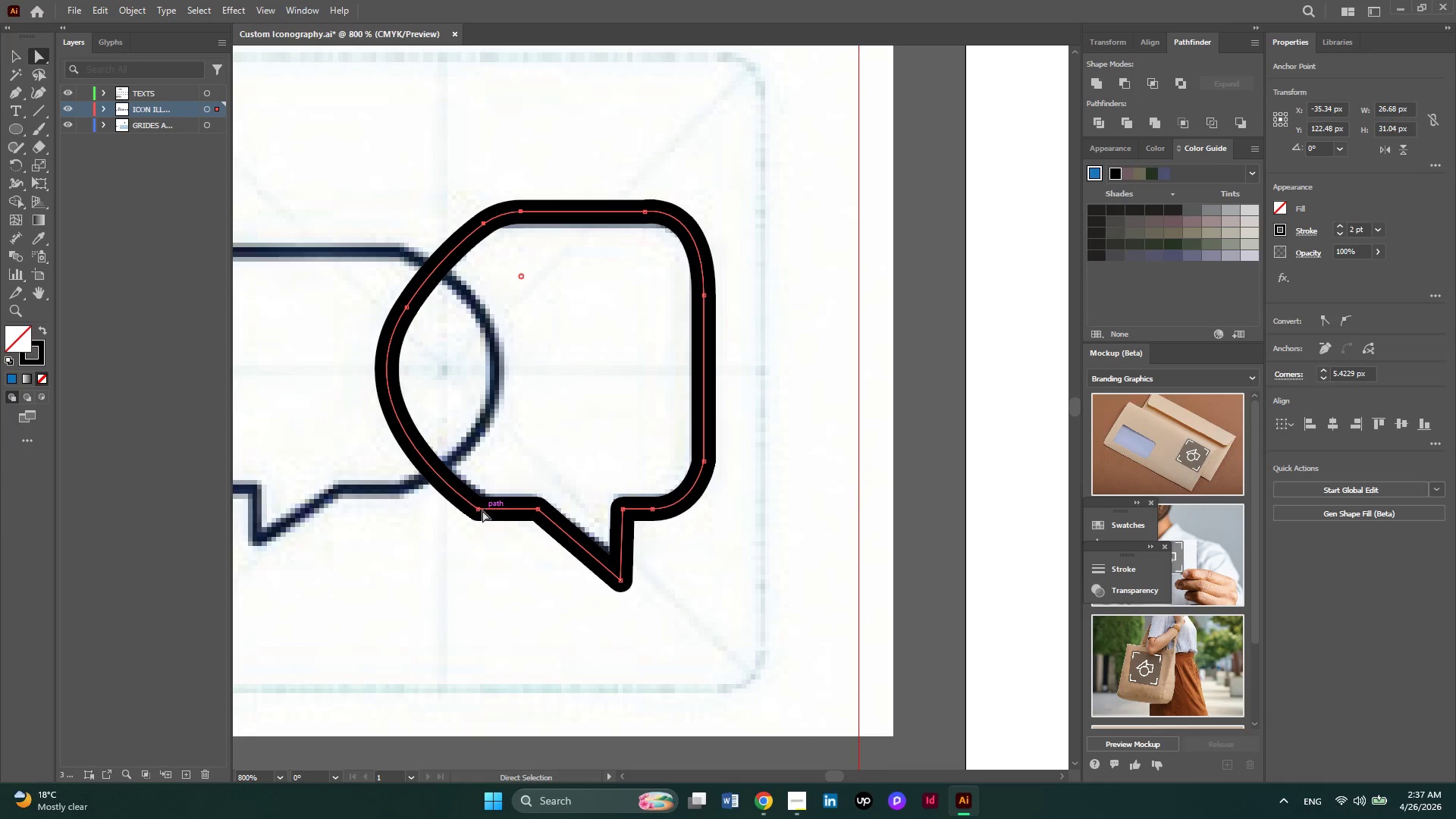 
left_click([479, 512])
 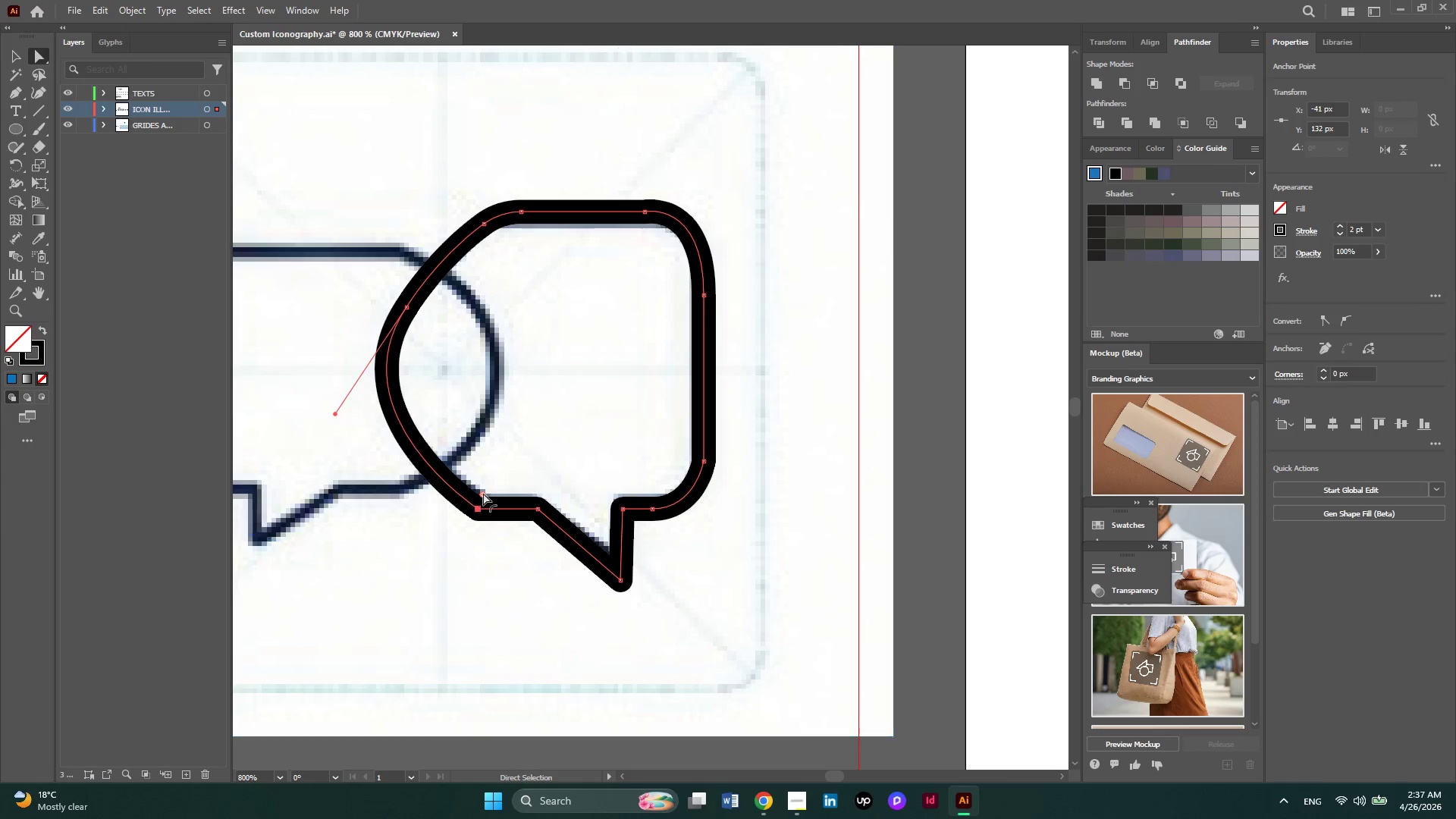 
left_click_drag(start_coordinate=[483, 493], to_coordinate=[502, 444])
 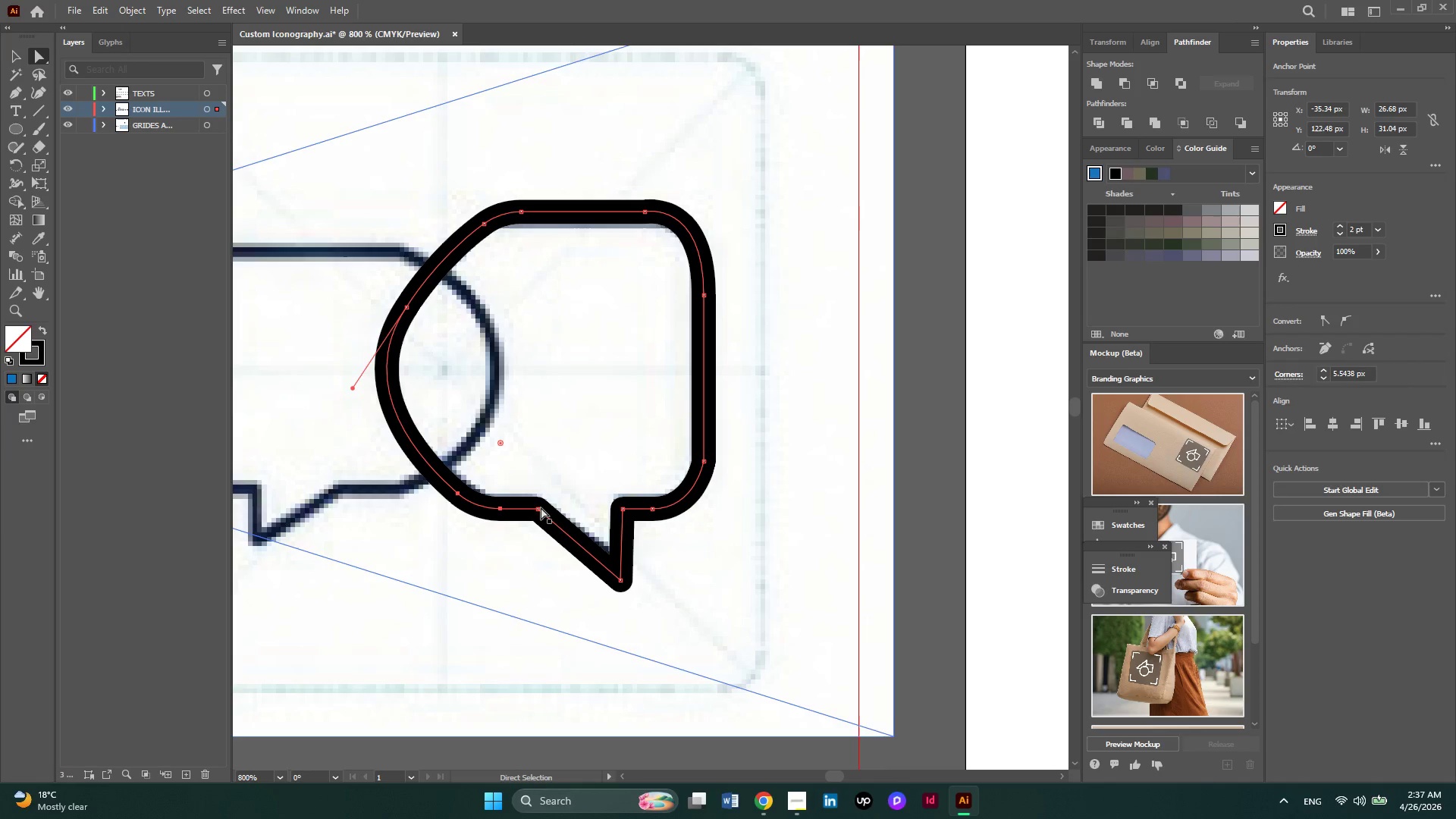 
left_click([540, 509])
 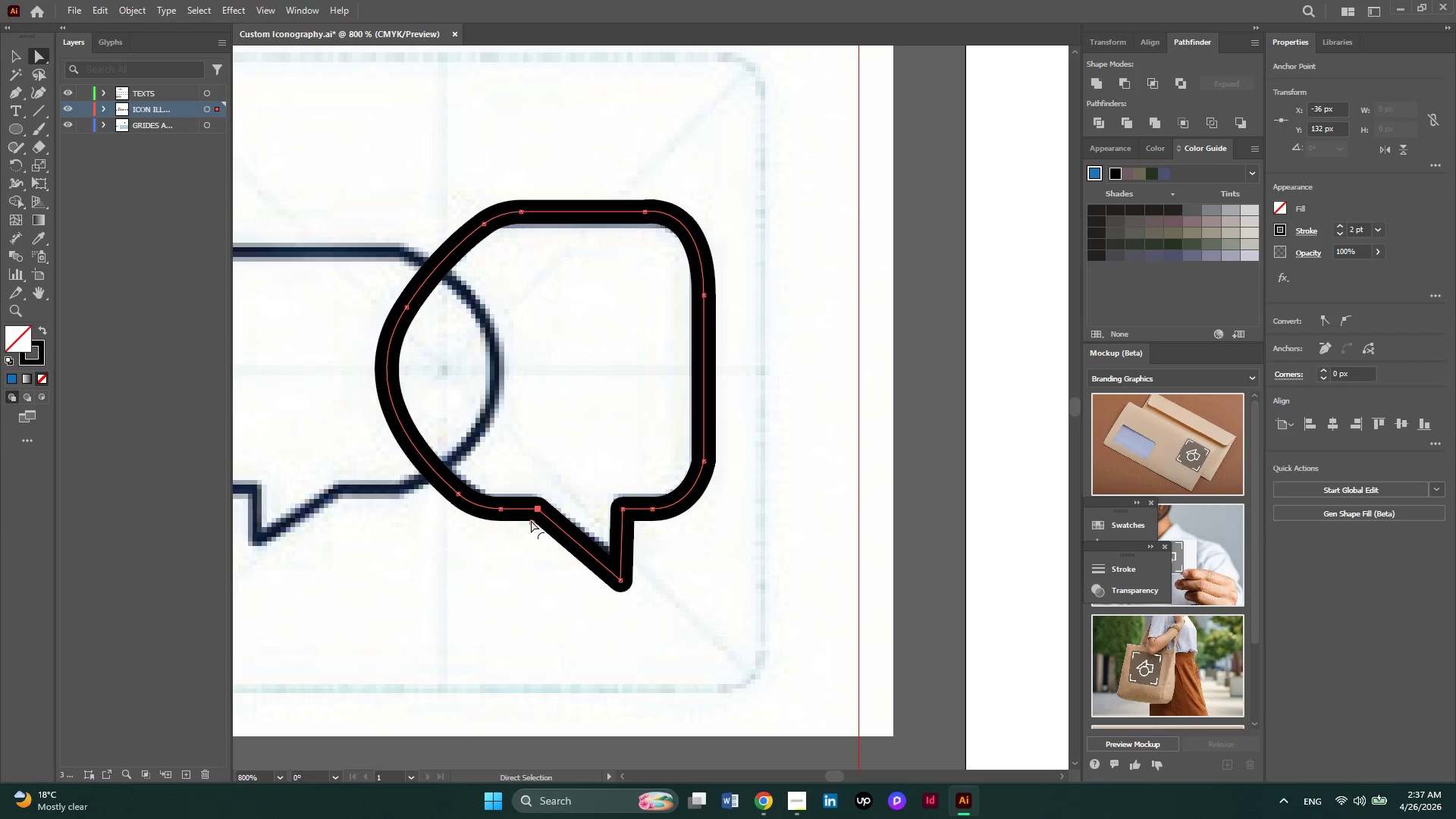 
left_click_drag(start_coordinate=[531, 520], to_coordinate=[529, 528])
 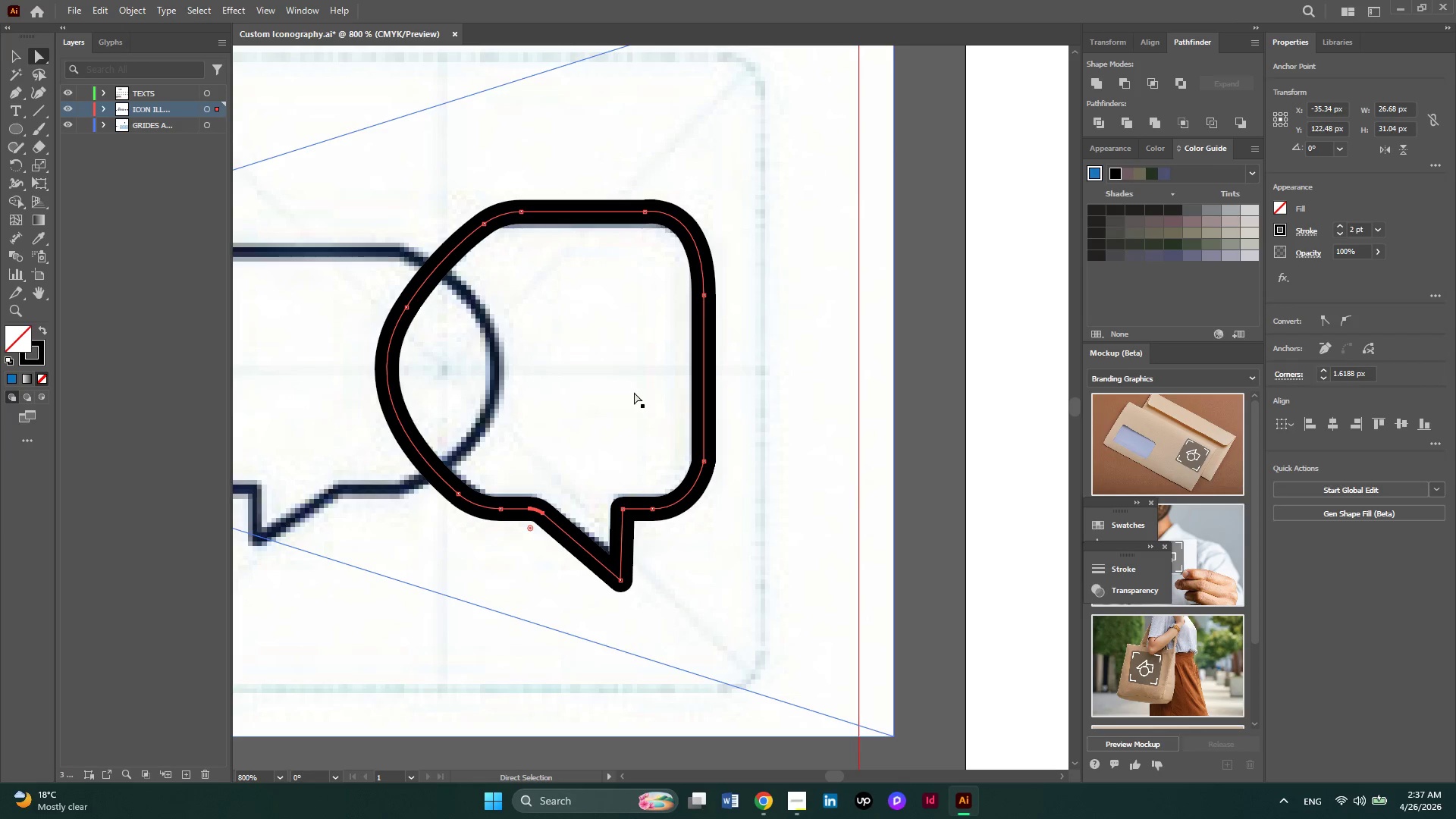 
hold_key(key=AltLeft, duration=0.39)
scroll: coordinate [639, 391], scroll_direction: down, amount: 1.0
 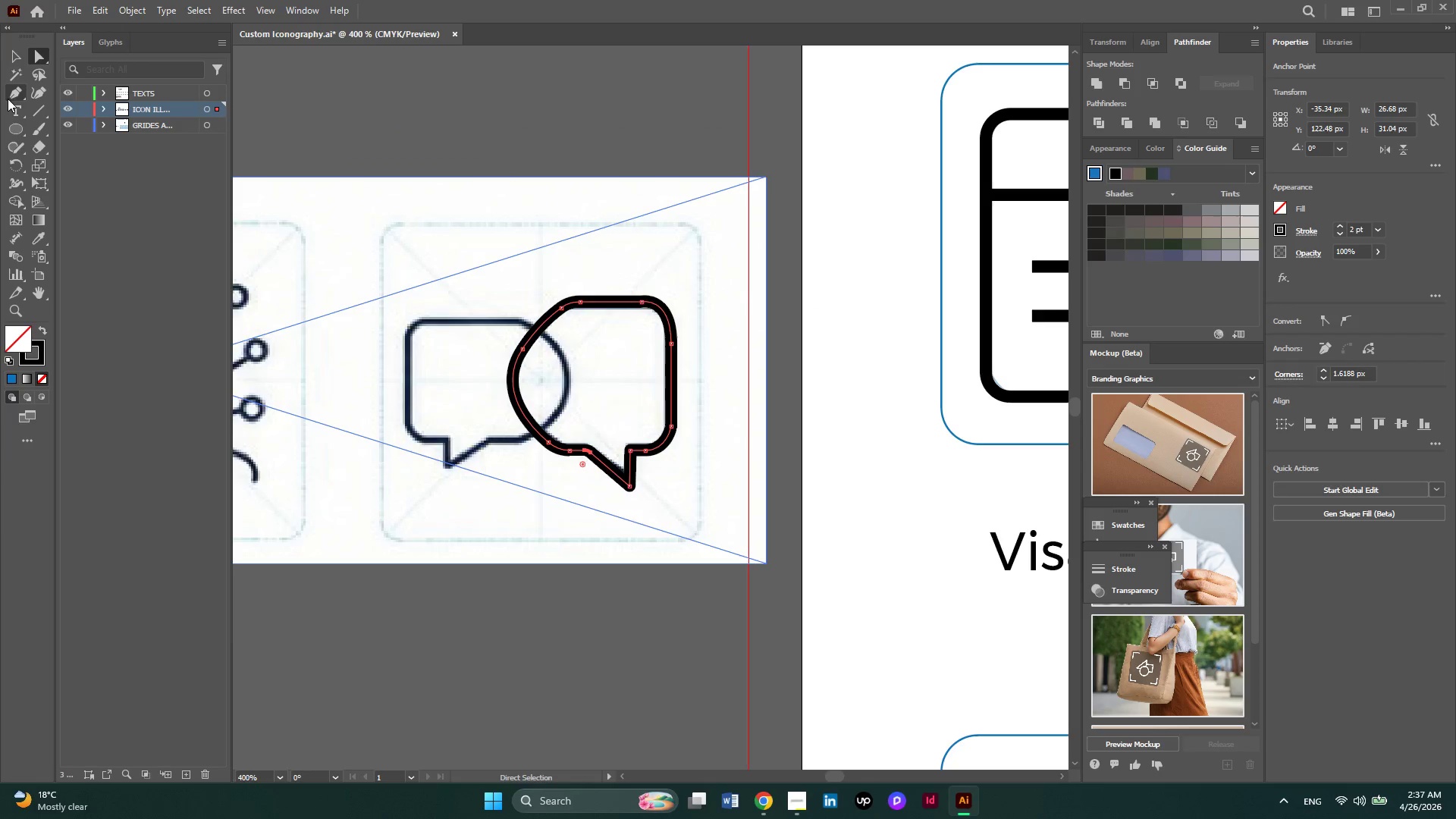 
left_click([8, 99])
 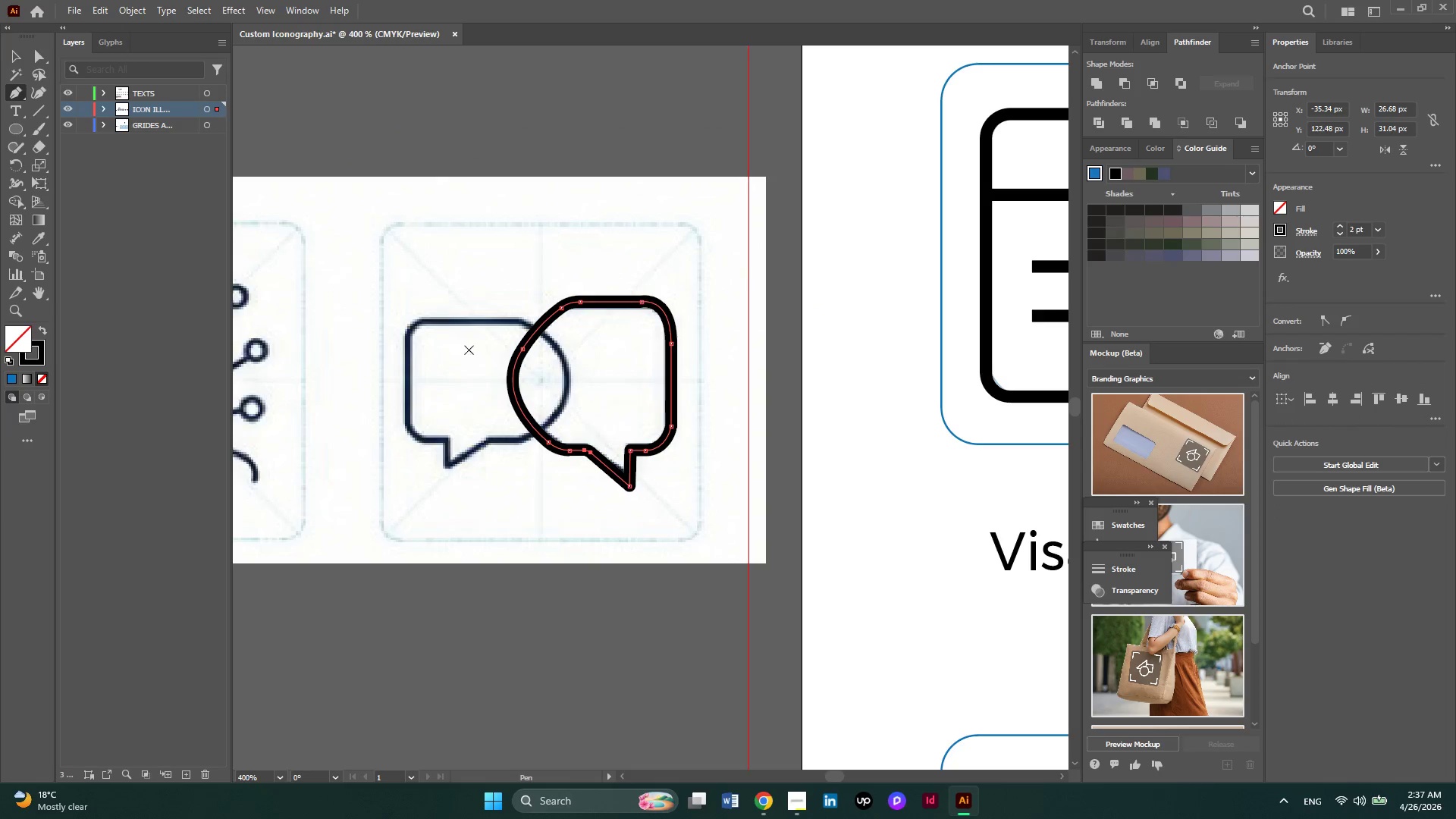 
key(Alt+AltLeft)
 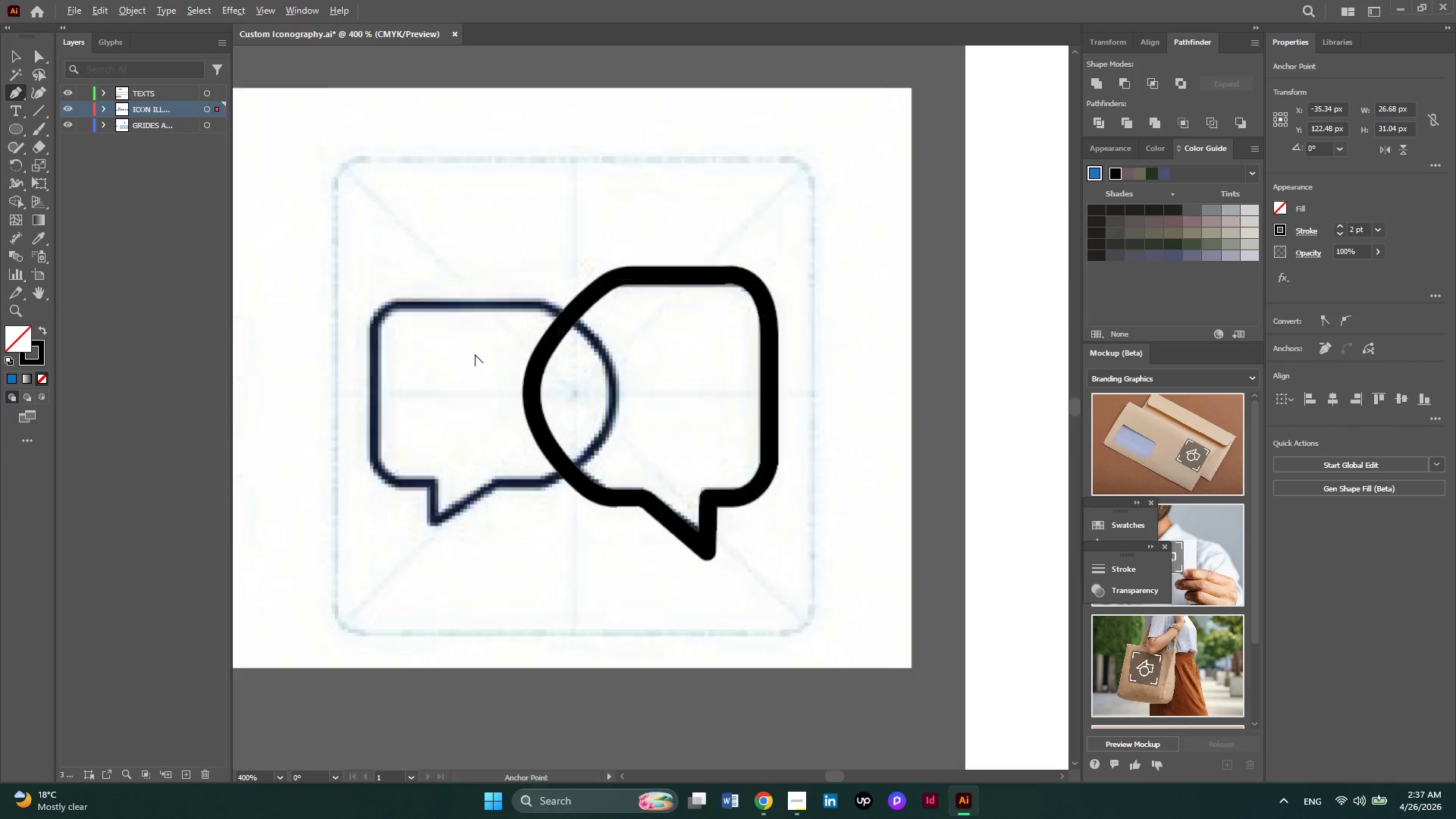 
scroll: coordinate [475, 354], scroll_direction: up, amount: 1.0
 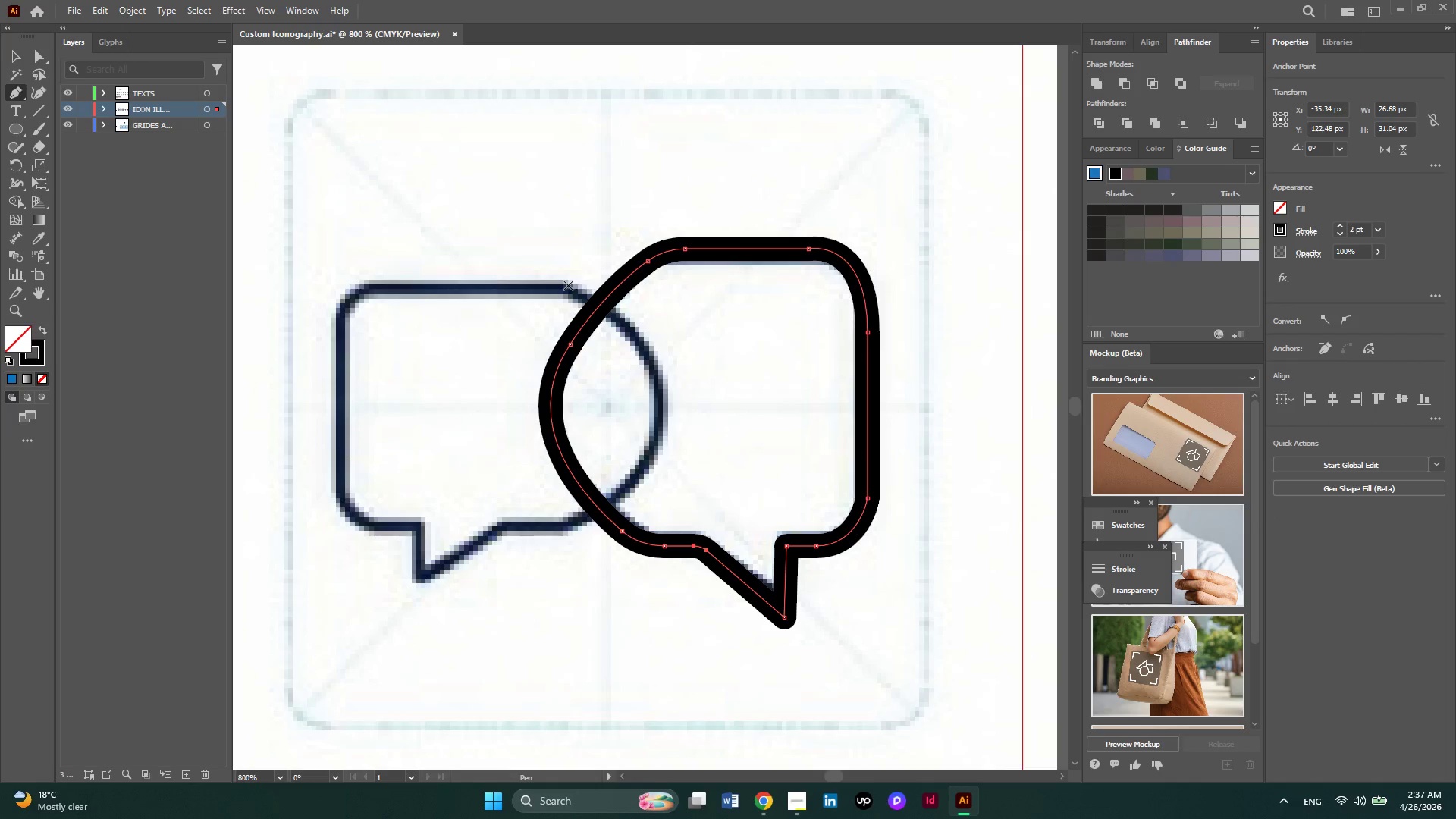 
left_click([568, 285])
 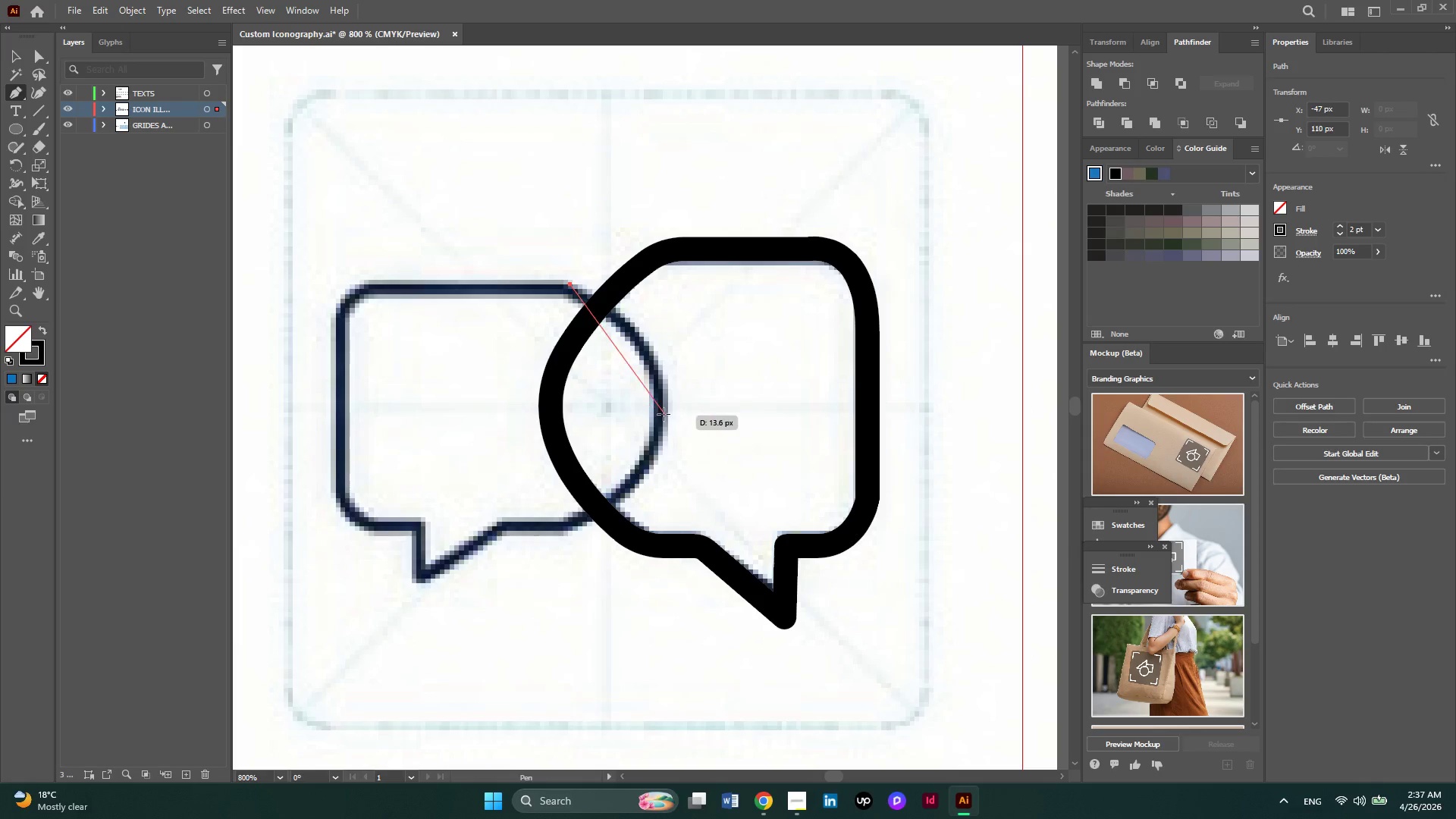 
left_click_drag(start_coordinate=[664, 414], to_coordinate=[673, 515])
 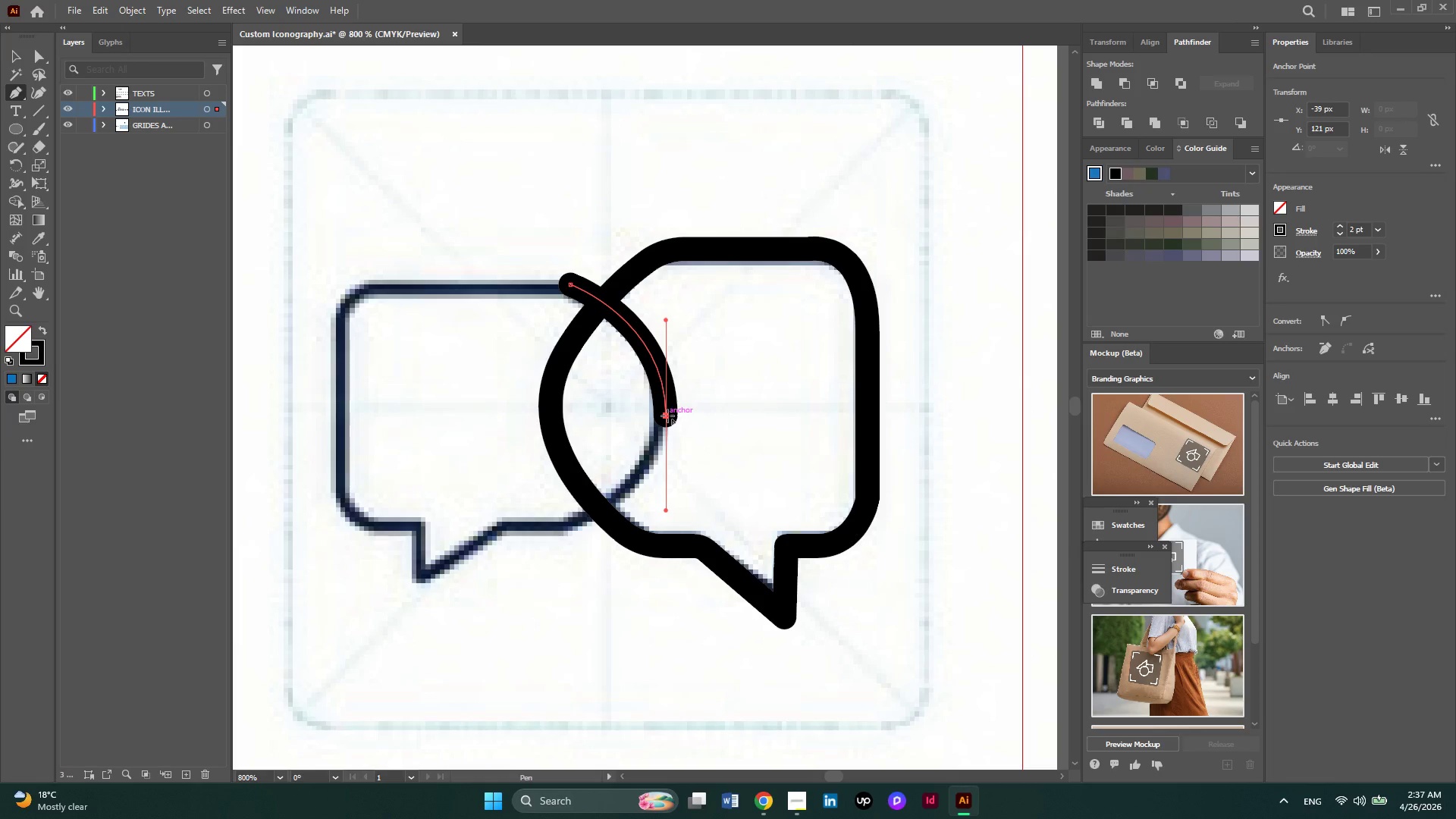 
left_click([667, 416])
 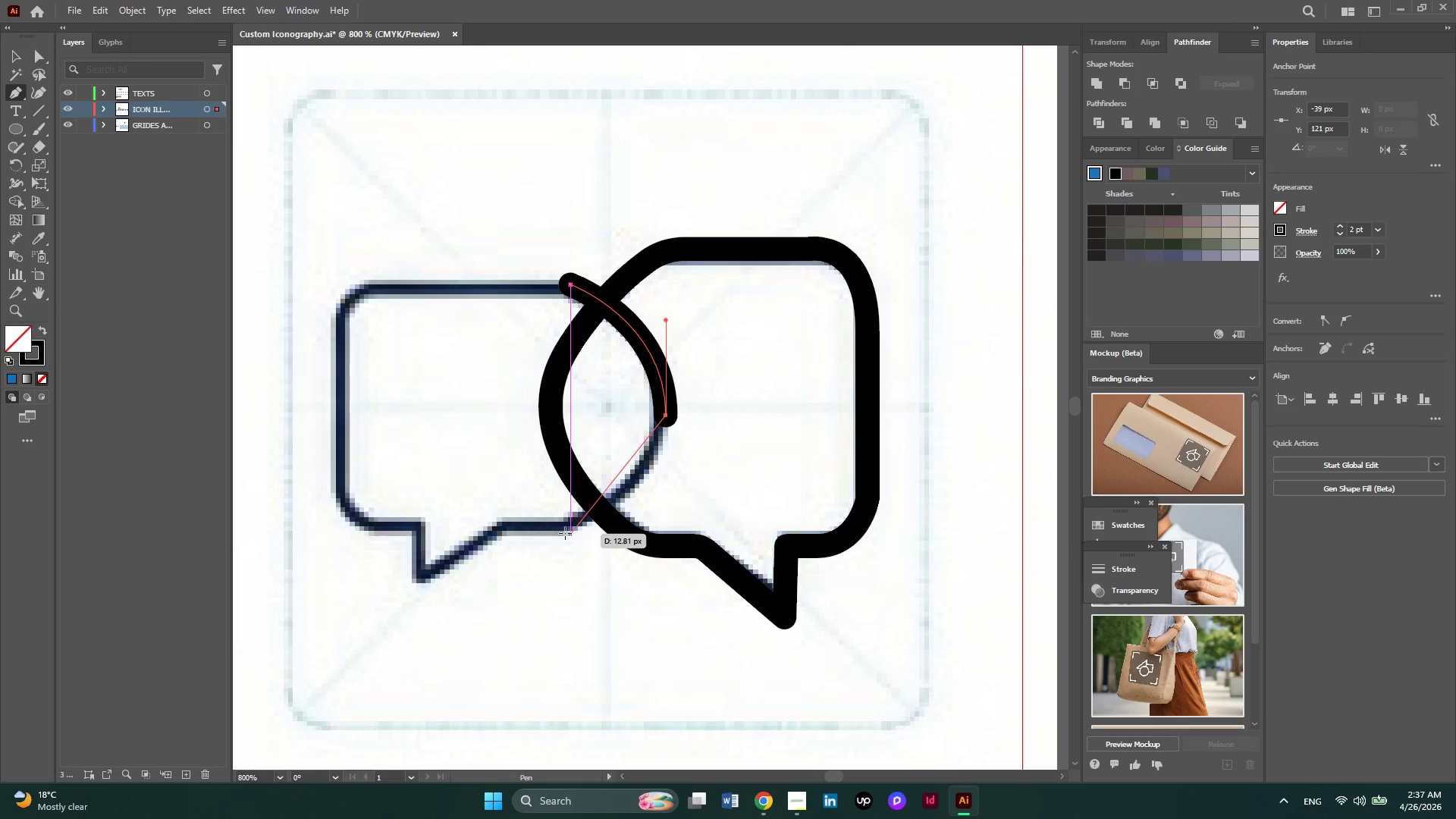 
left_click_drag(start_coordinate=[565, 533], to_coordinate=[473, 577])
 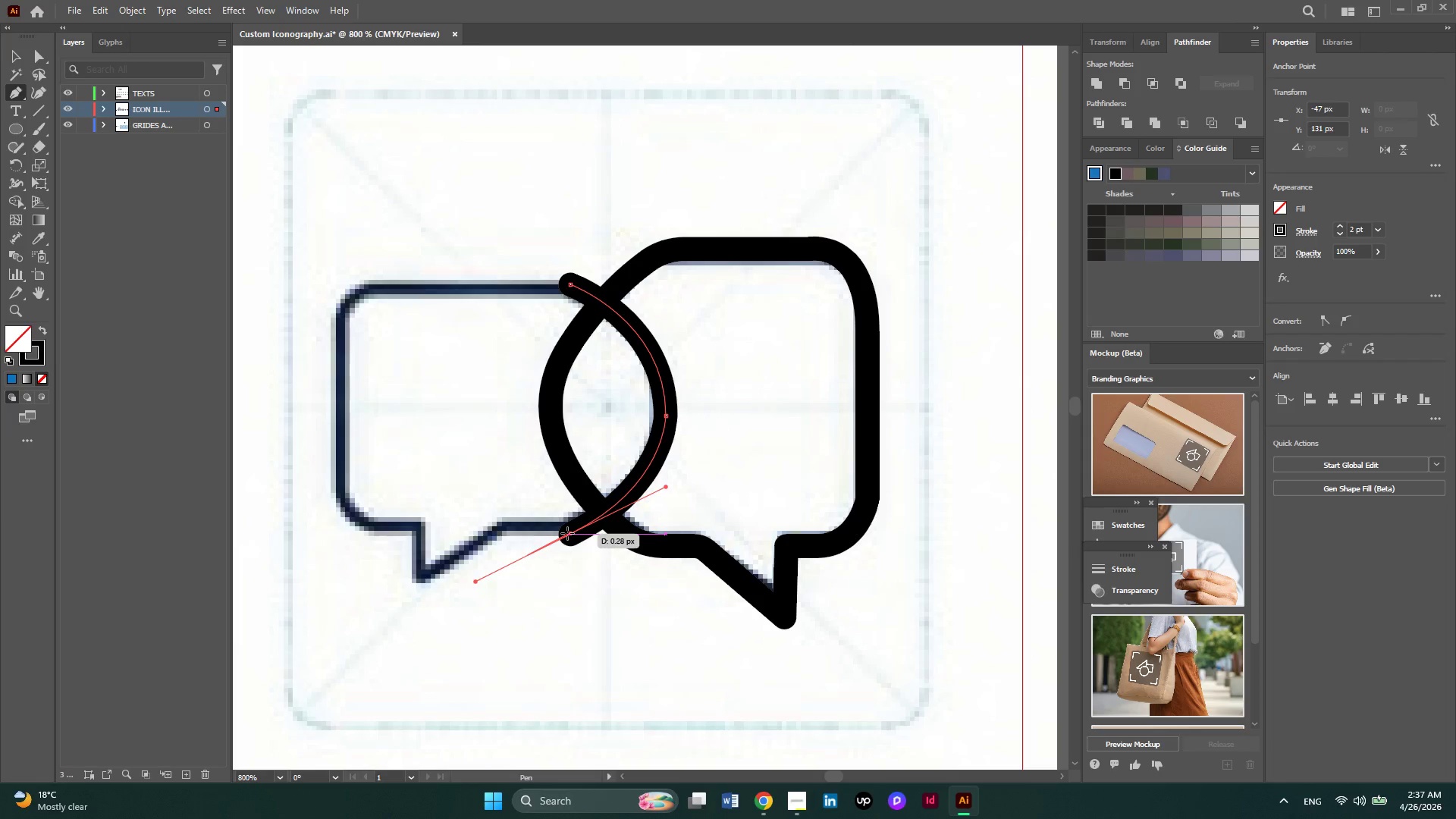 
left_click([569, 532])
 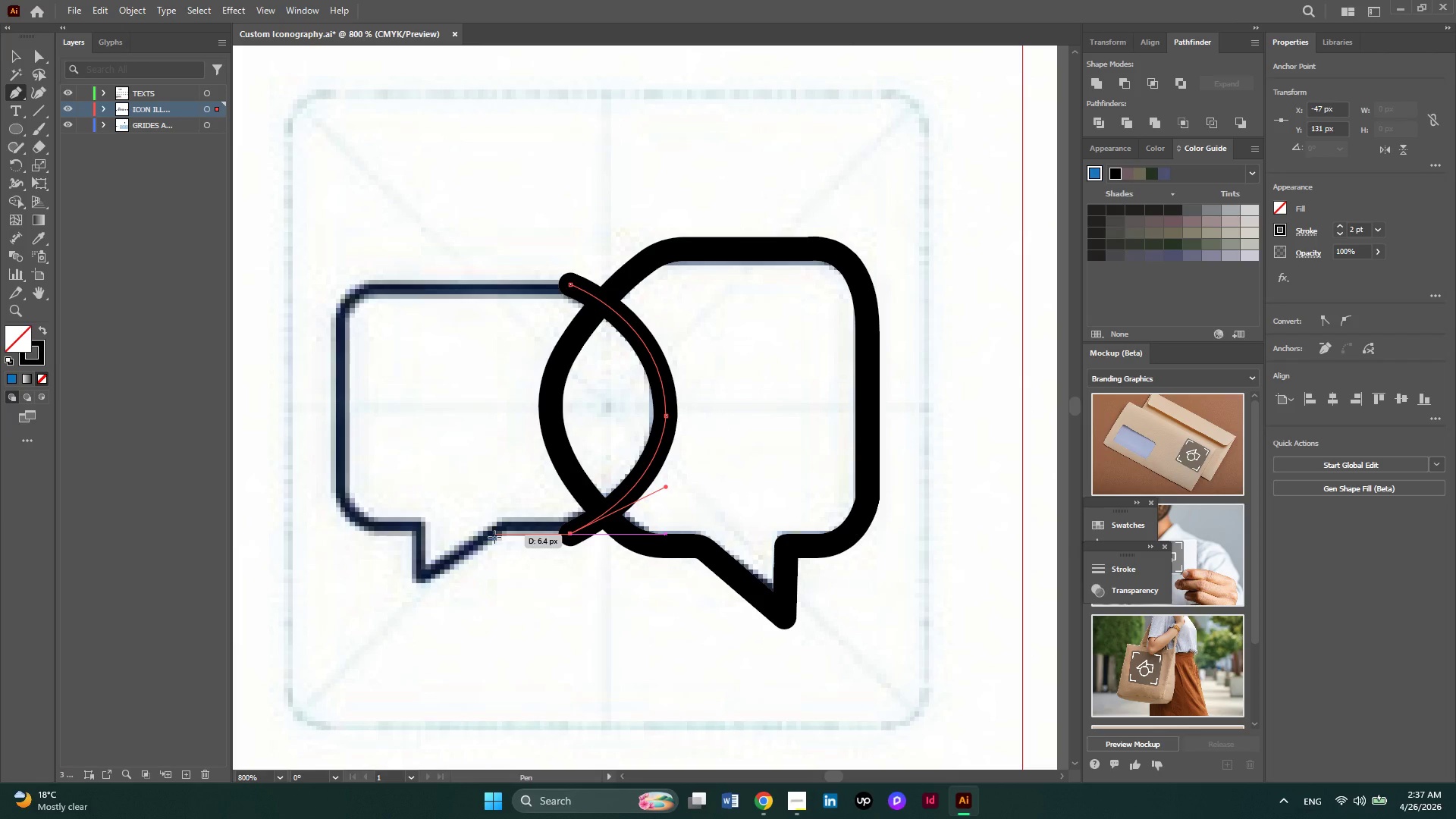 
left_click([494, 537])
 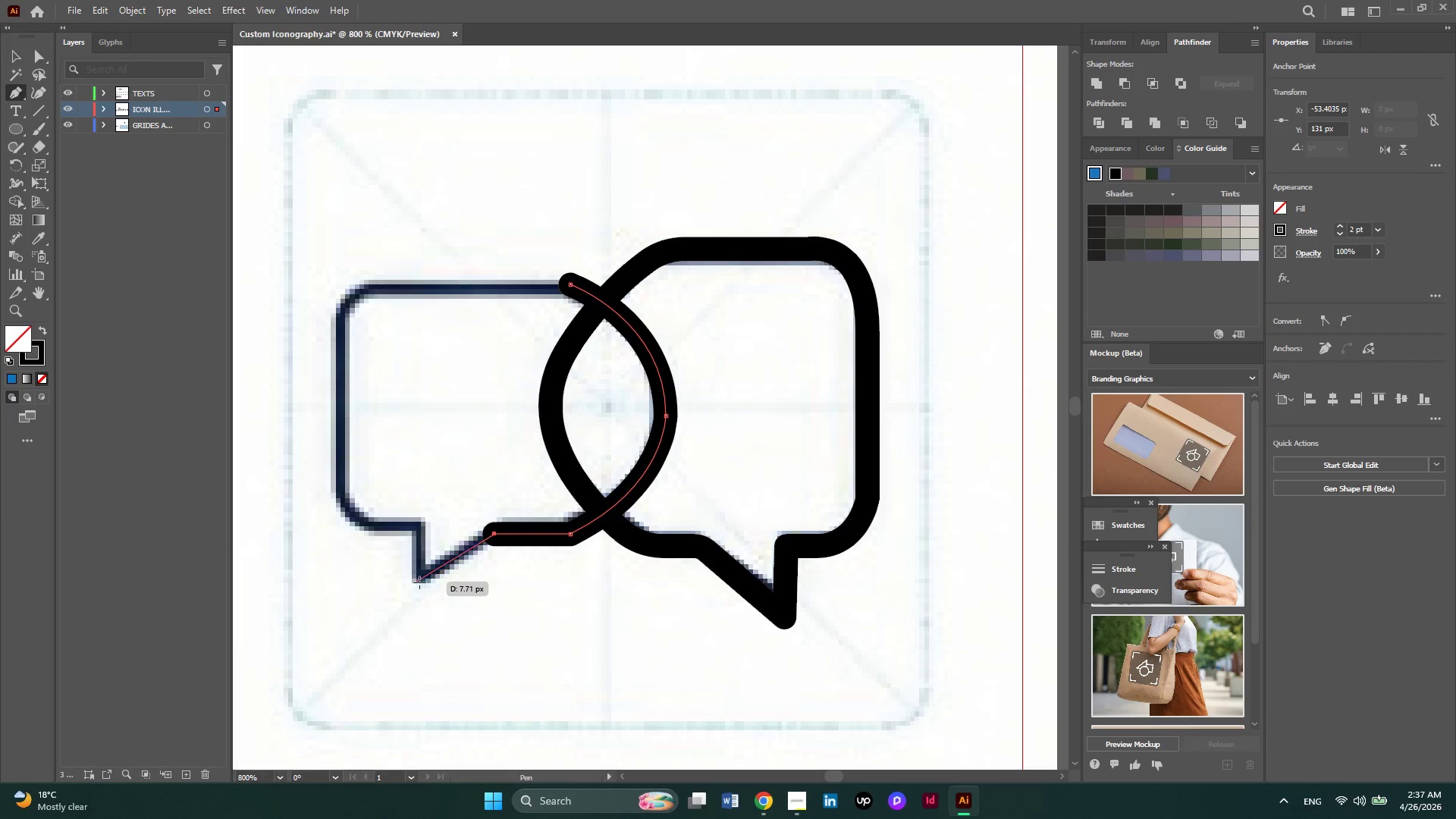 
left_click([413, 584])
 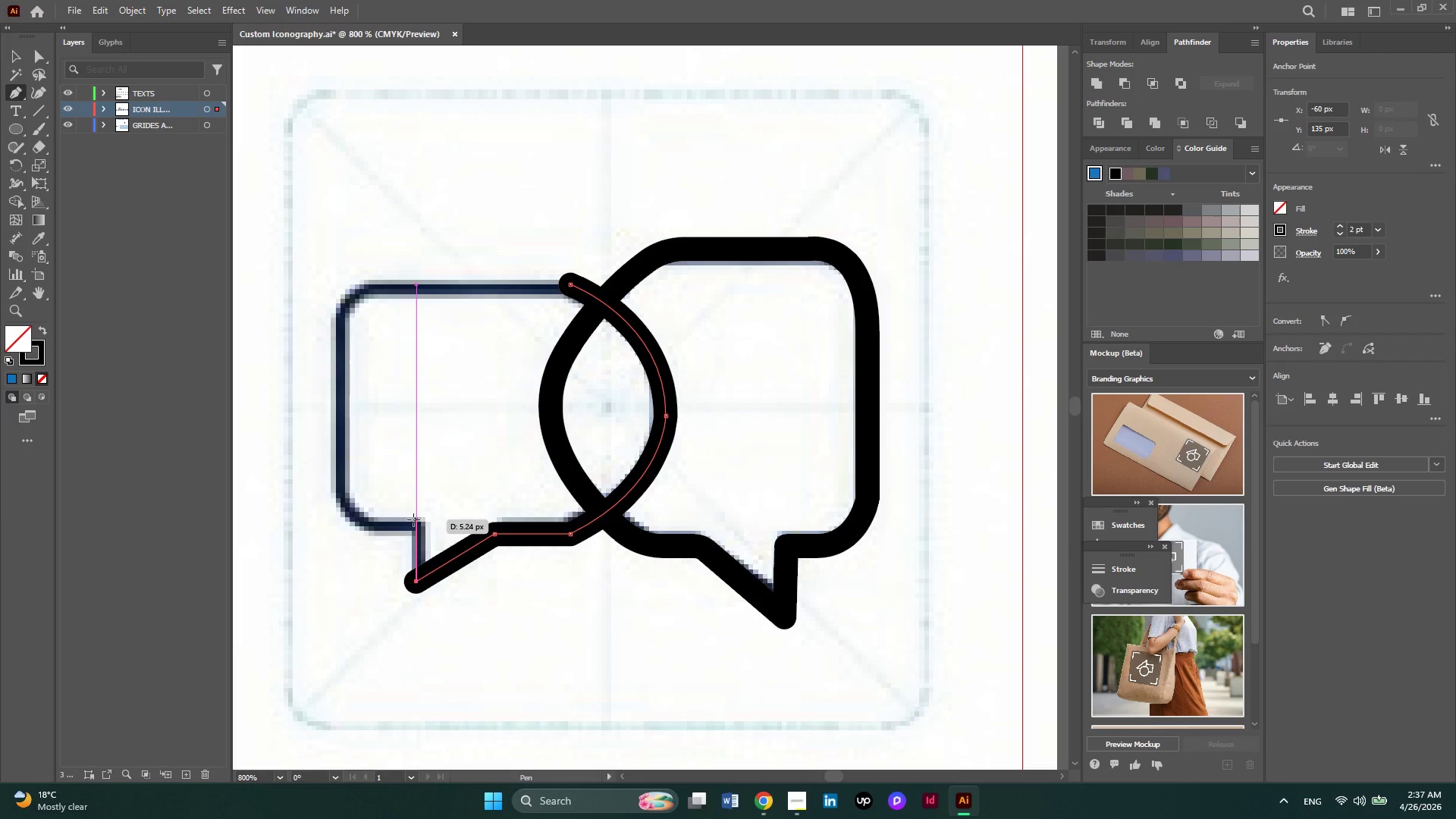 
left_click([413, 519])
 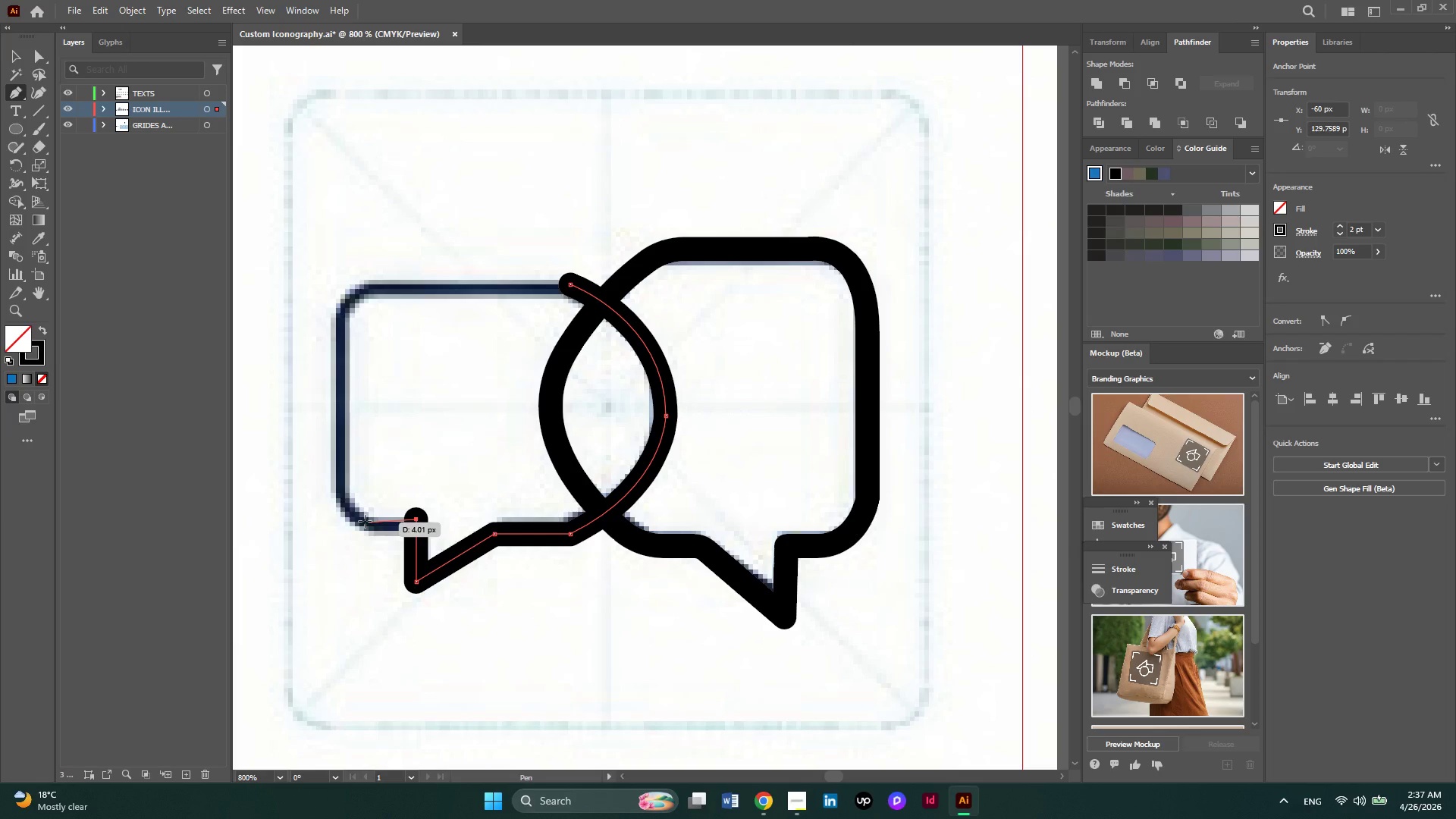 
left_click([365, 521])
 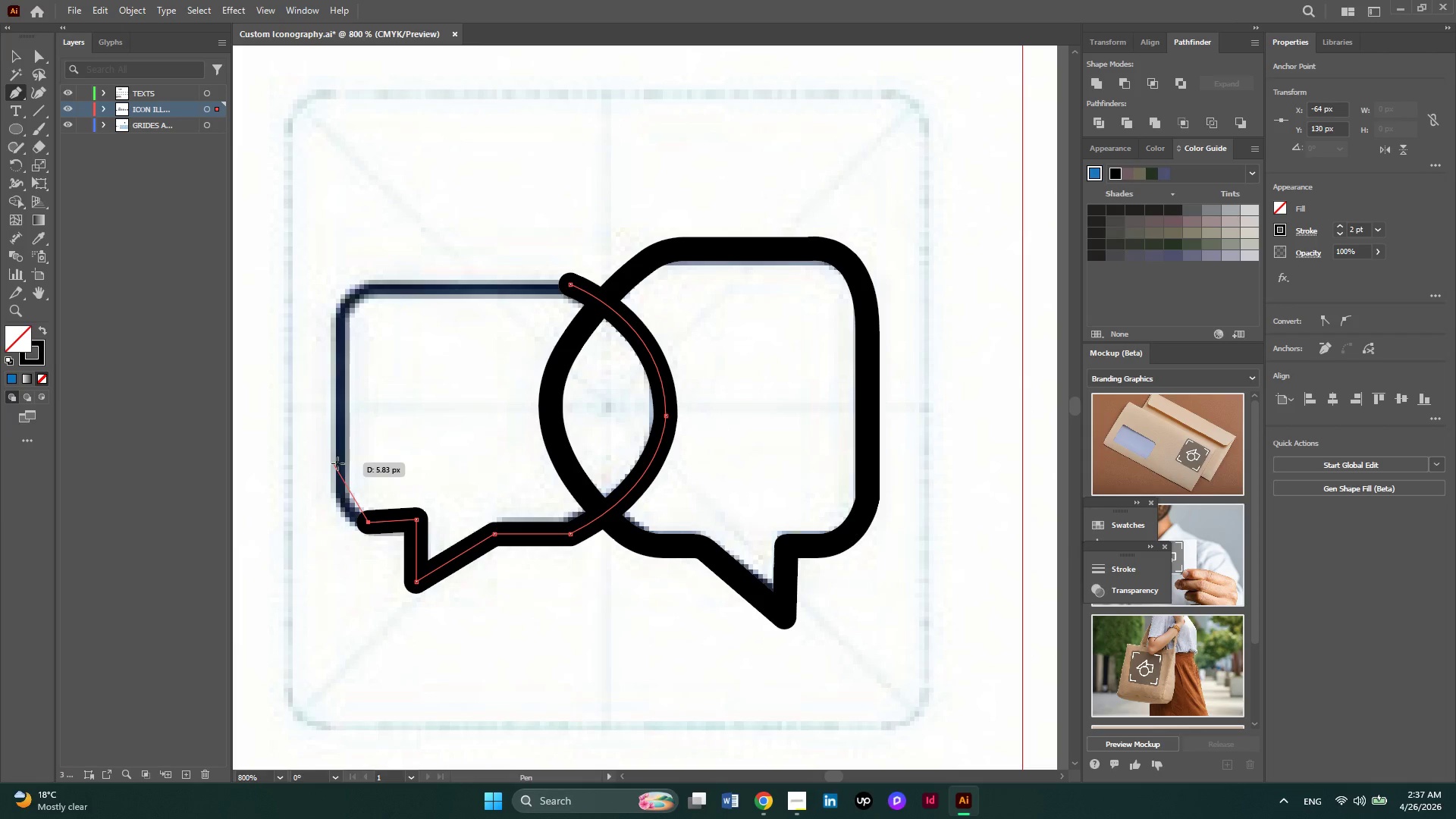 
left_click_drag(start_coordinate=[337, 463], to_coordinate=[328, 400])
 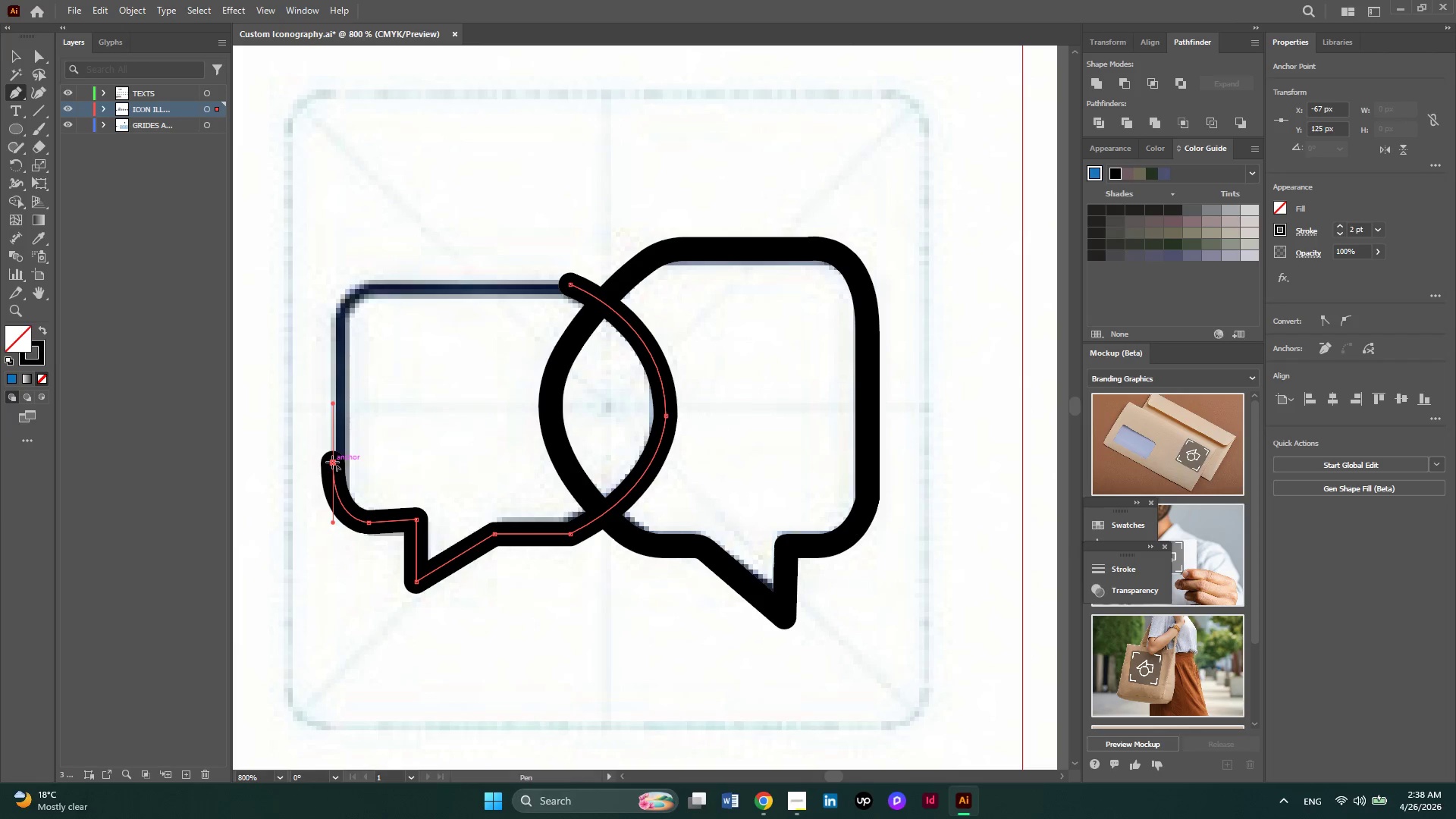 
left_click([332, 462])
 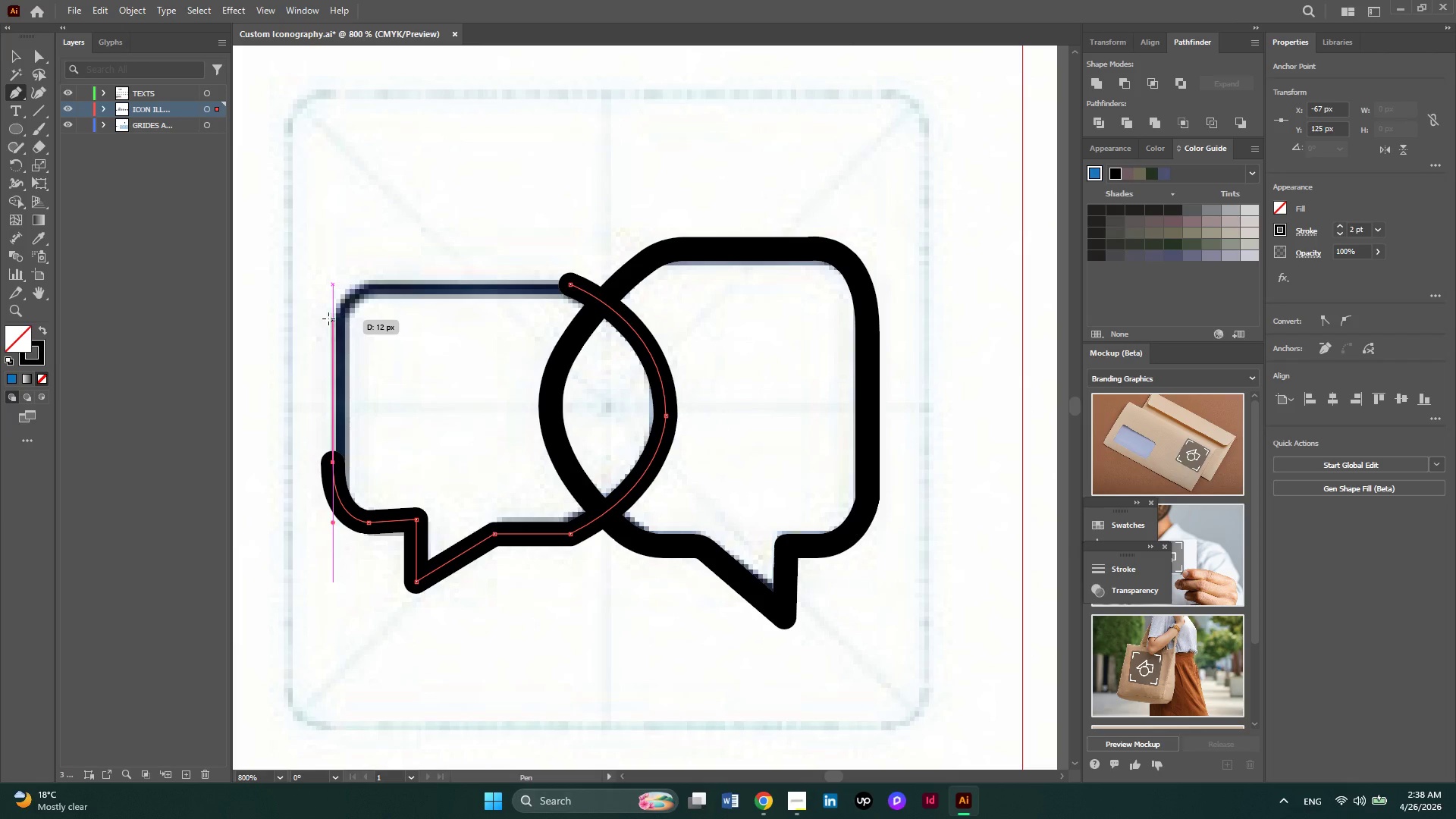 
left_click([328, 318])
 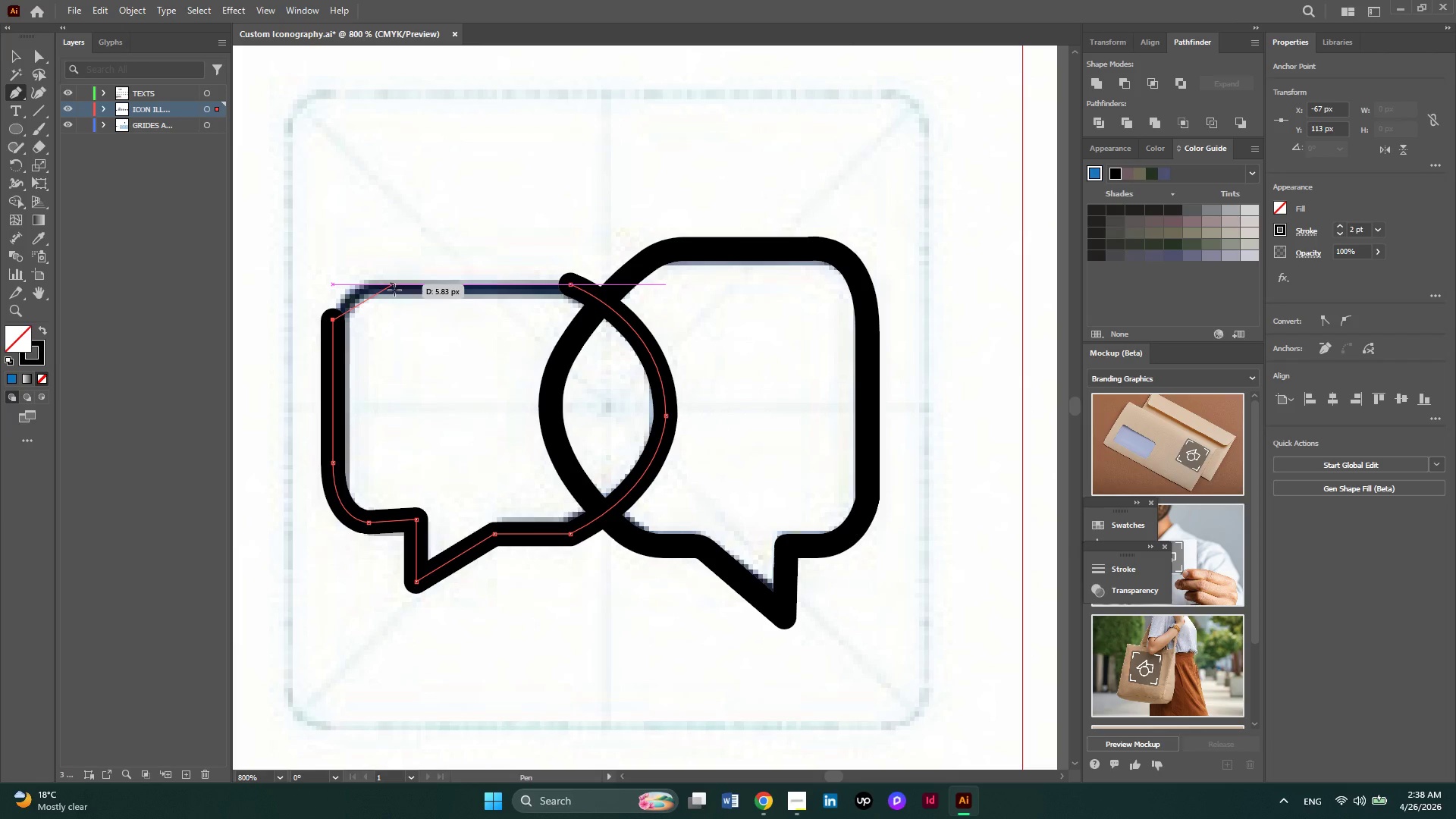 
left_click_drag(start_coordinate=[394, 290], to_coordinate=[444, 293])
 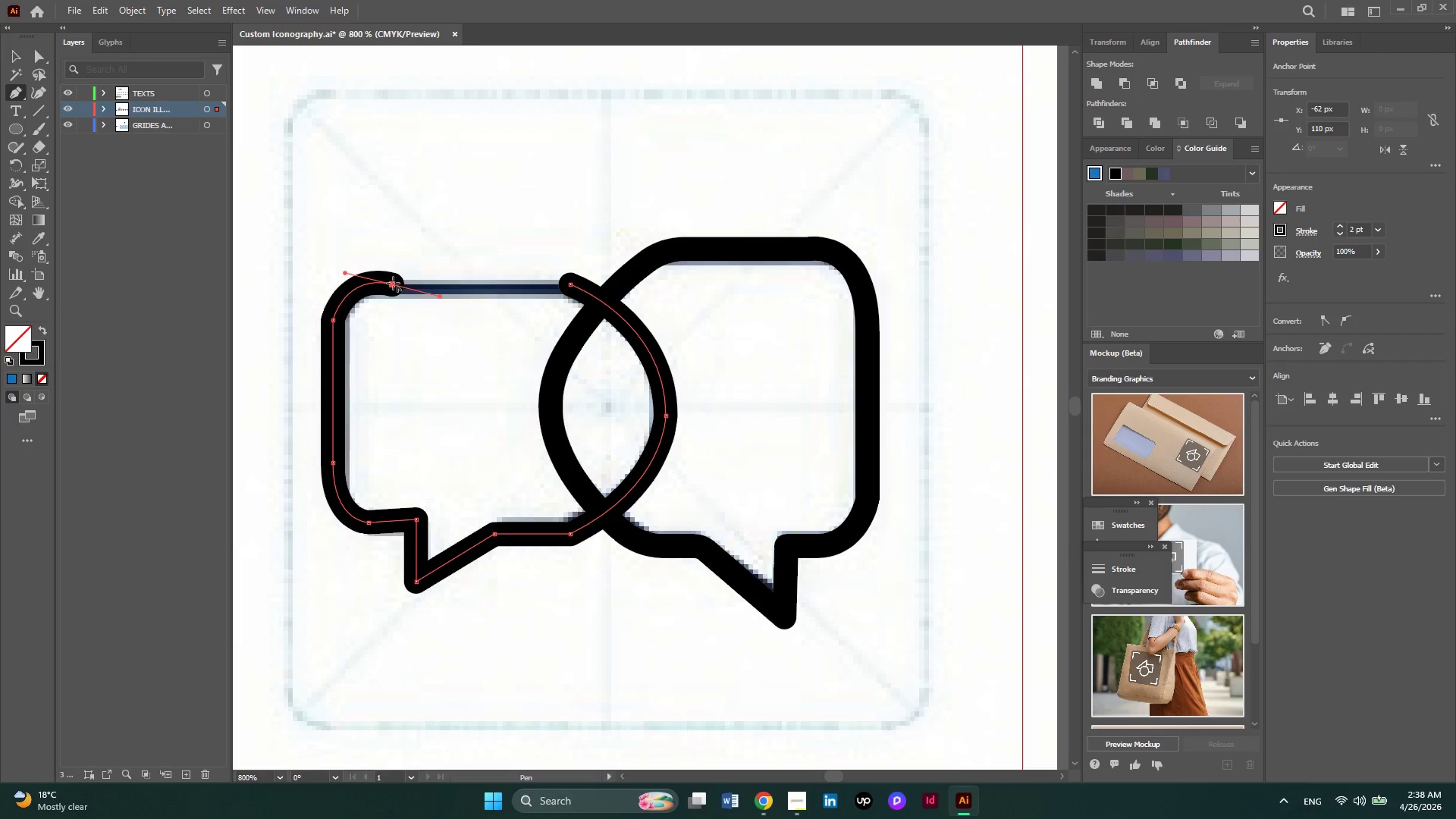 
left_click([393, 283])
 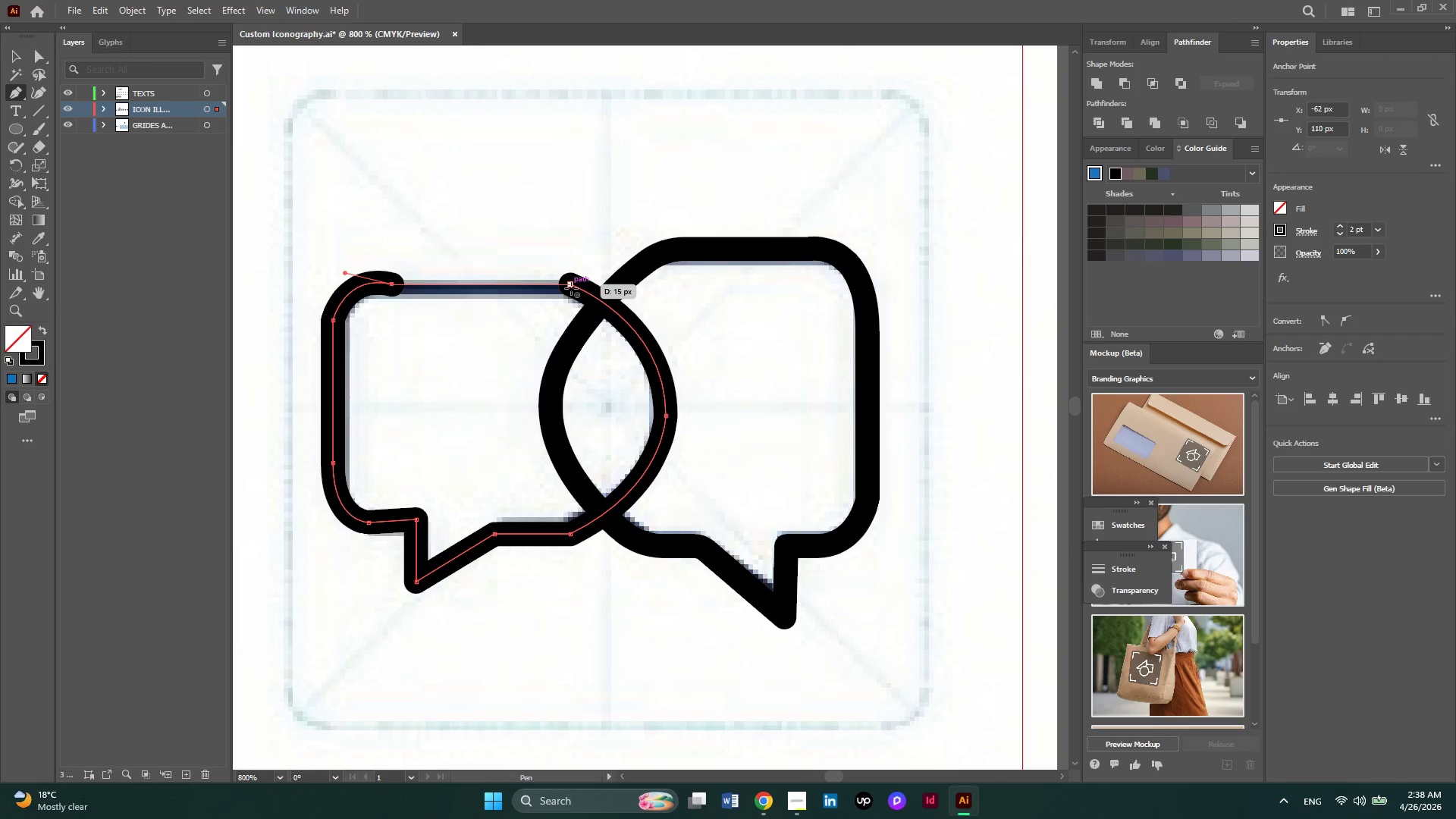 
left_click([571, 288])
 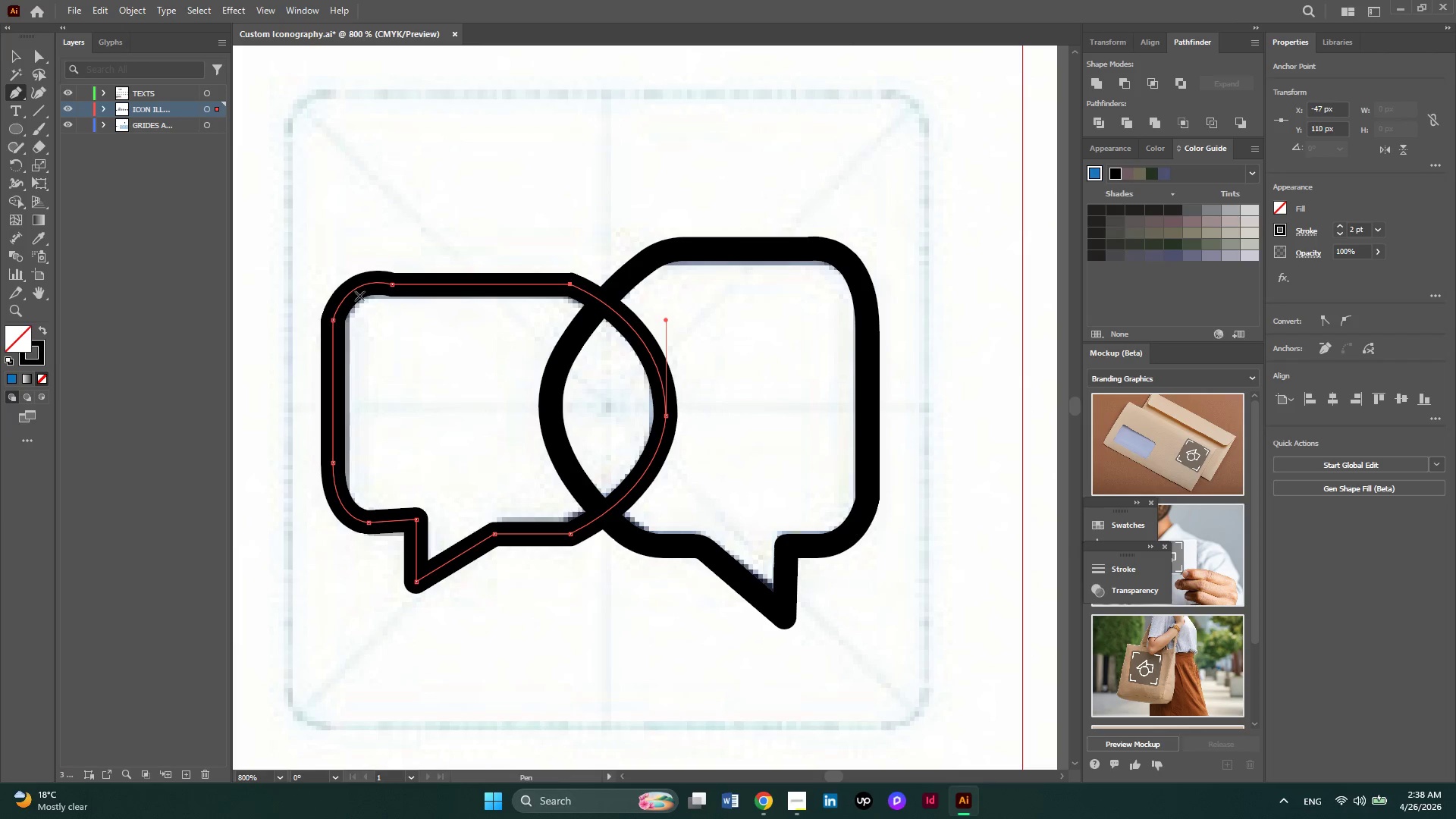 
hold_key(key=AltLeft, duration=0.36)
scroll: coordinate [530, 364], scroll_direction: down, amount: 1.0
 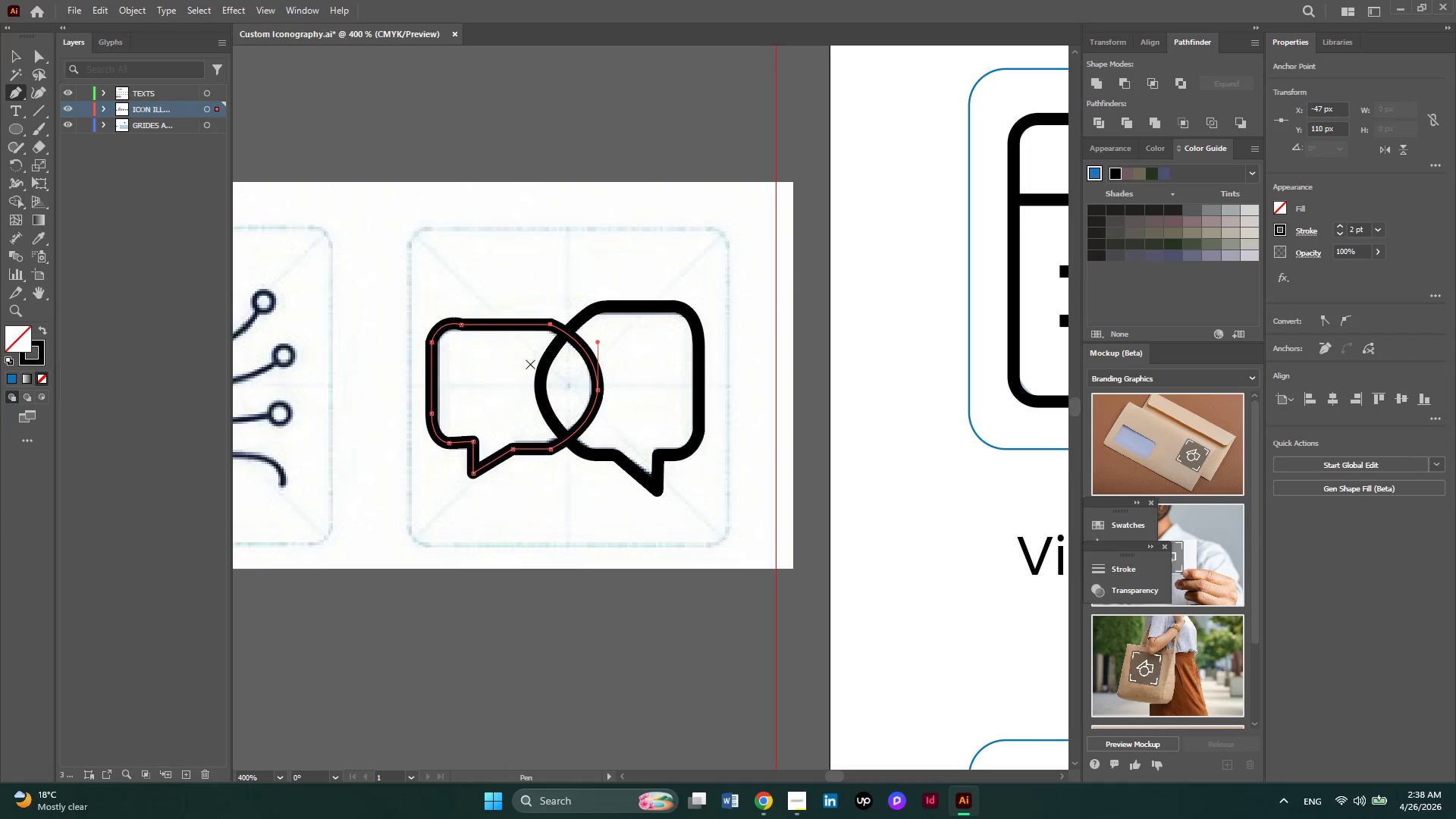 
hold_key(key=AltLeft, duration=0.36)
 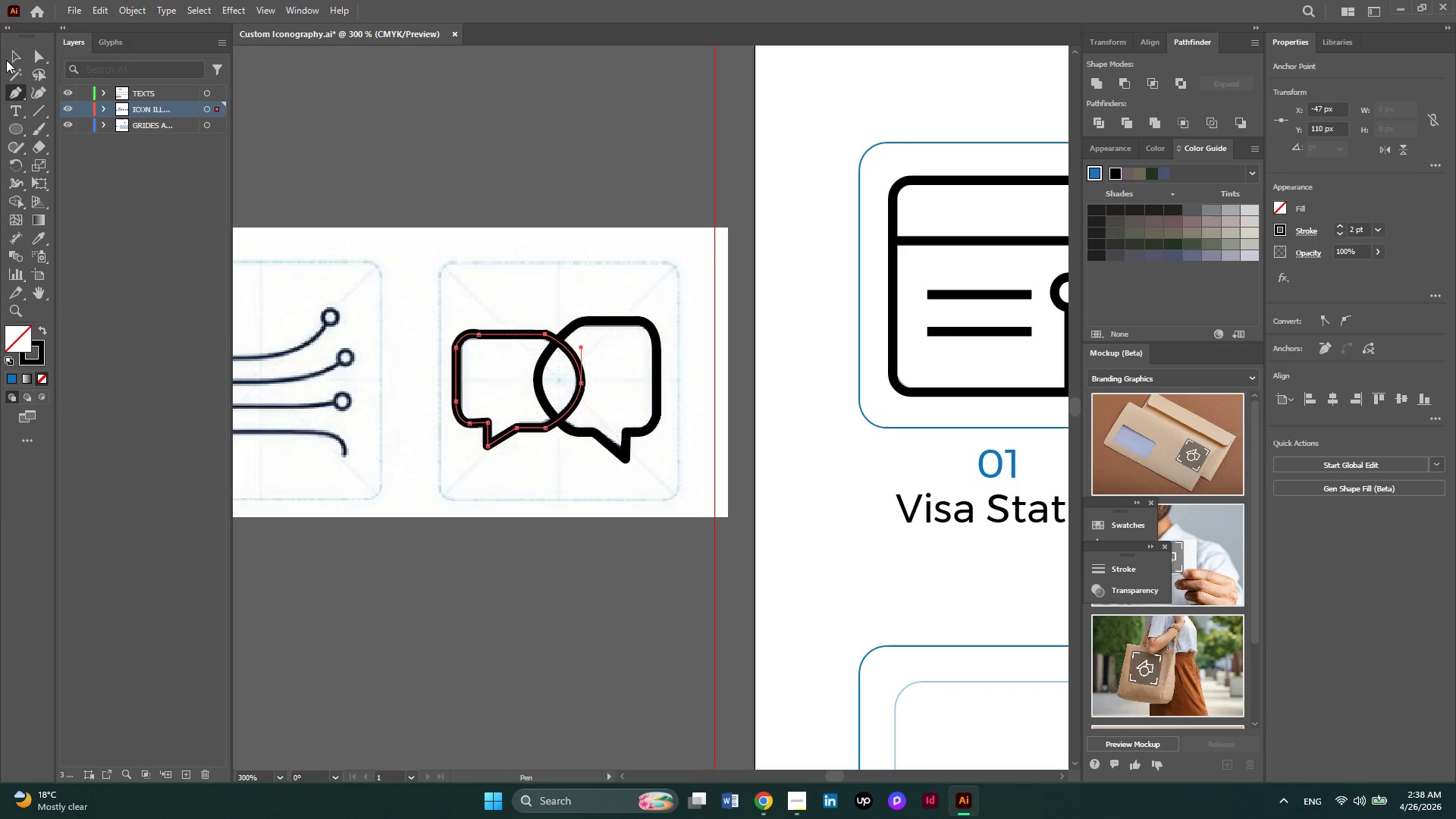 
left_click([14, 58])
 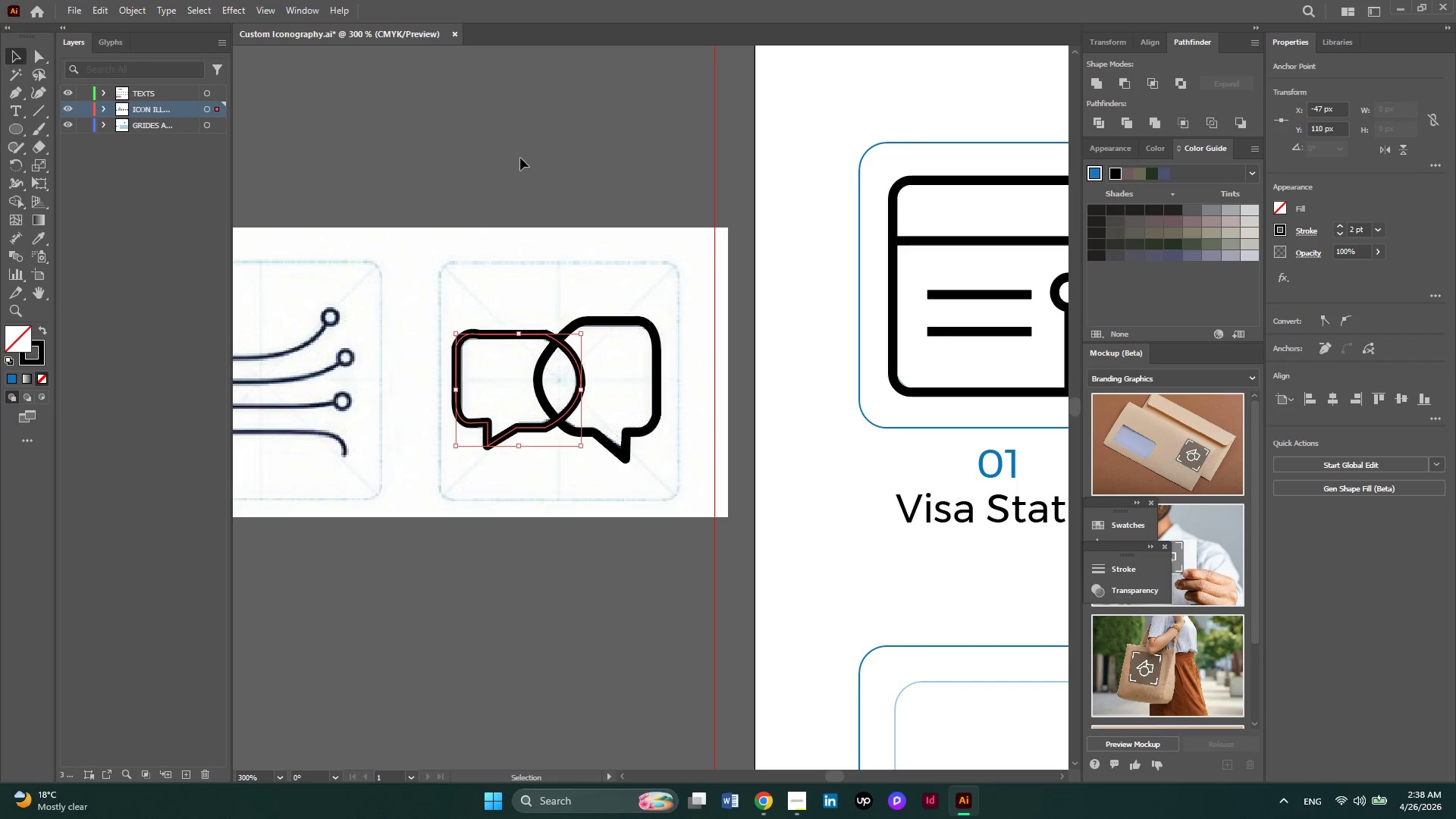 
left_click([504, 156])
 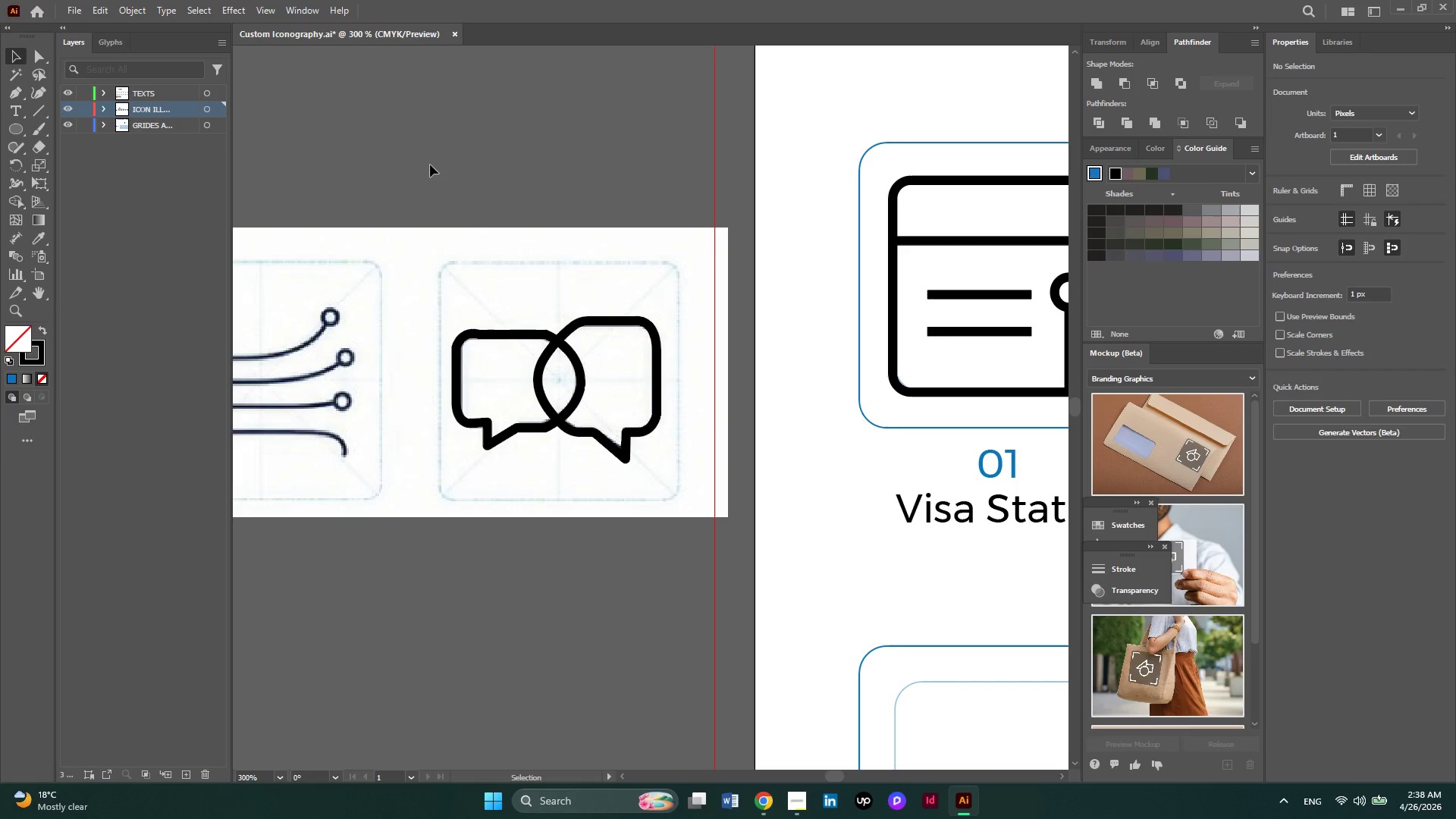 
left_click_drag(start_coordinate=[430, 165], to_coordinate=[668, 499])
 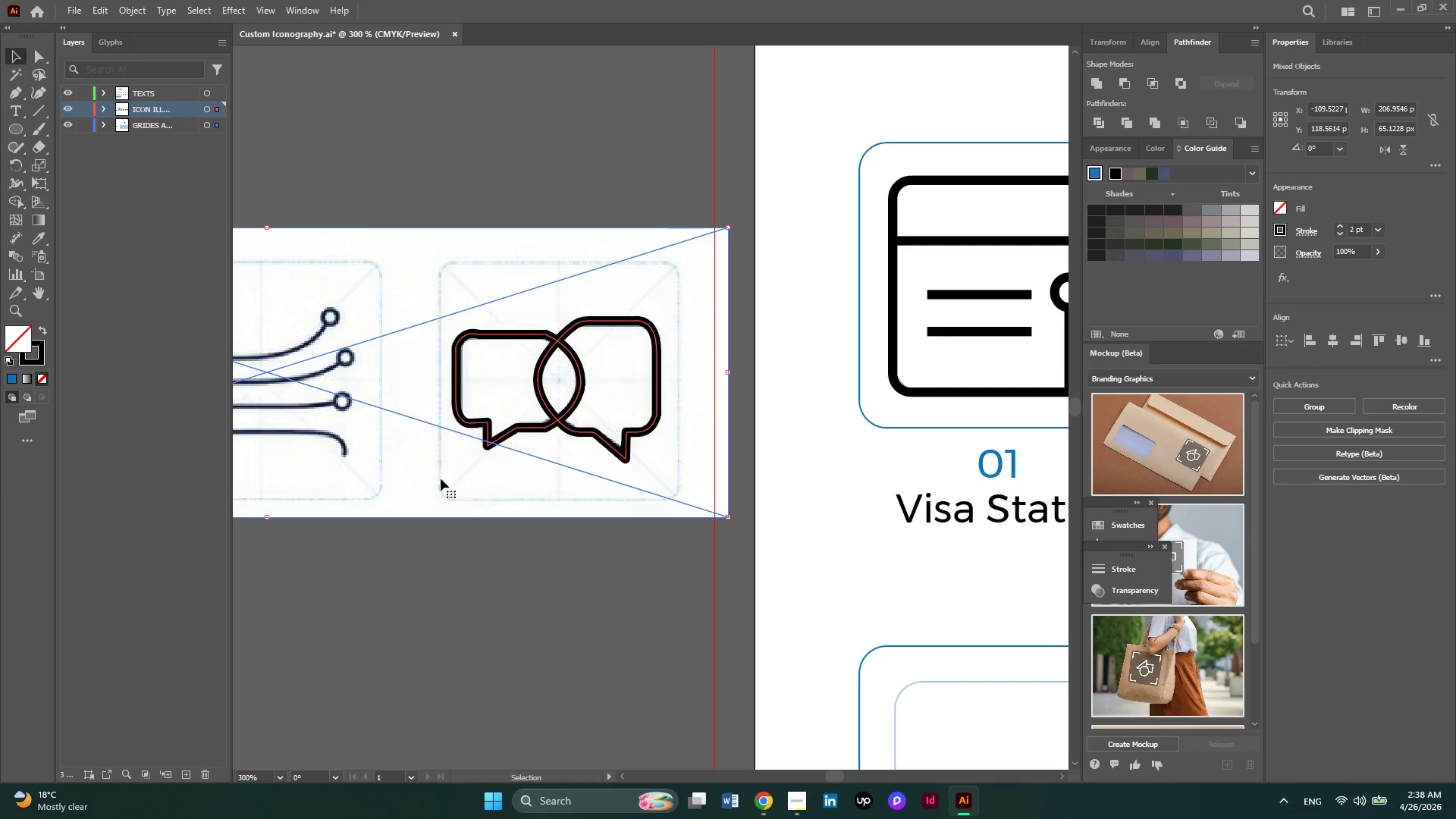 
hold_key(key=ShiftLeft, duration=0.42)
left_click([431, 470])
 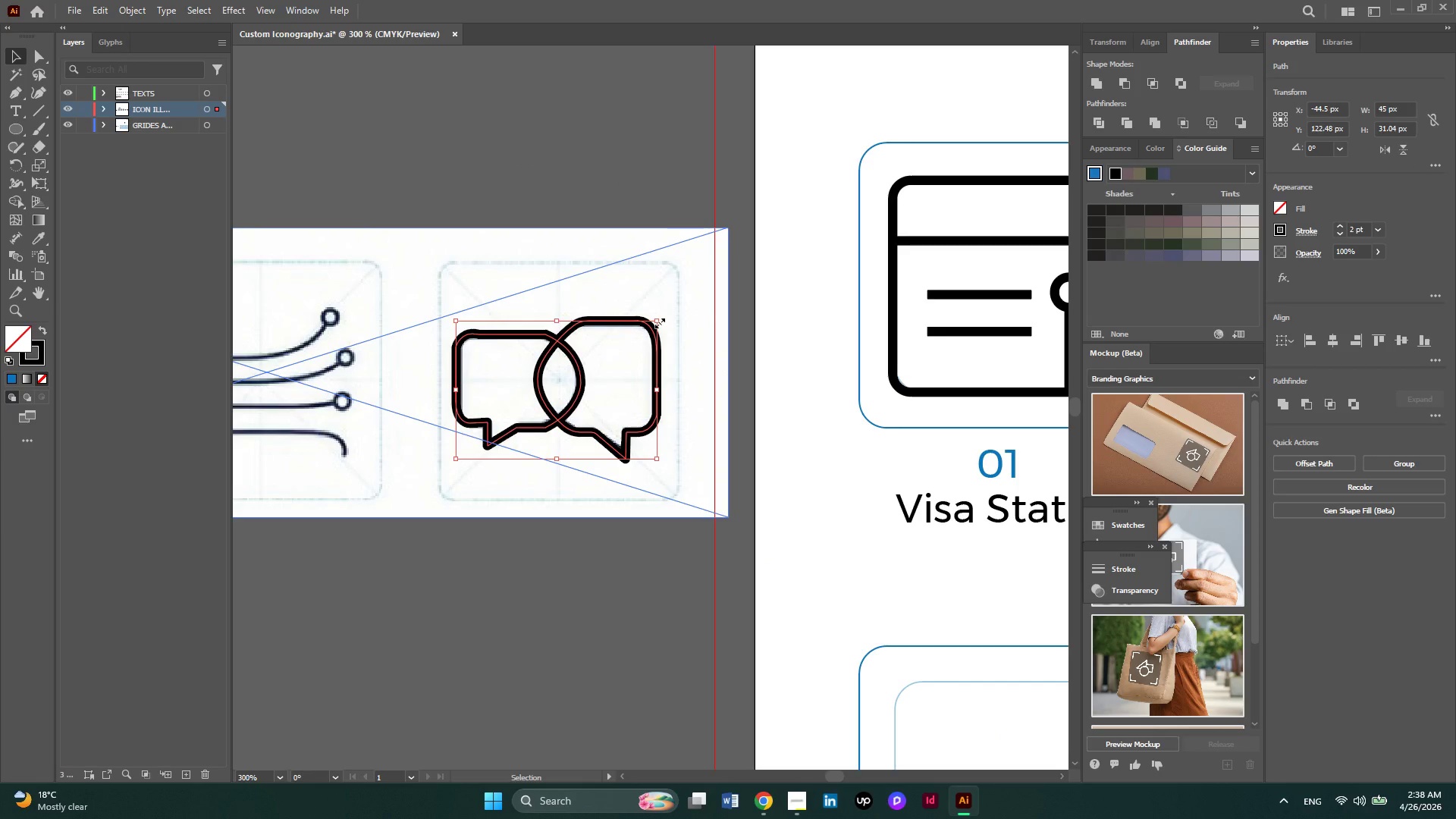 
hold_key(key=ShiftLeft, duration=2.08)
left_click_drag(start_coordinate=[658, 322], to_coordinate=[692, 300])
 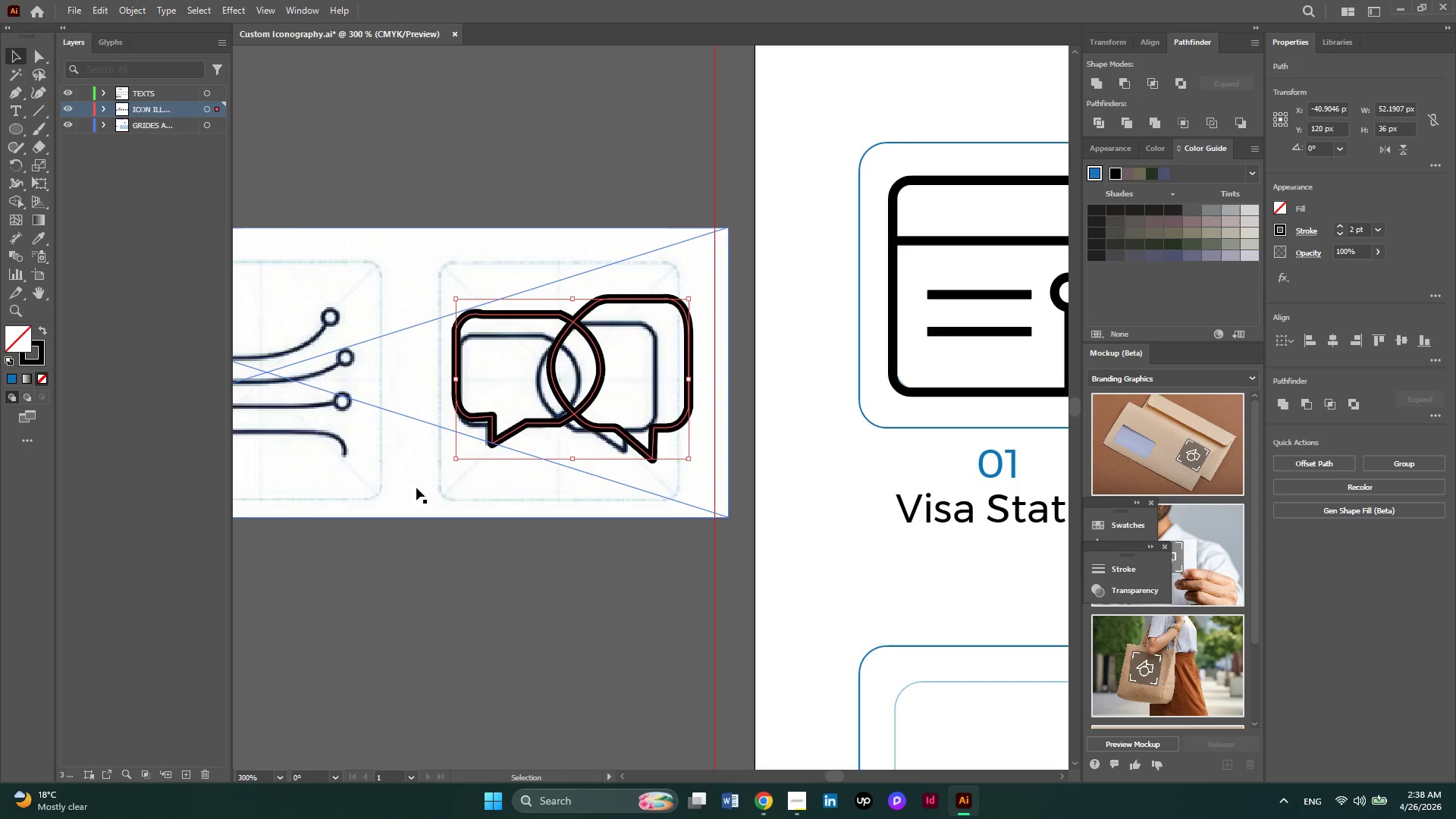 
hold_key(key=AltLeft, duration=0.61)
scroll: coordinate [415, 488], scroll_direction: down, amount: 3.0
 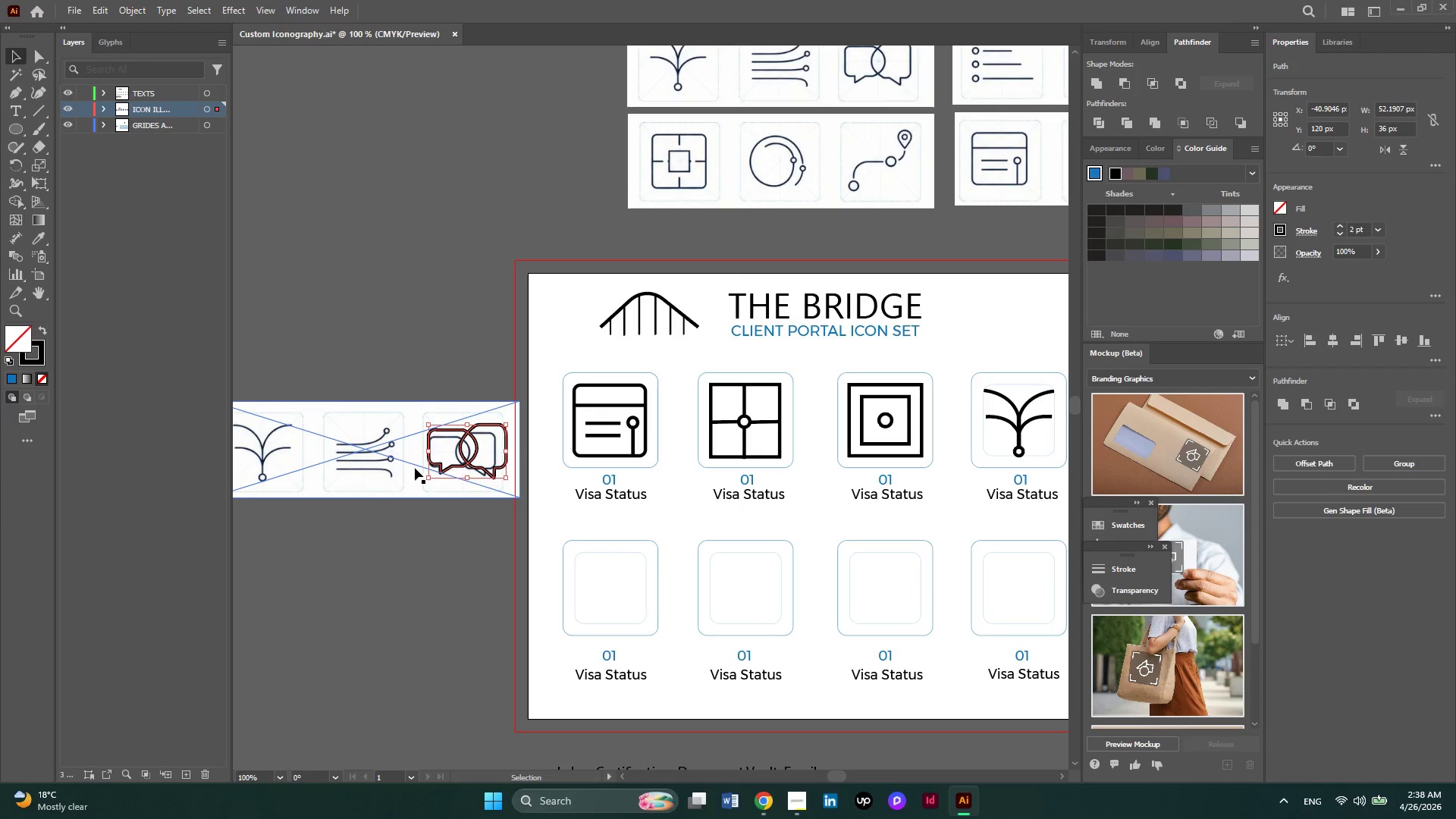 
key(Alt+AltLeft)
 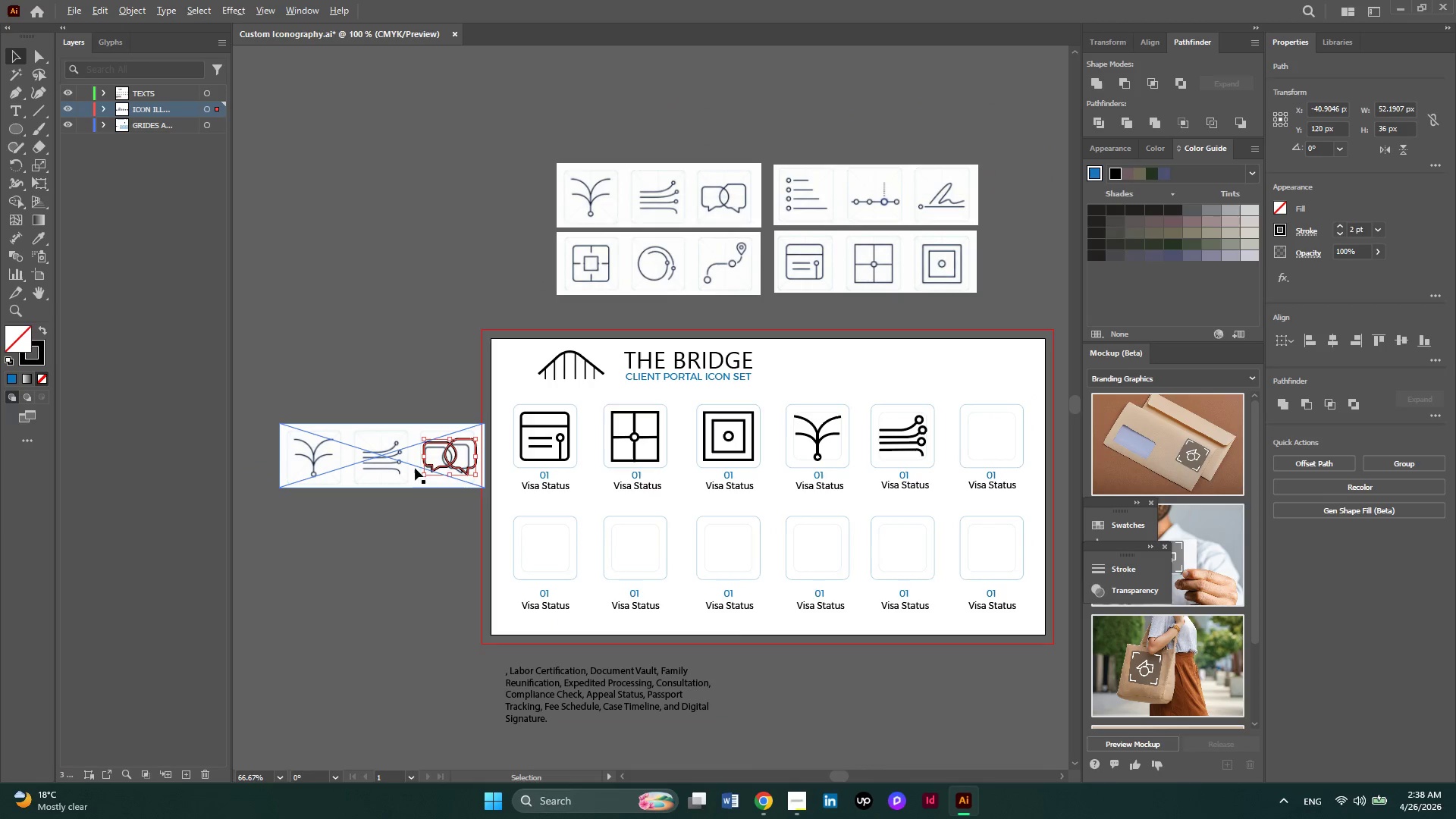 
scroll: coordinate [415, 468], scroll_direction: down, amount: 1.0
 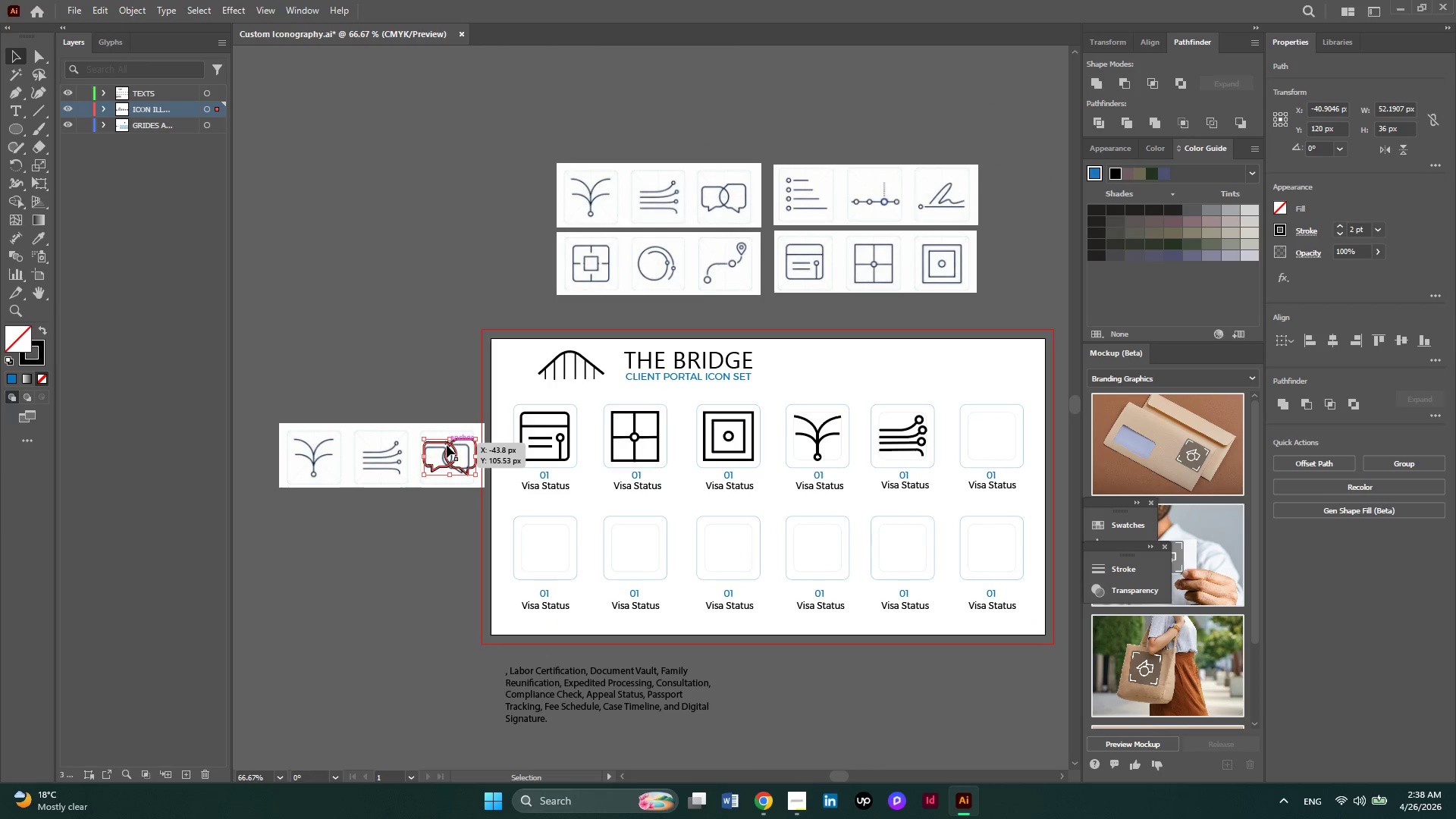 
right_click([447, 445])
 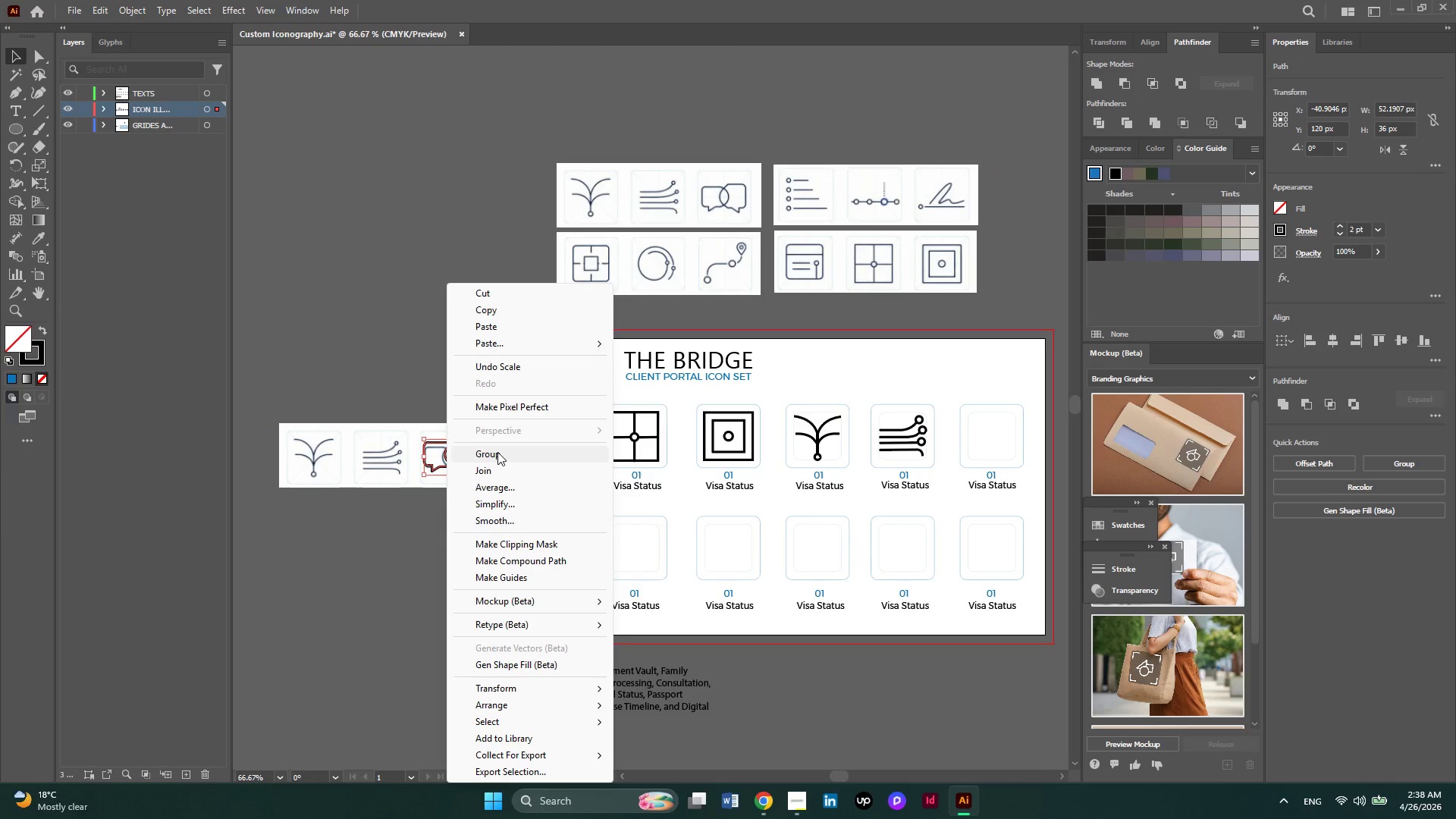 
left_click([497, 452])
 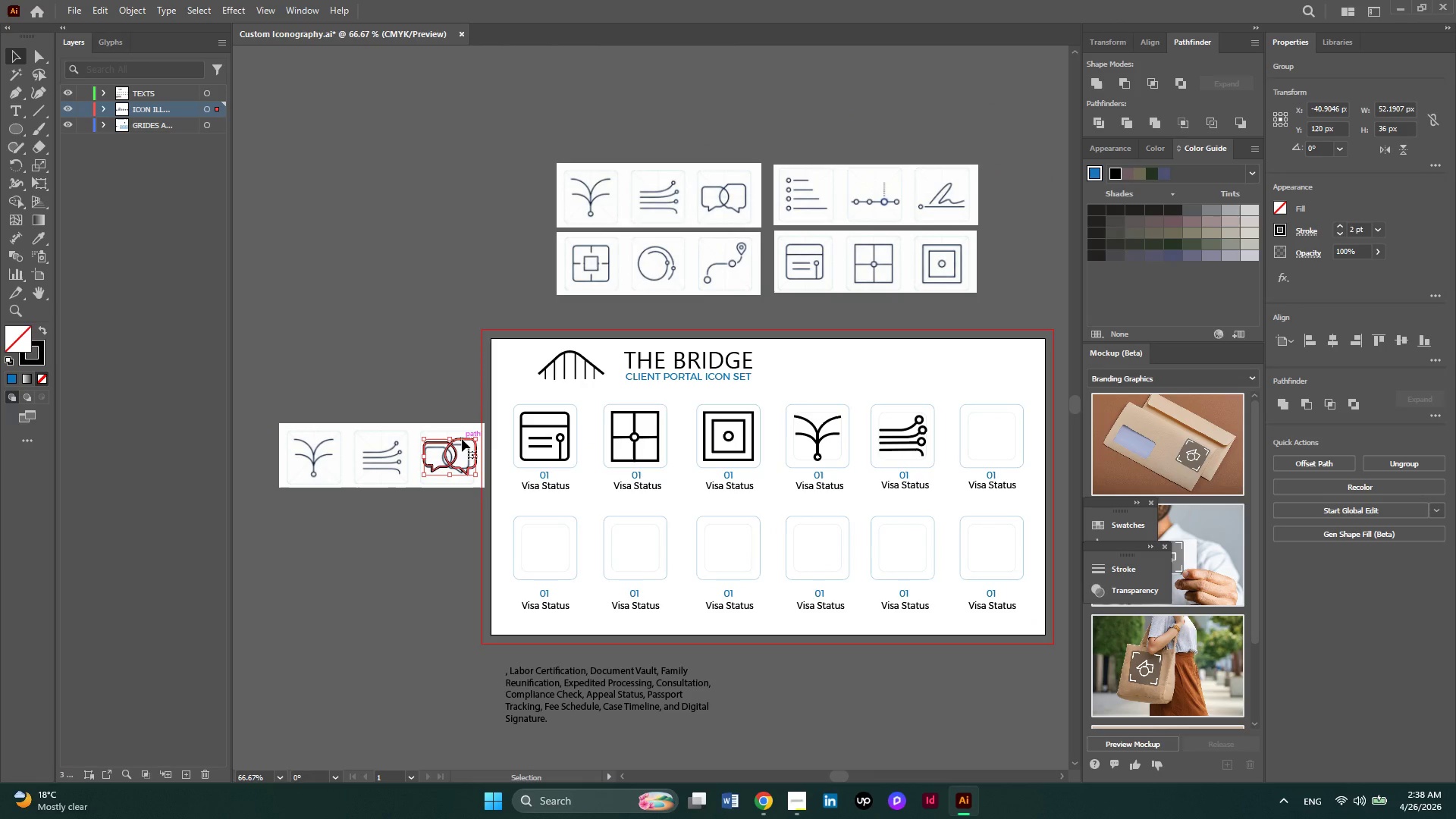 
left_click_drag(start_coordinate=[462, 439], to_coordinate=[1001, 426])
 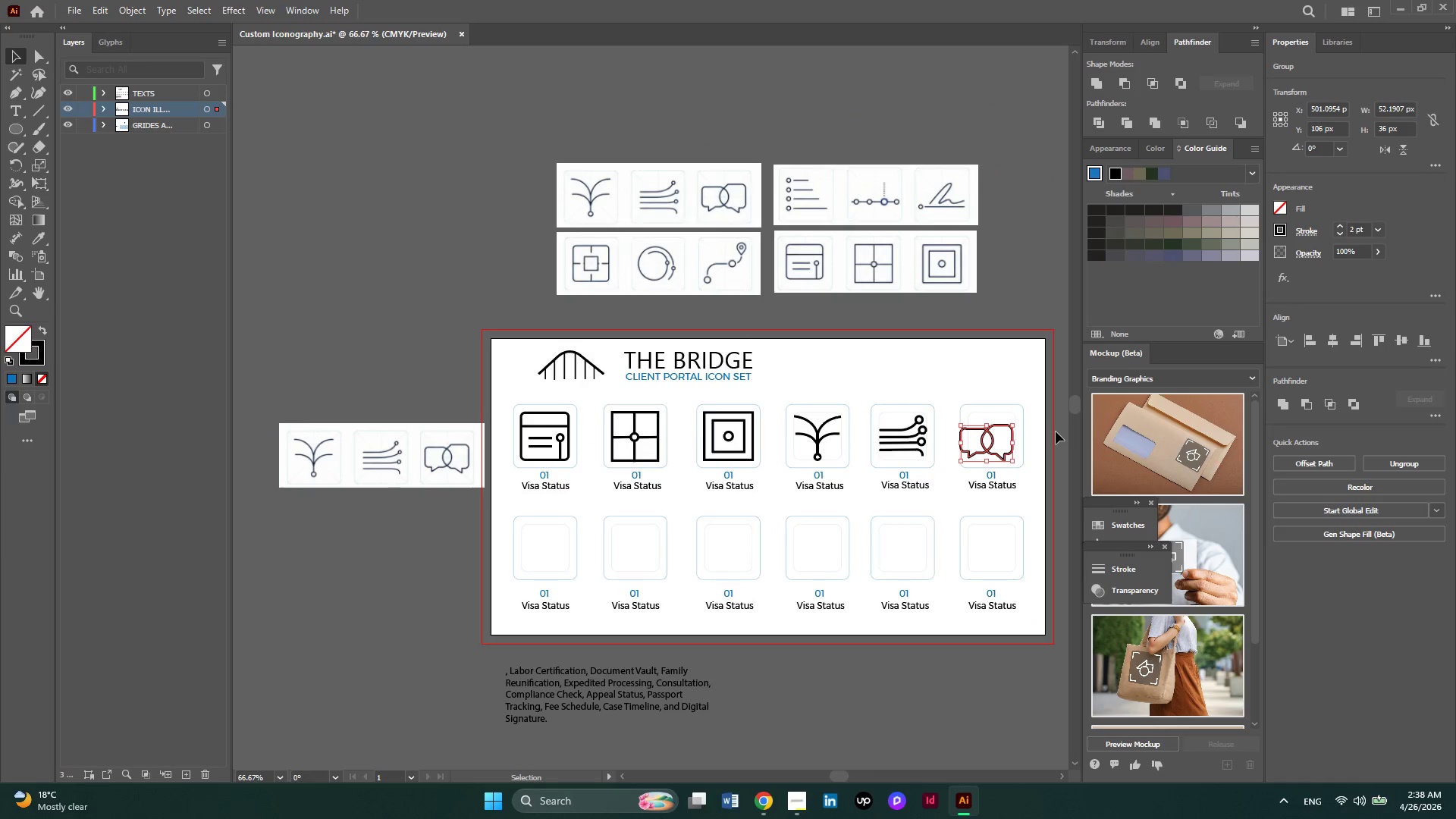 
hold_key(key=AltLeft, duration=0.61)
scroll: coordinate [1056, 431], scroll_direction: up, amount: 3.0
 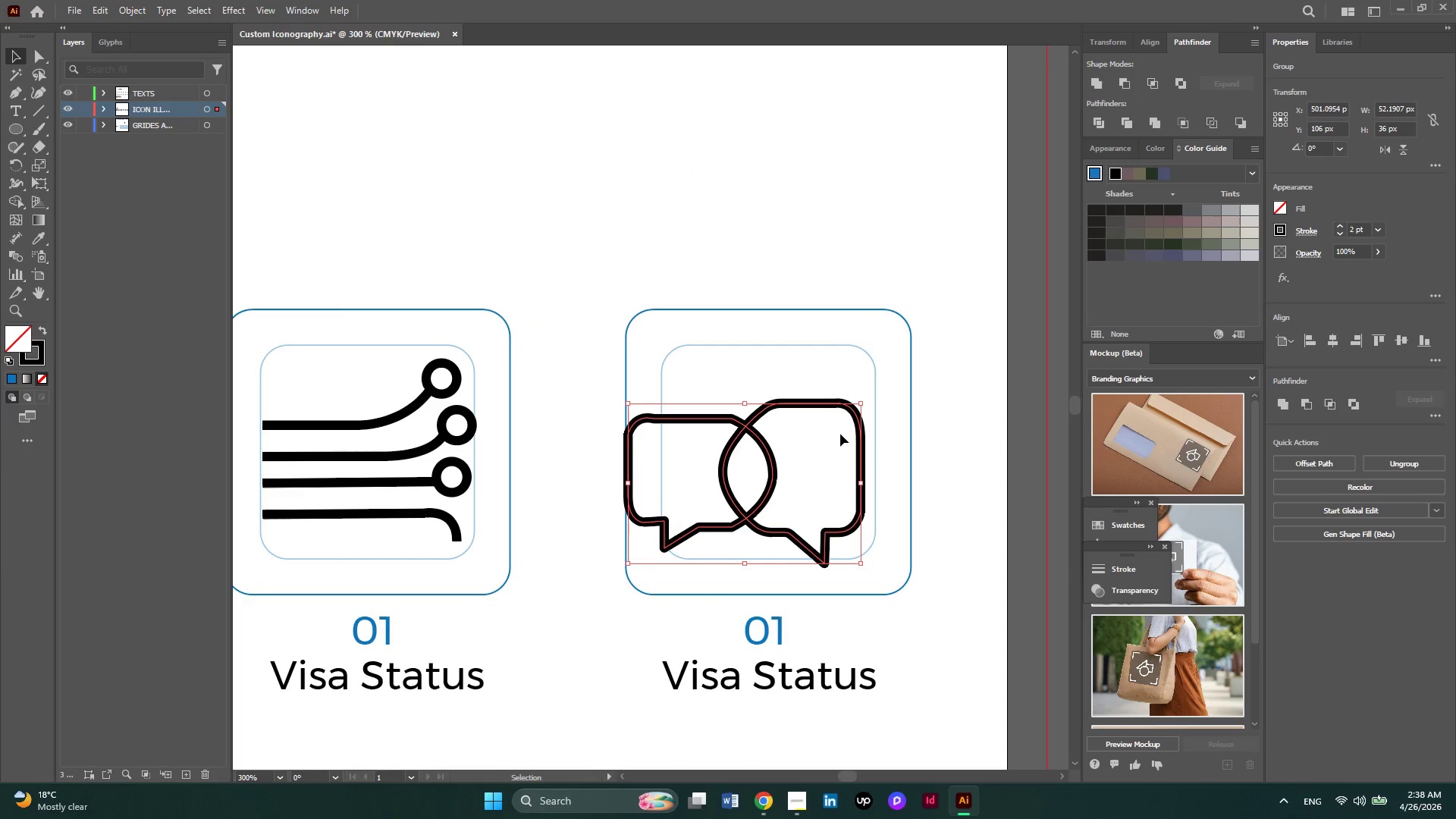 
hold_key(key=AltLeft, duration=0.31)
scroll: coordinate [840, 434], scroll_direction: up, amount: 1.0
 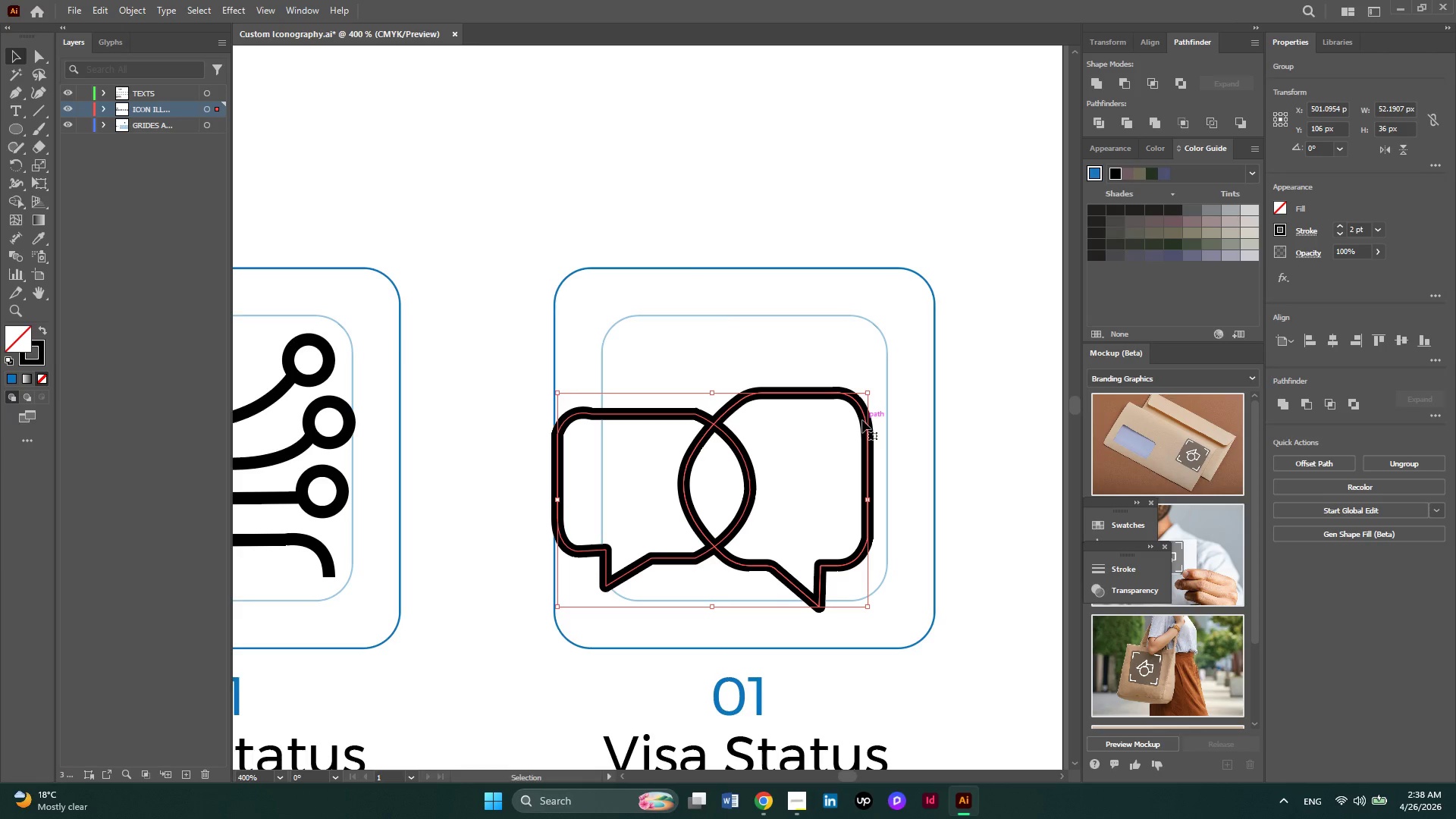 
left_click_drag(start_coordinate=[862, 420], to_coordinate=[890, 403])
 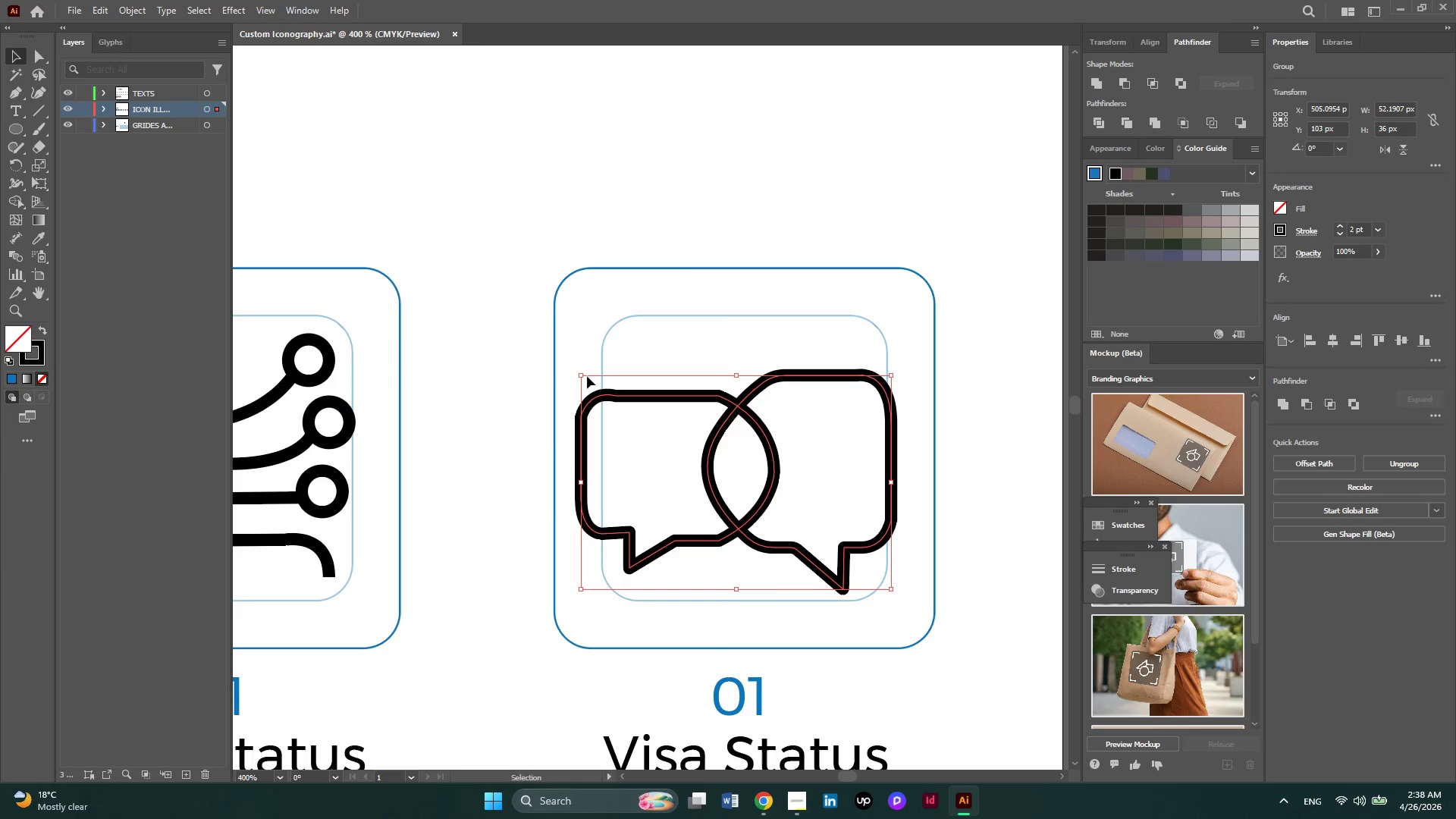 
hold_key(key=ShiftLeft, duration=2.62)
left_click_drag(start_coordinate=[582, 376], to_coordinate=[612, 384])
 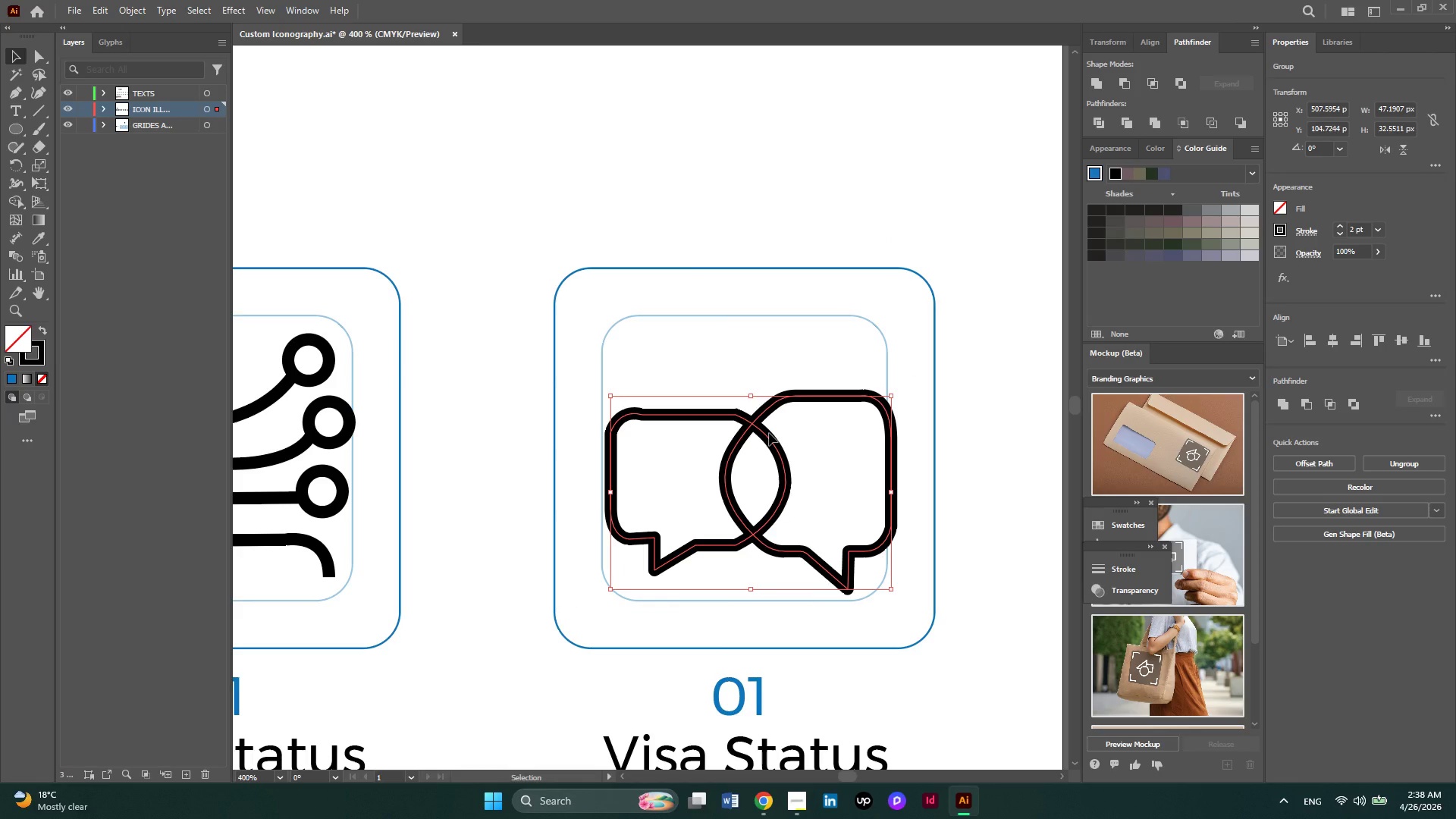 
key(ArrowLeft)
 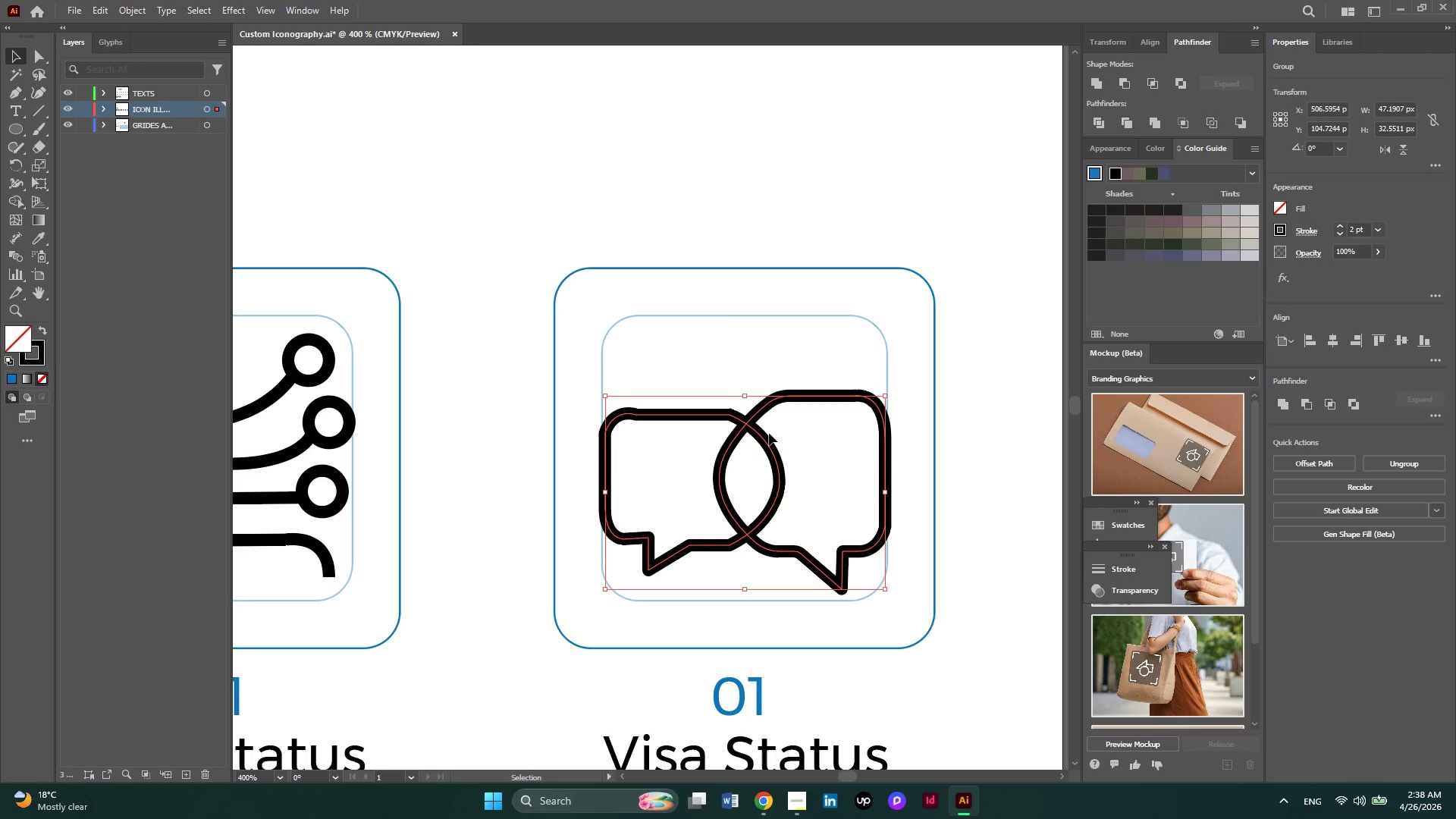 
key(ArrowUp)
 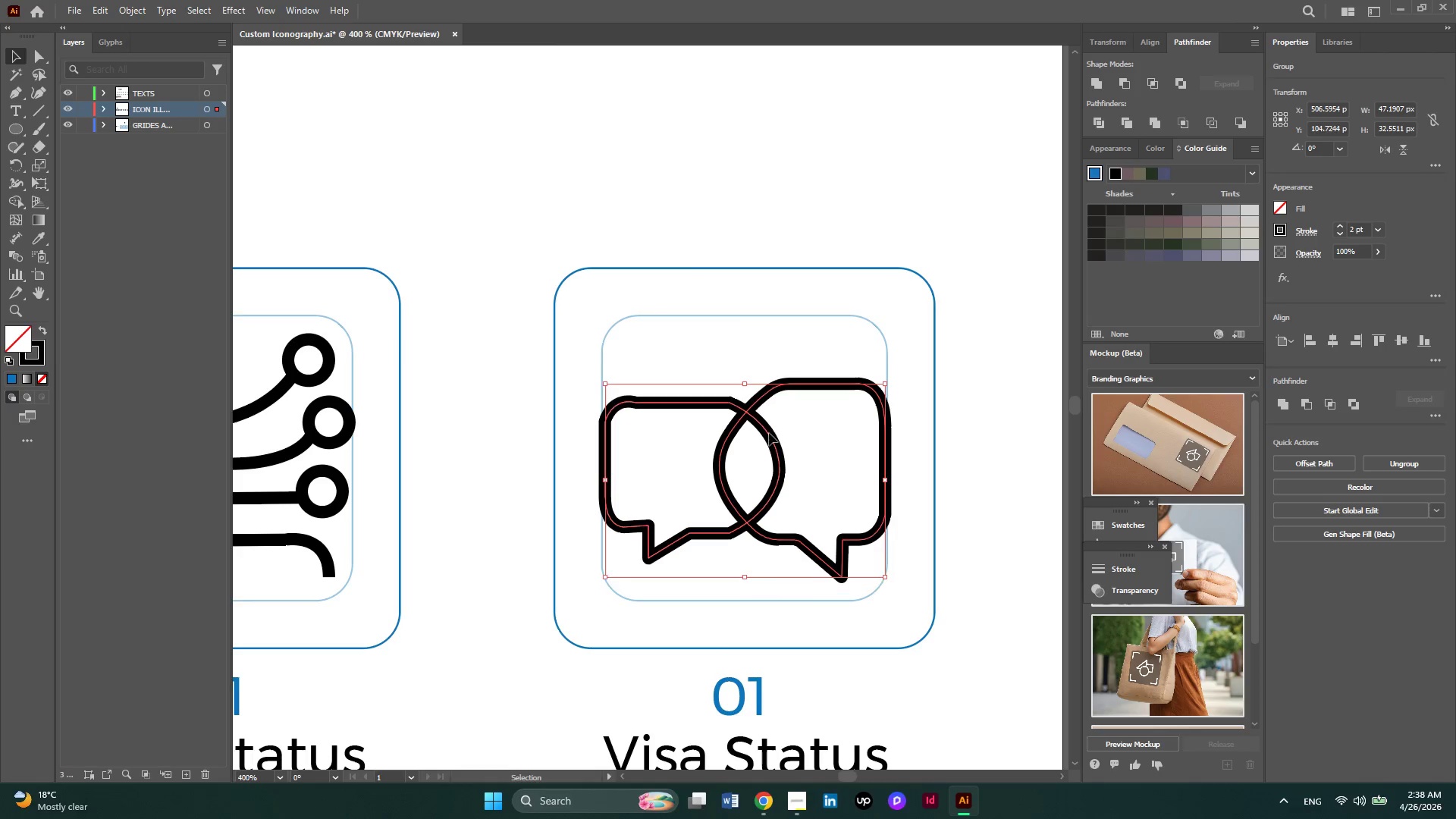 
key(ArrowUp)
 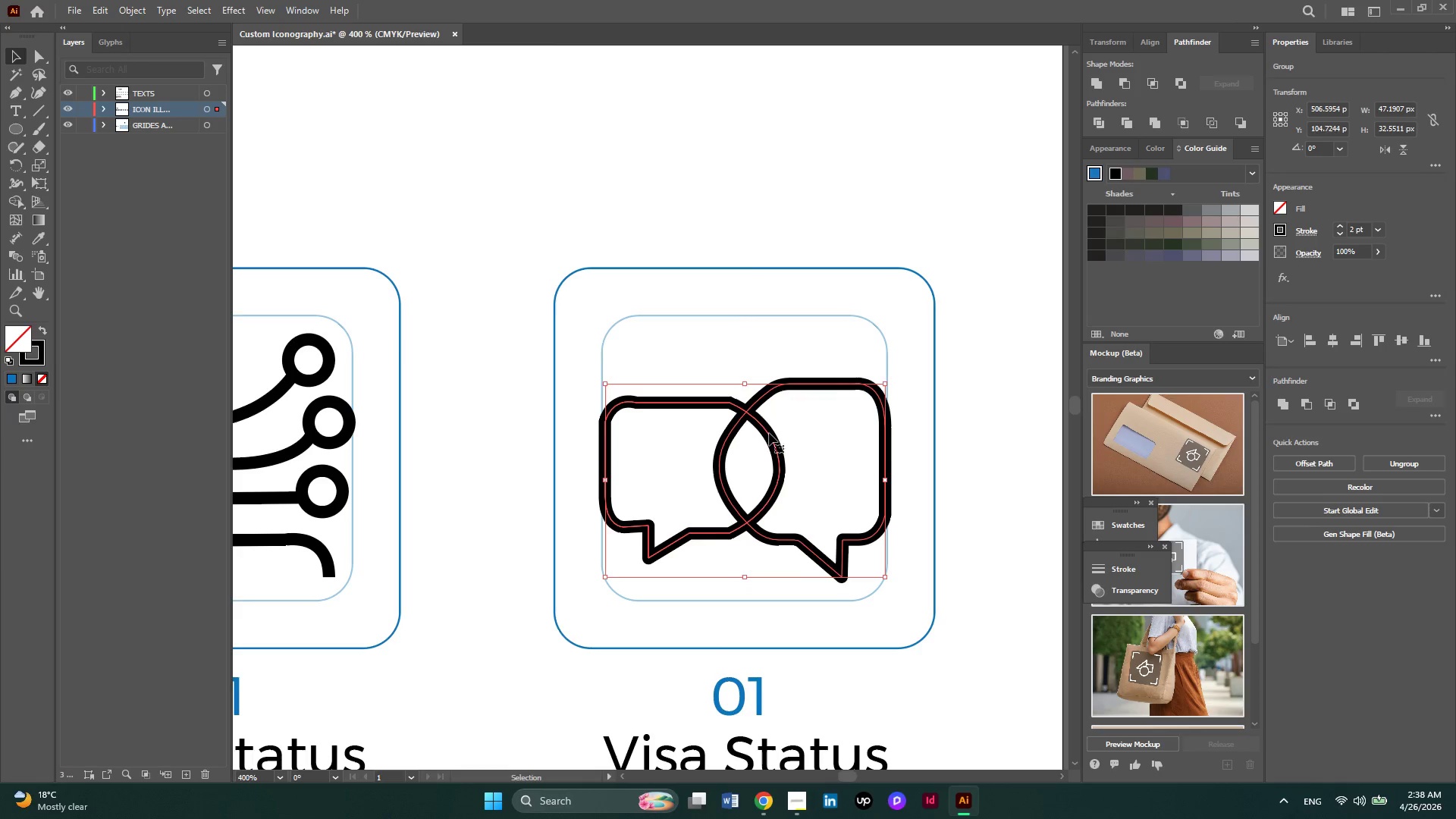 
key(ArrowUp)
 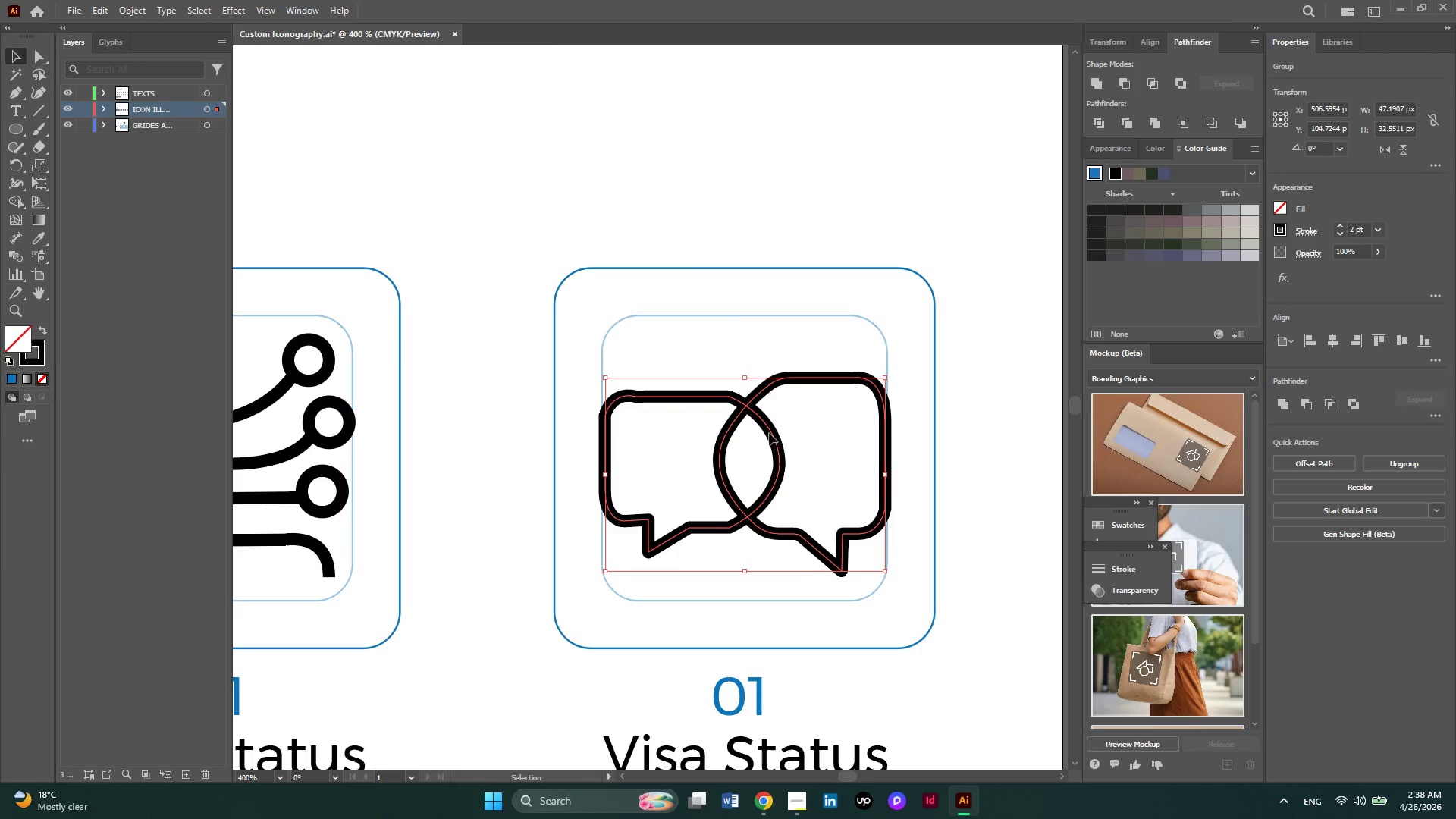 
key(ArrowUp)
 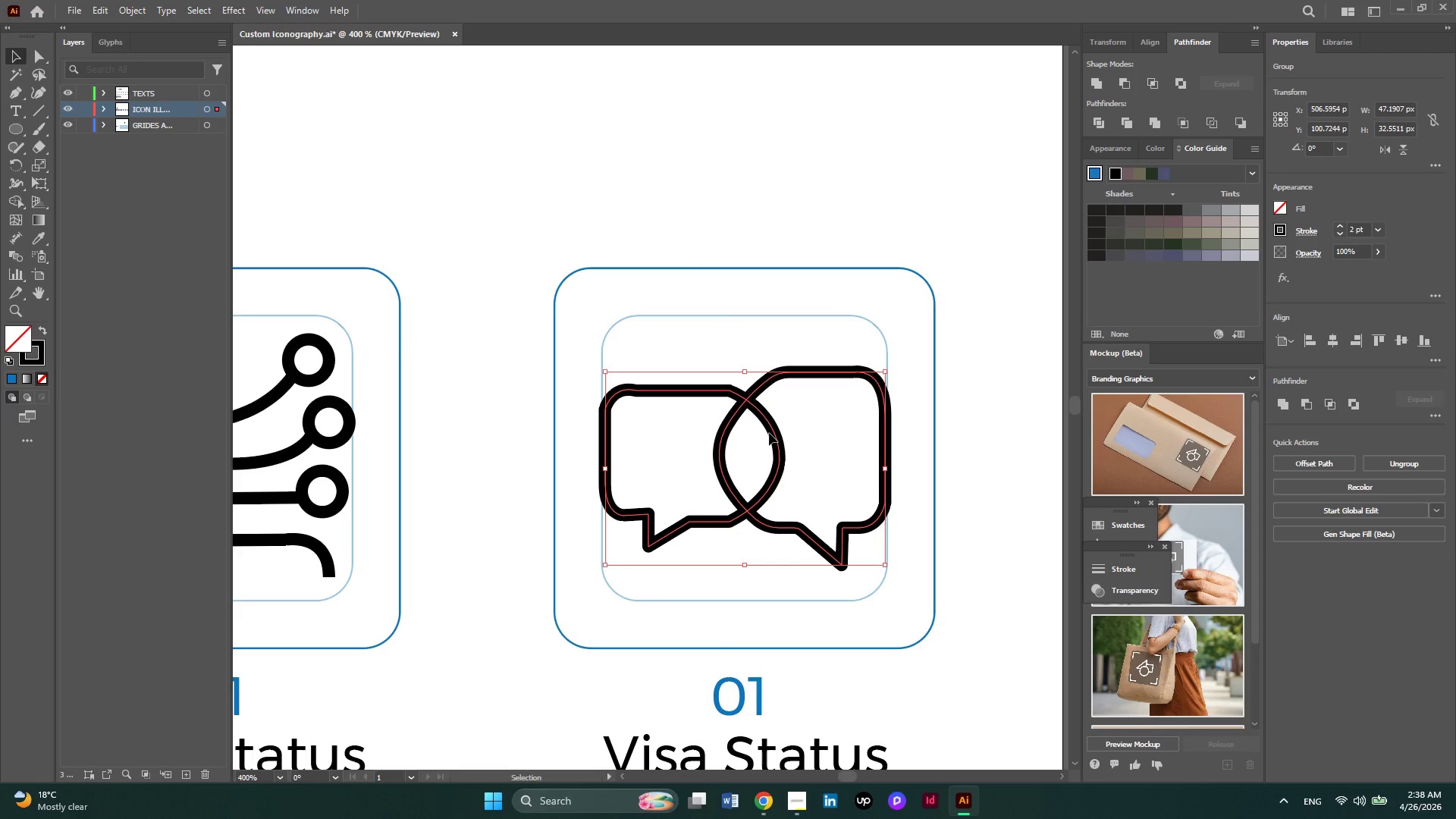 
left_click([961, 513])
 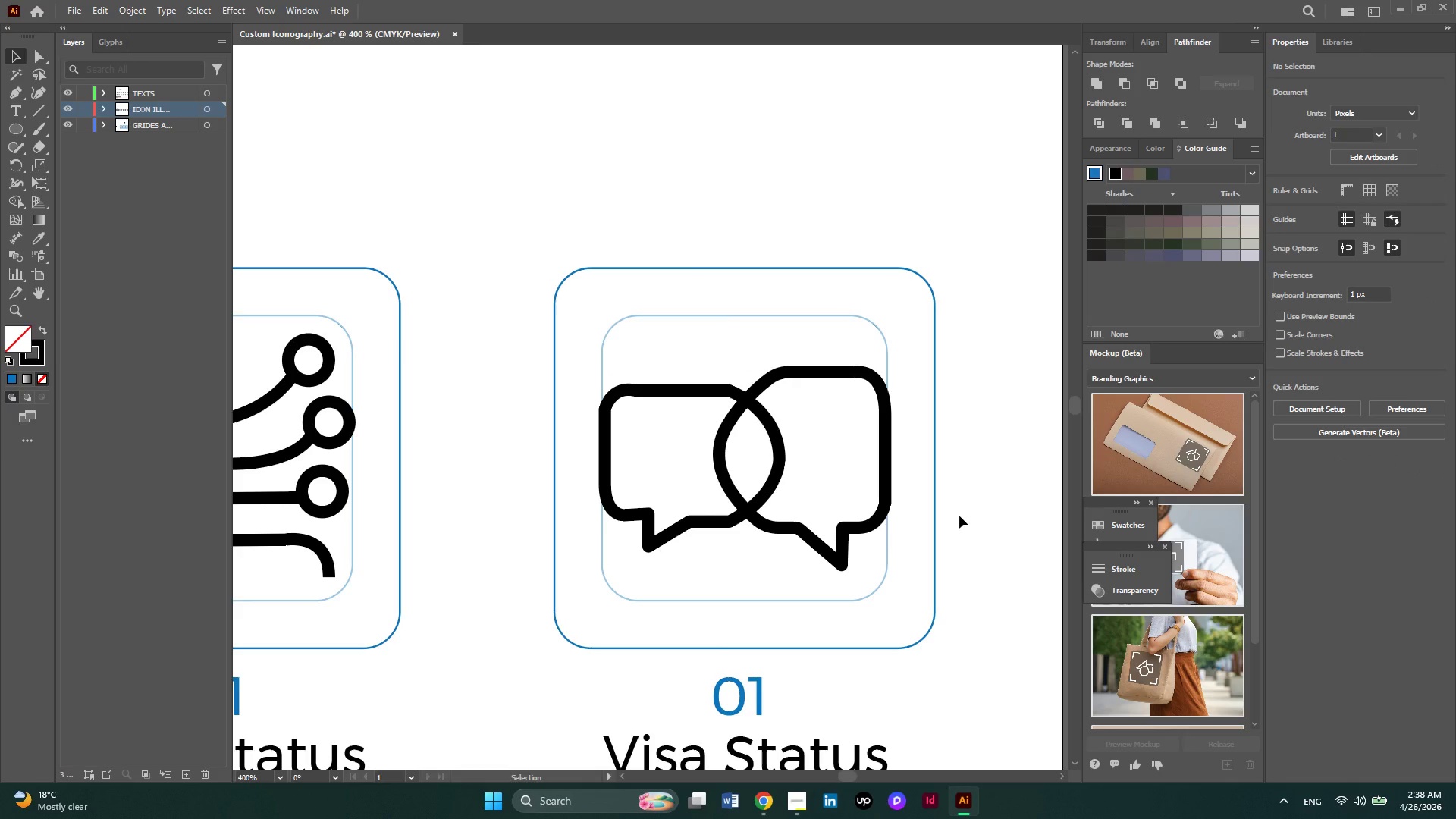 
hold_key(key=AltLeft, duration=0.31)
 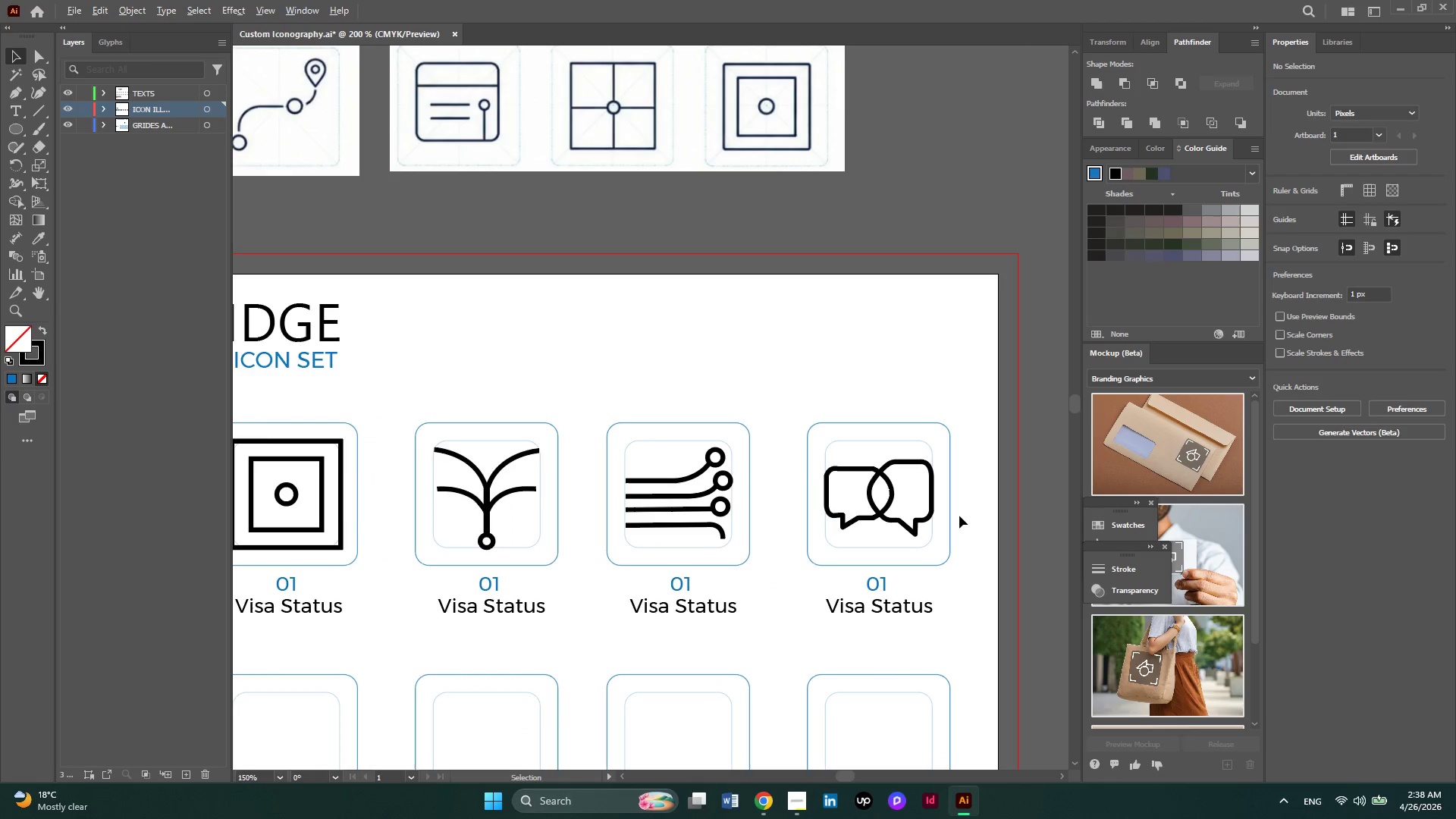 
key(Alt+AltLeft)
 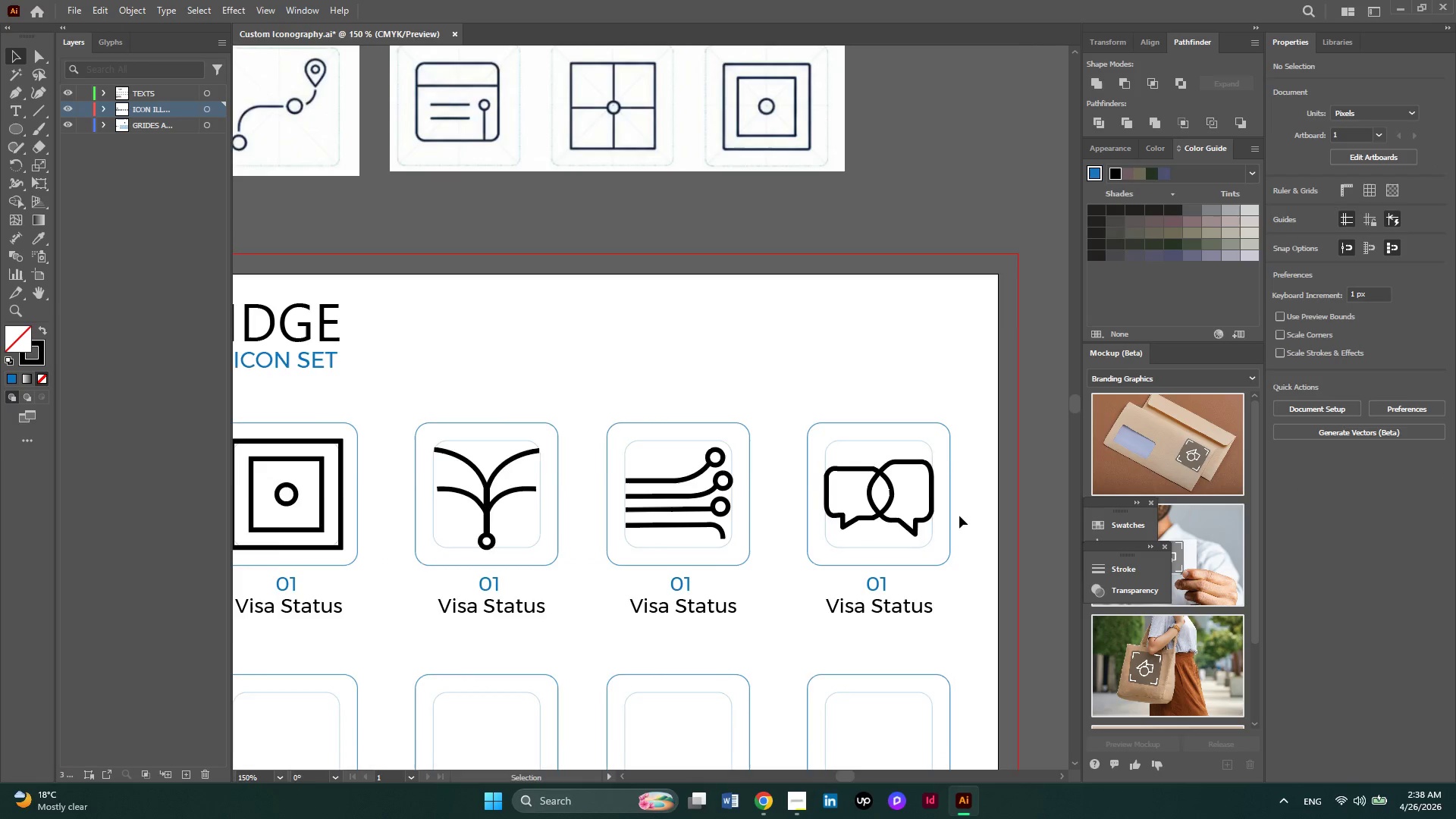 
scroll: coordinate [959, 516], scroll_direction: down, amount: 1.0
 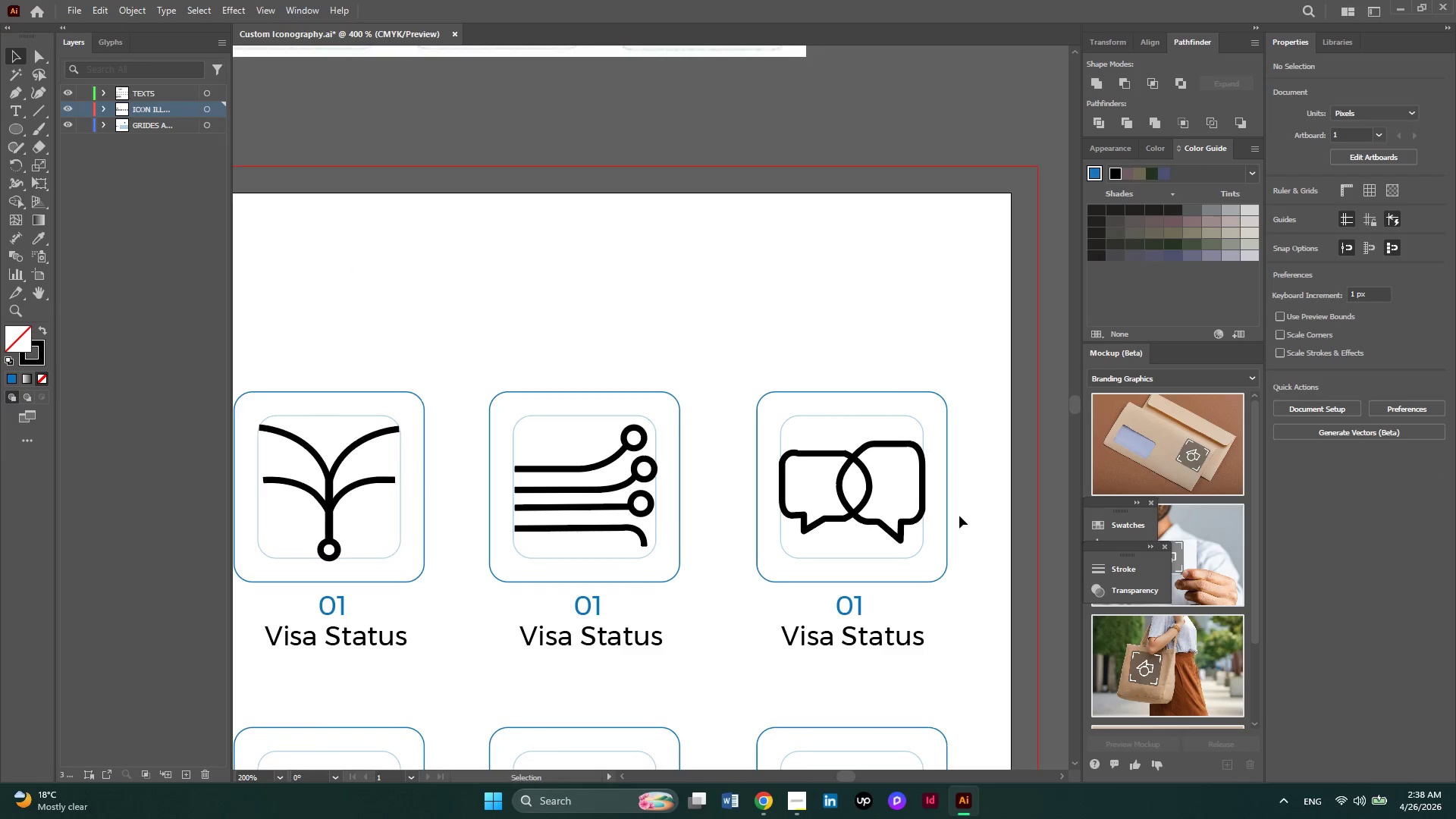 
key(Alt+AltLeft)
 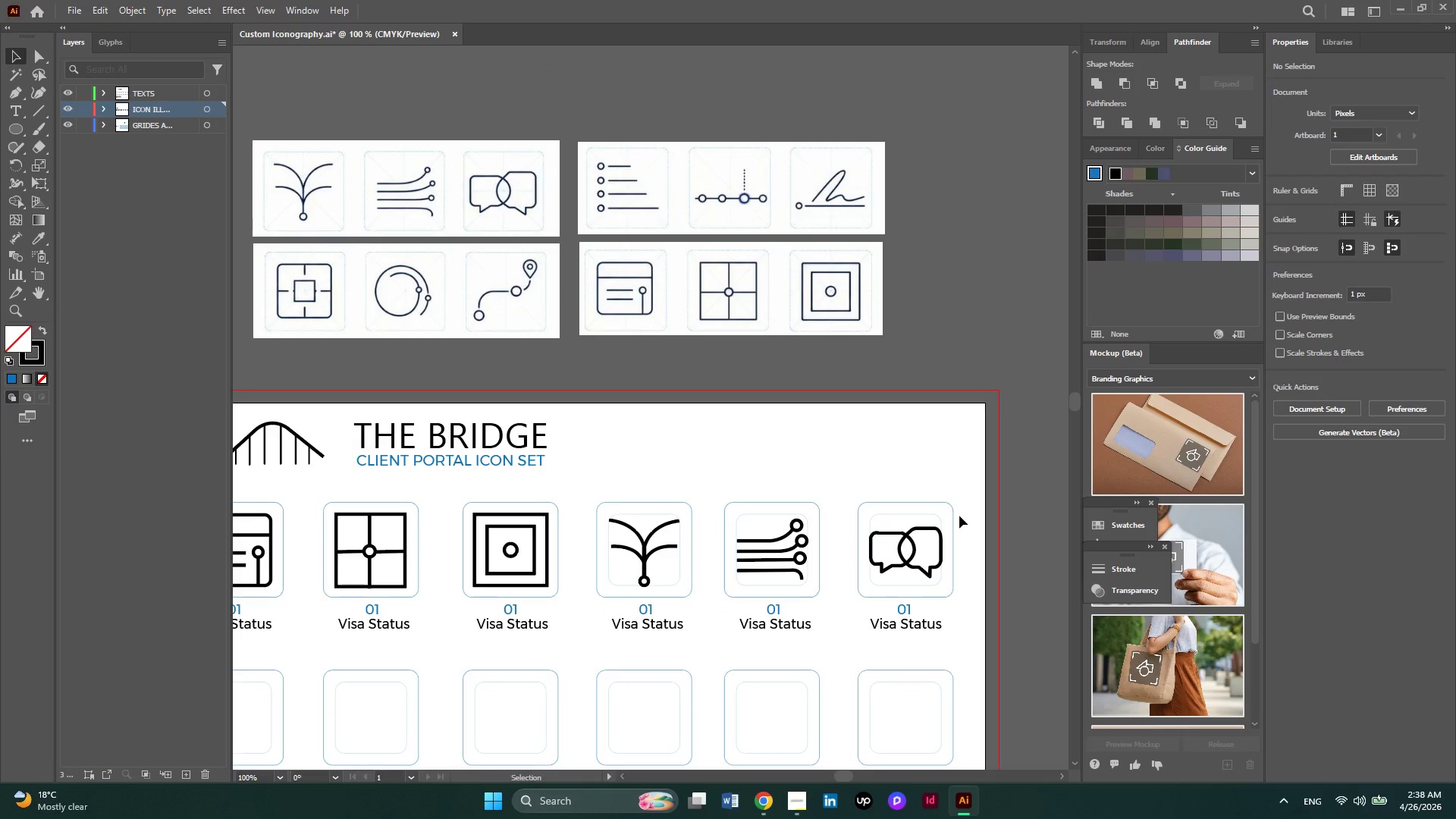 
scroll: coordinate [959, 516], scroll_direction: up, amount: 3.0
 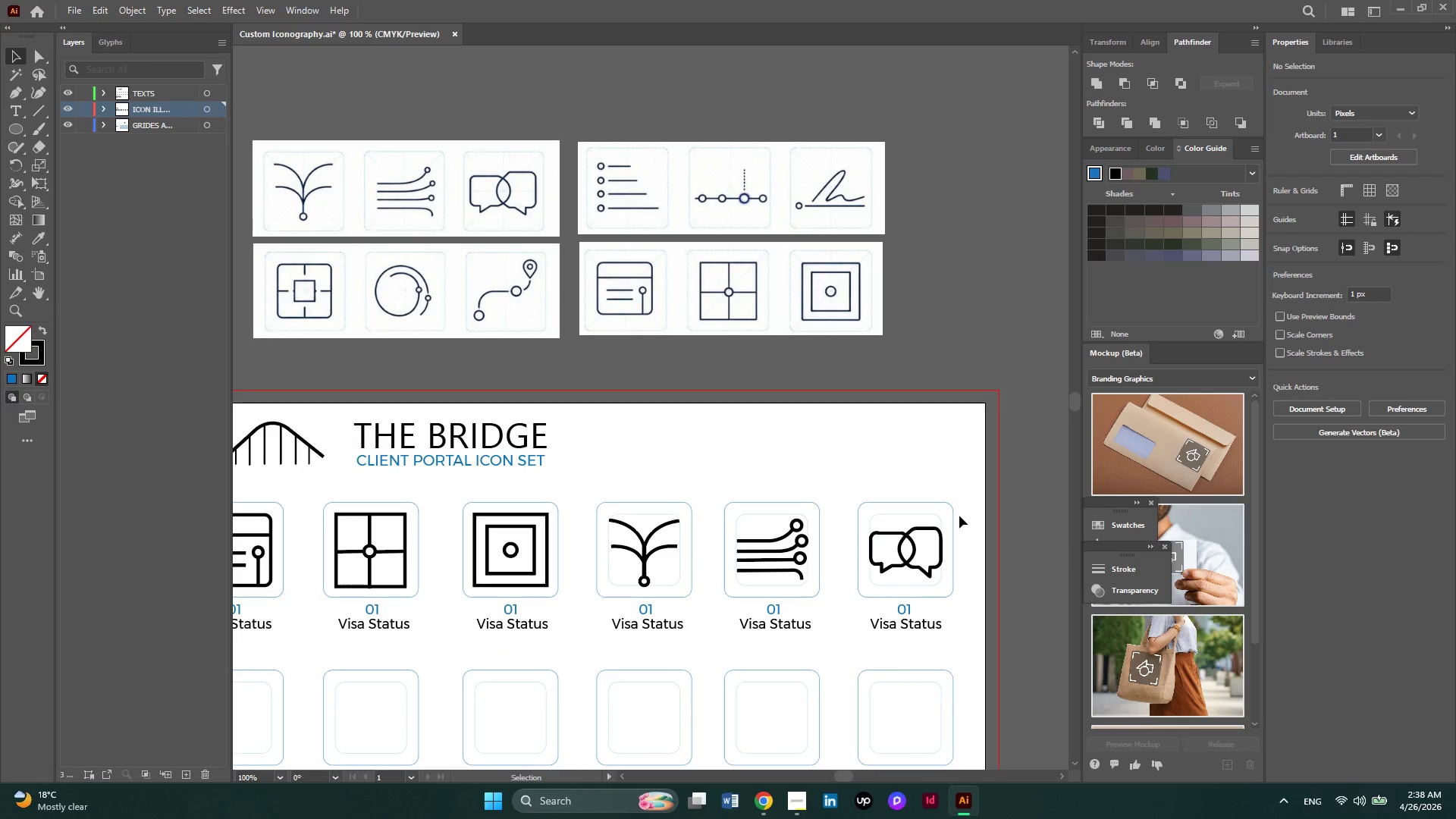 
scroll: coordinate [959, 516], scroll_direction: down, amount: 1.0
 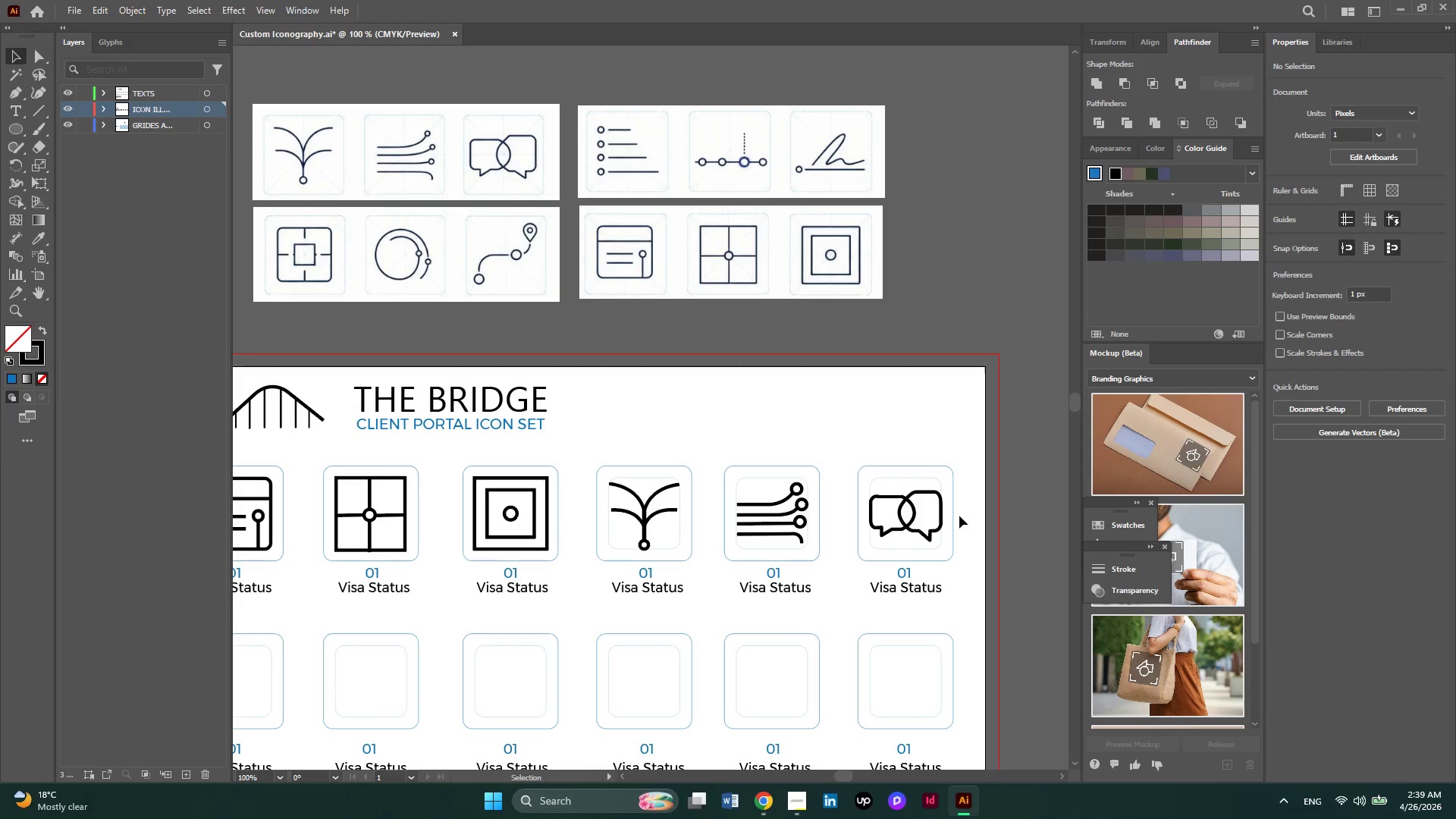 
wait(9.86)
 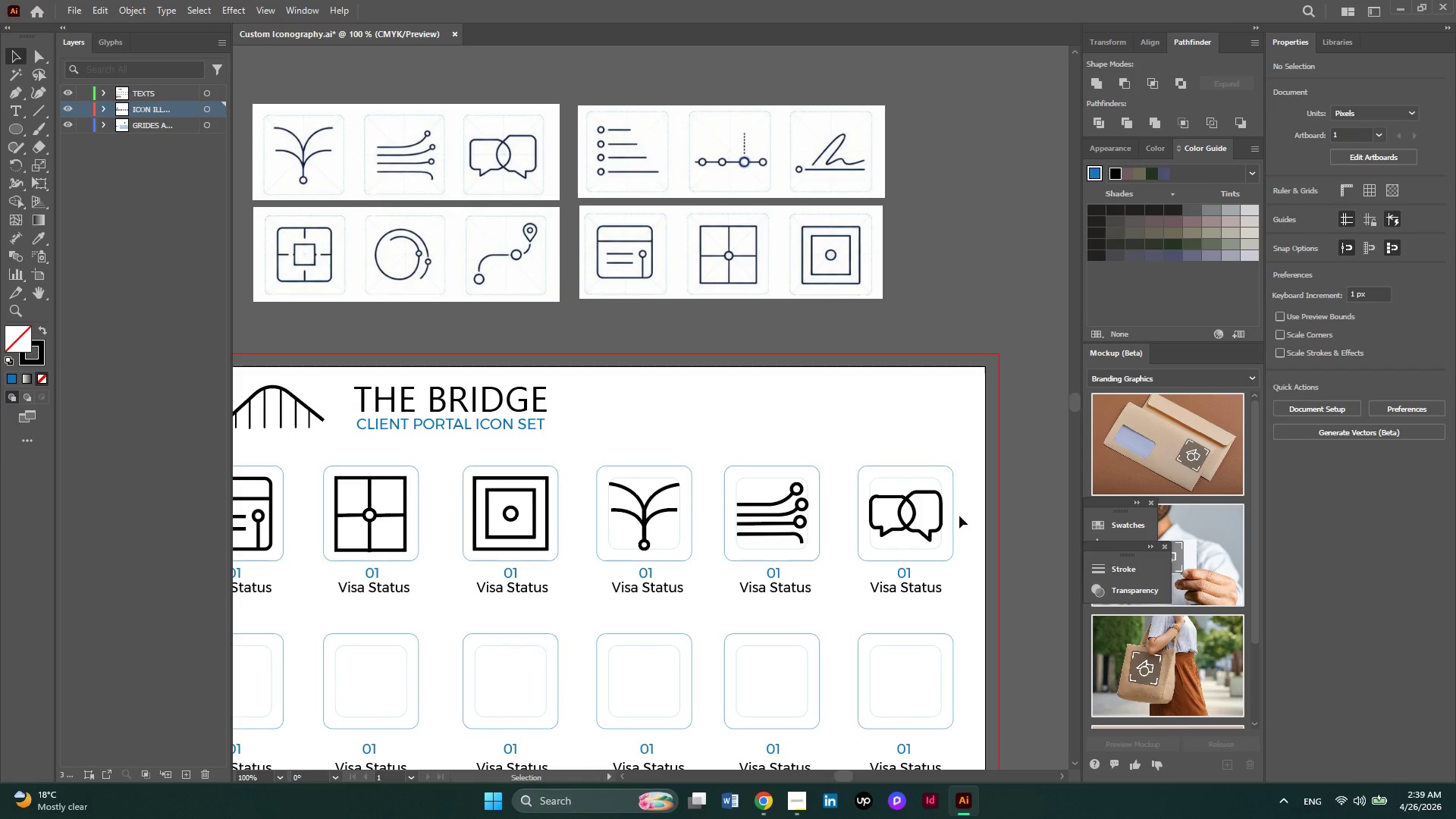 
hold_key(key=ControlLeft, duration=1.05)
scroll: coordinate [959, 516], scroll_direction: up, amount: 6.0
 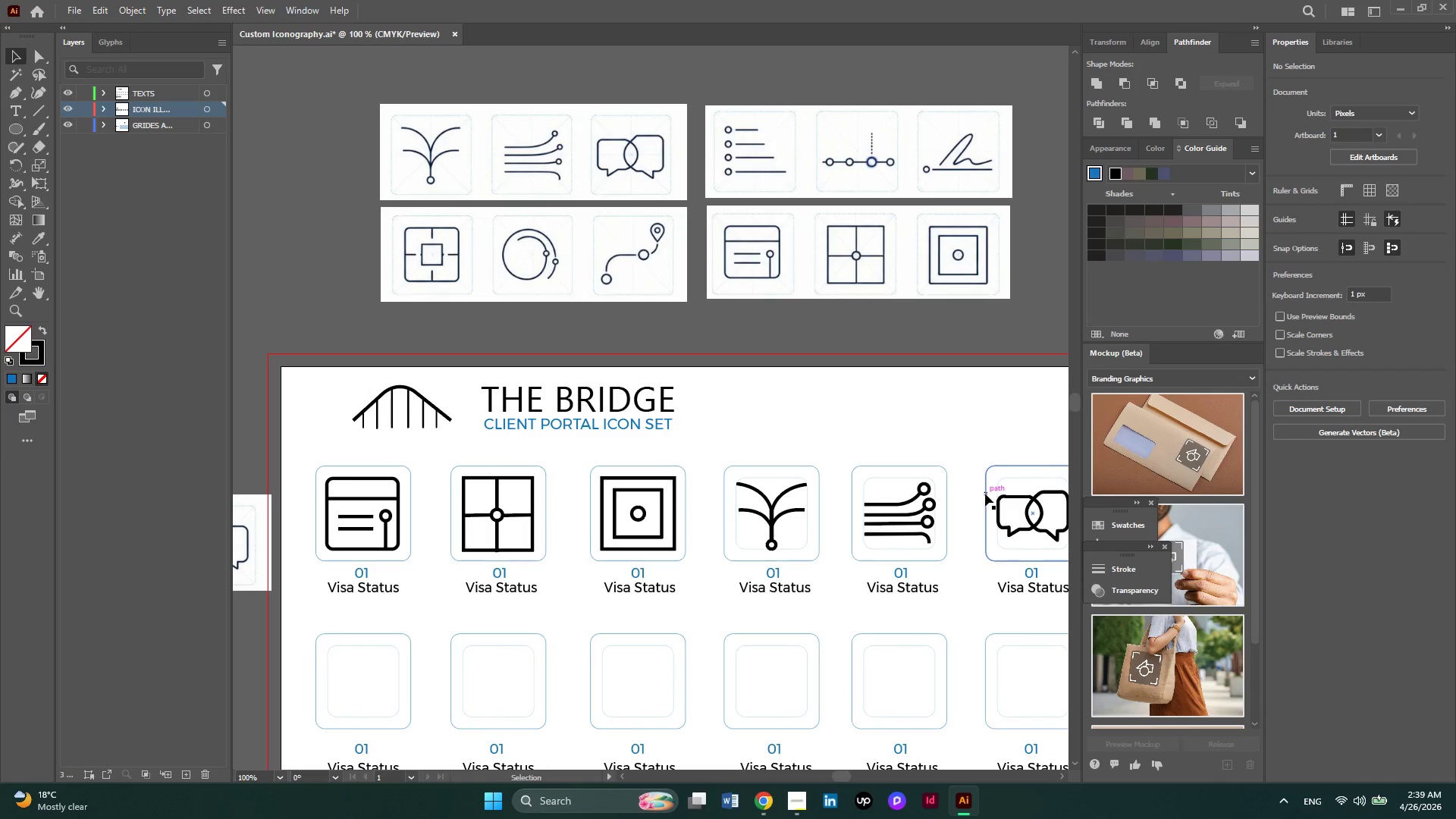 
scroll: coordinate [985, 494], scroll_direction: down, amount: 1.0
 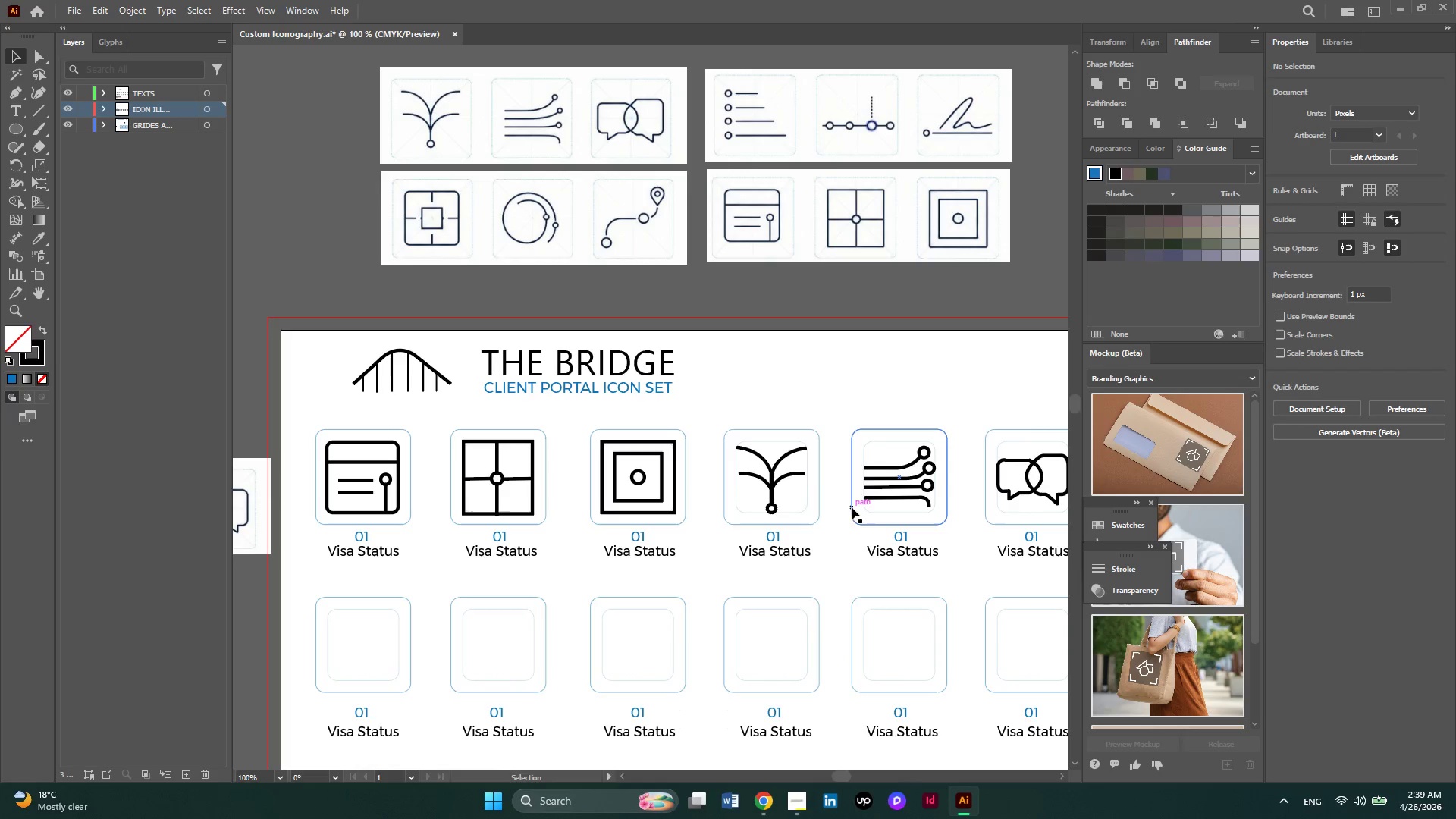 
hold_key(key=ControlLeft, duration=0.72)
scroll: coordinate [852, 507], scroll_direction: down, amount: 1.0
 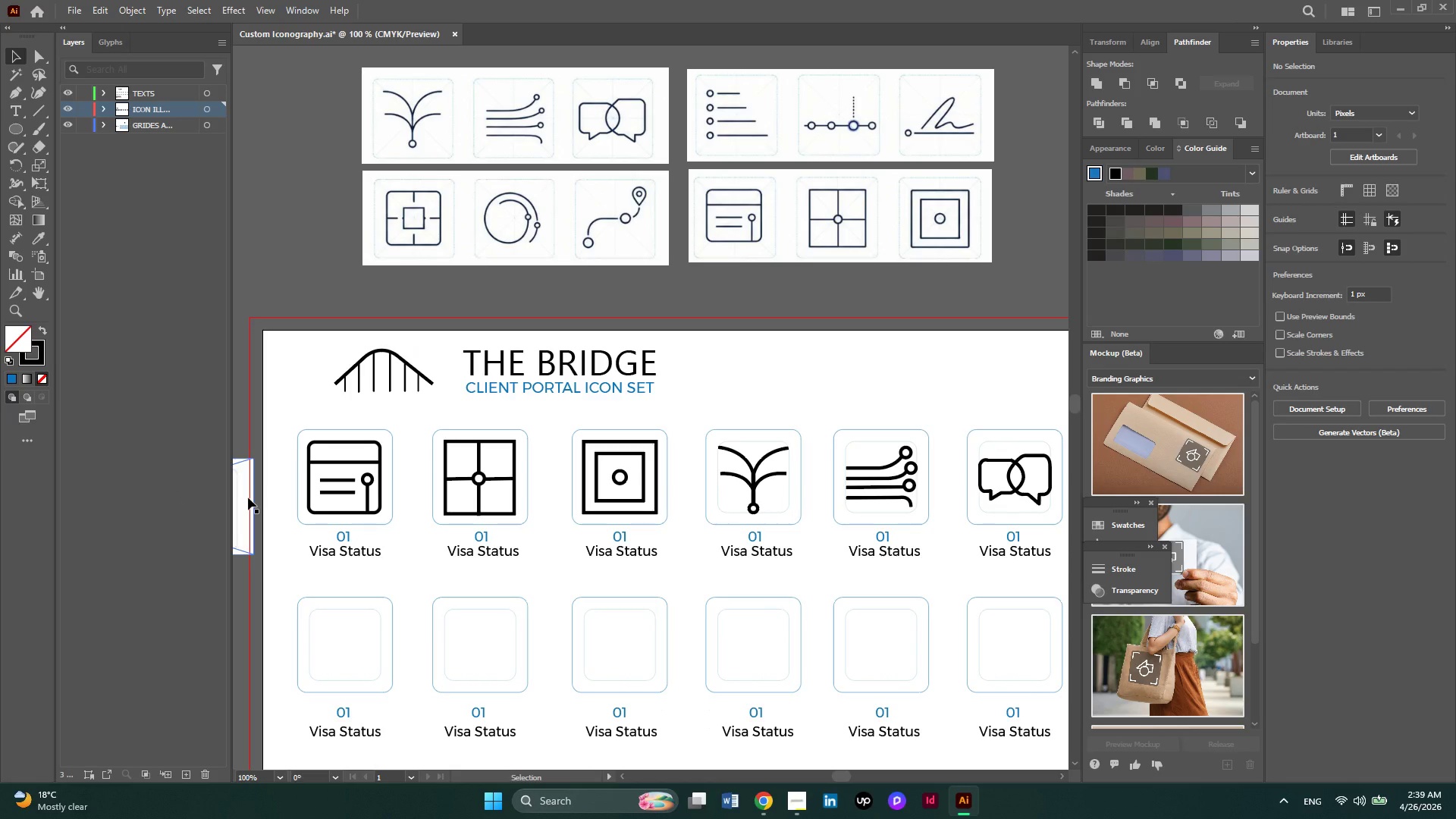 
key(Delete)
 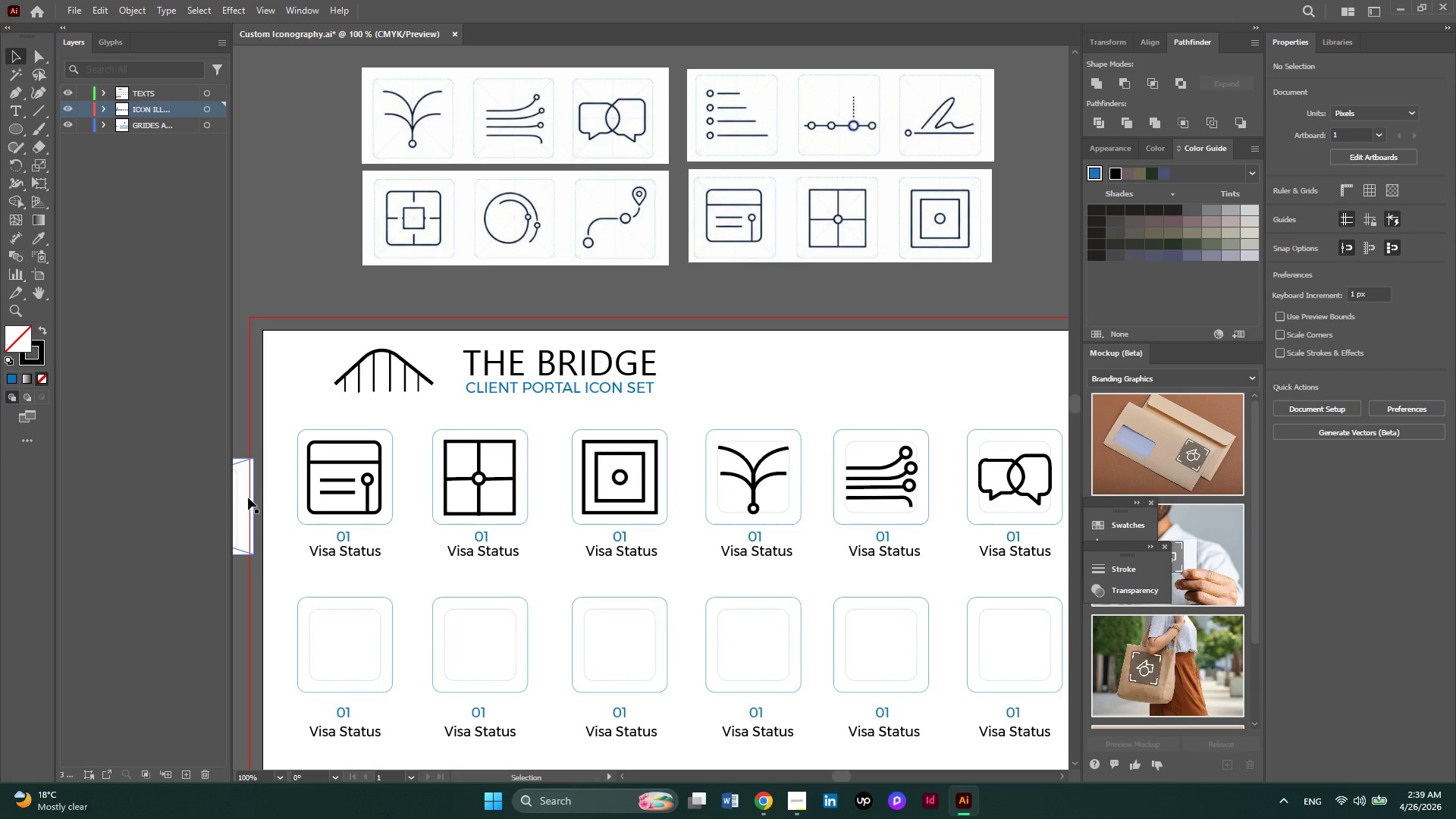 
key(Delete)
 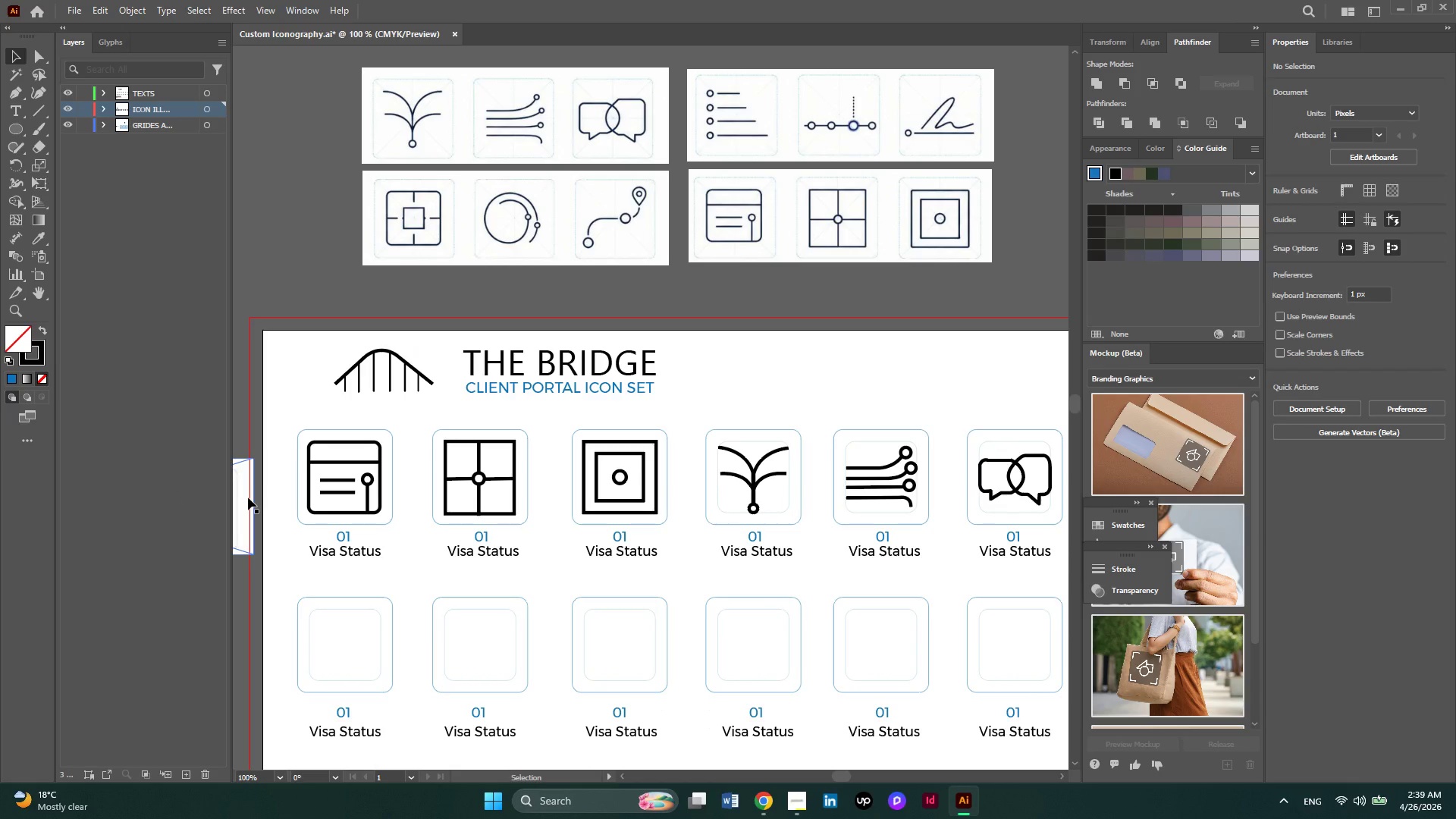 
left_click([248, 497])
 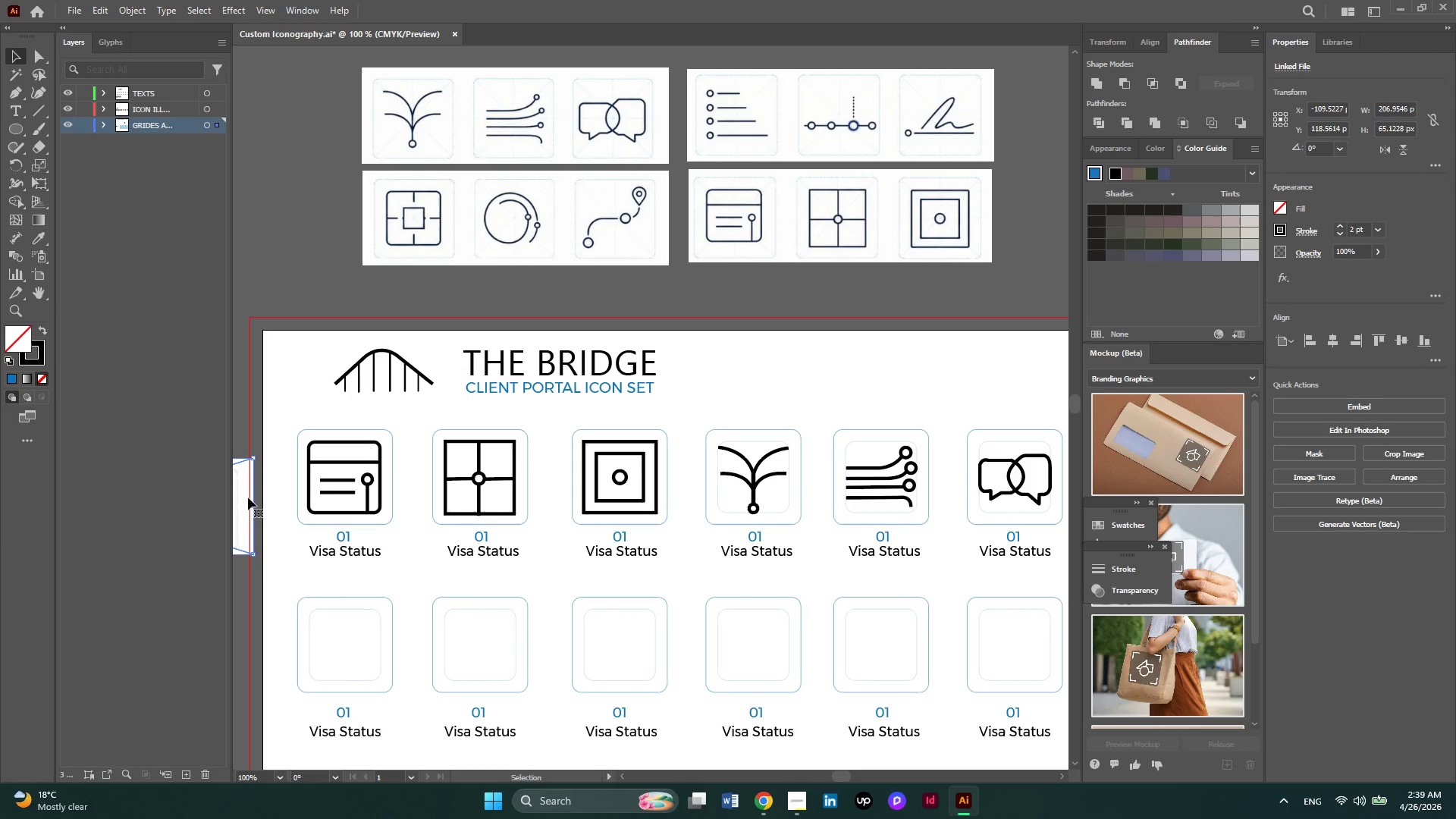 
key(Delete)
 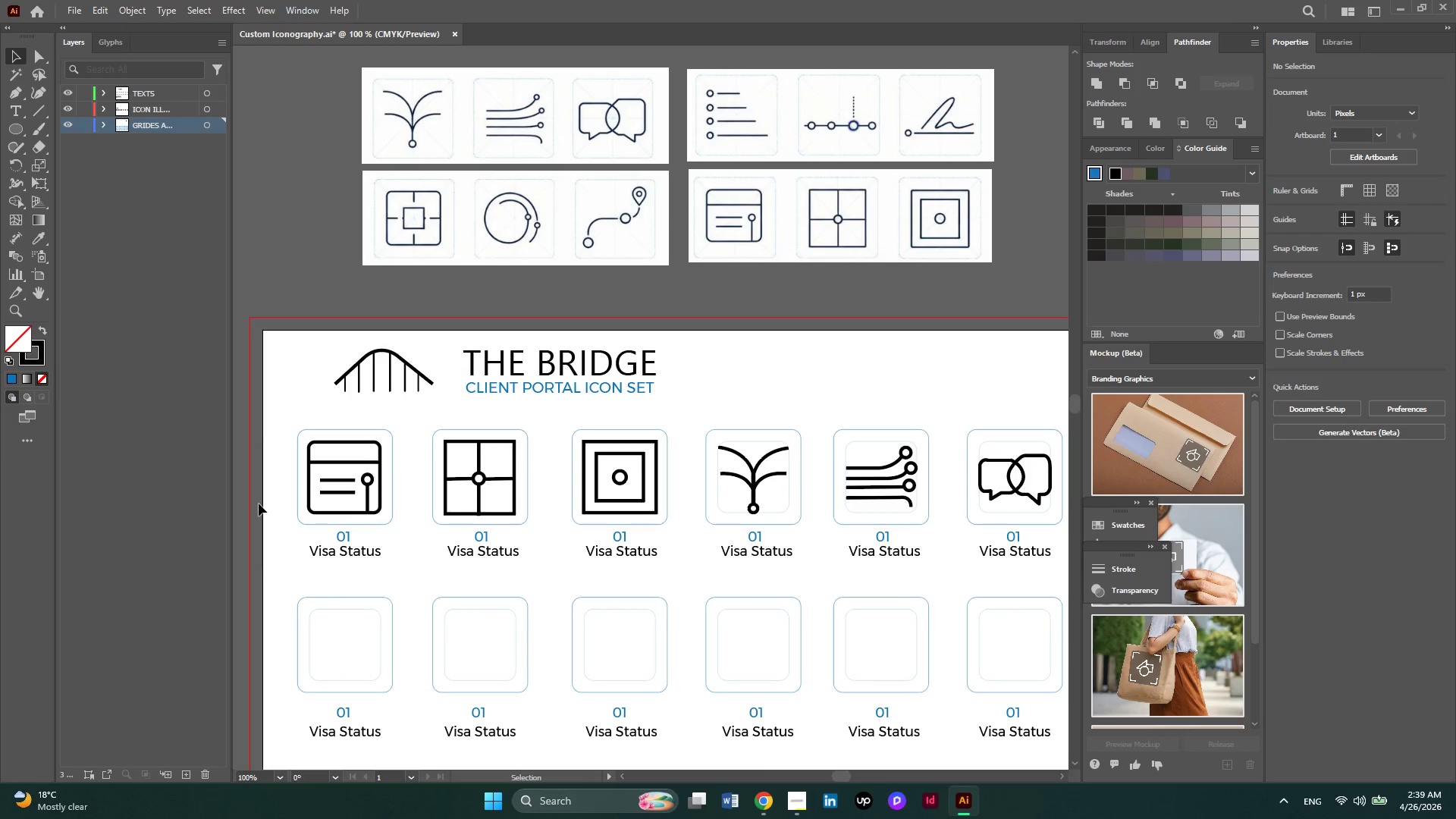 
hold_key(key=ControlLeft, duration=0.48)
scroll: coordinate [265, 508], scroll_direction: up, amount: 3.0
 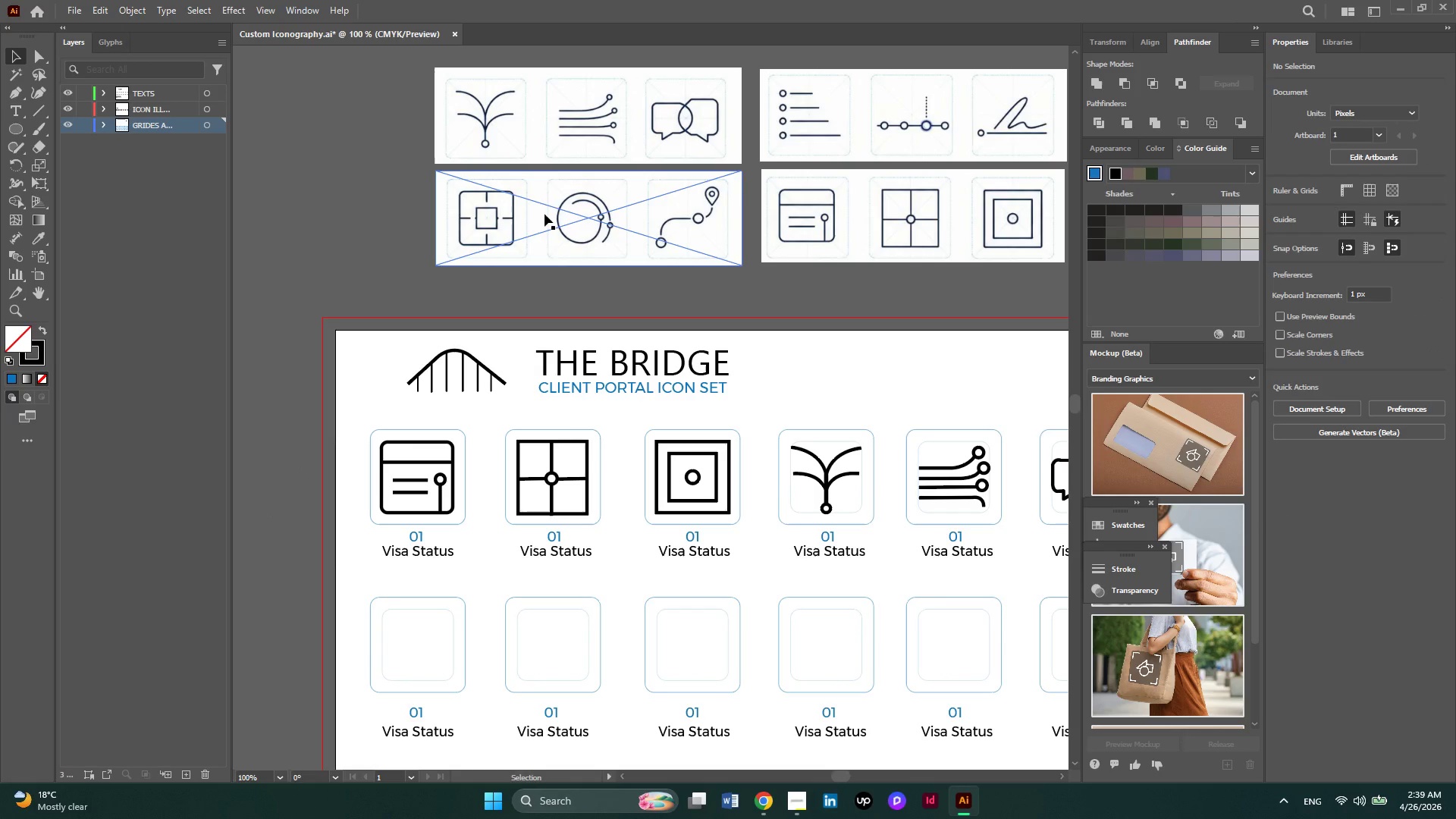 
left_click_drag(start_coordinate=[544, 214], to_coordinate=[206, 558])
 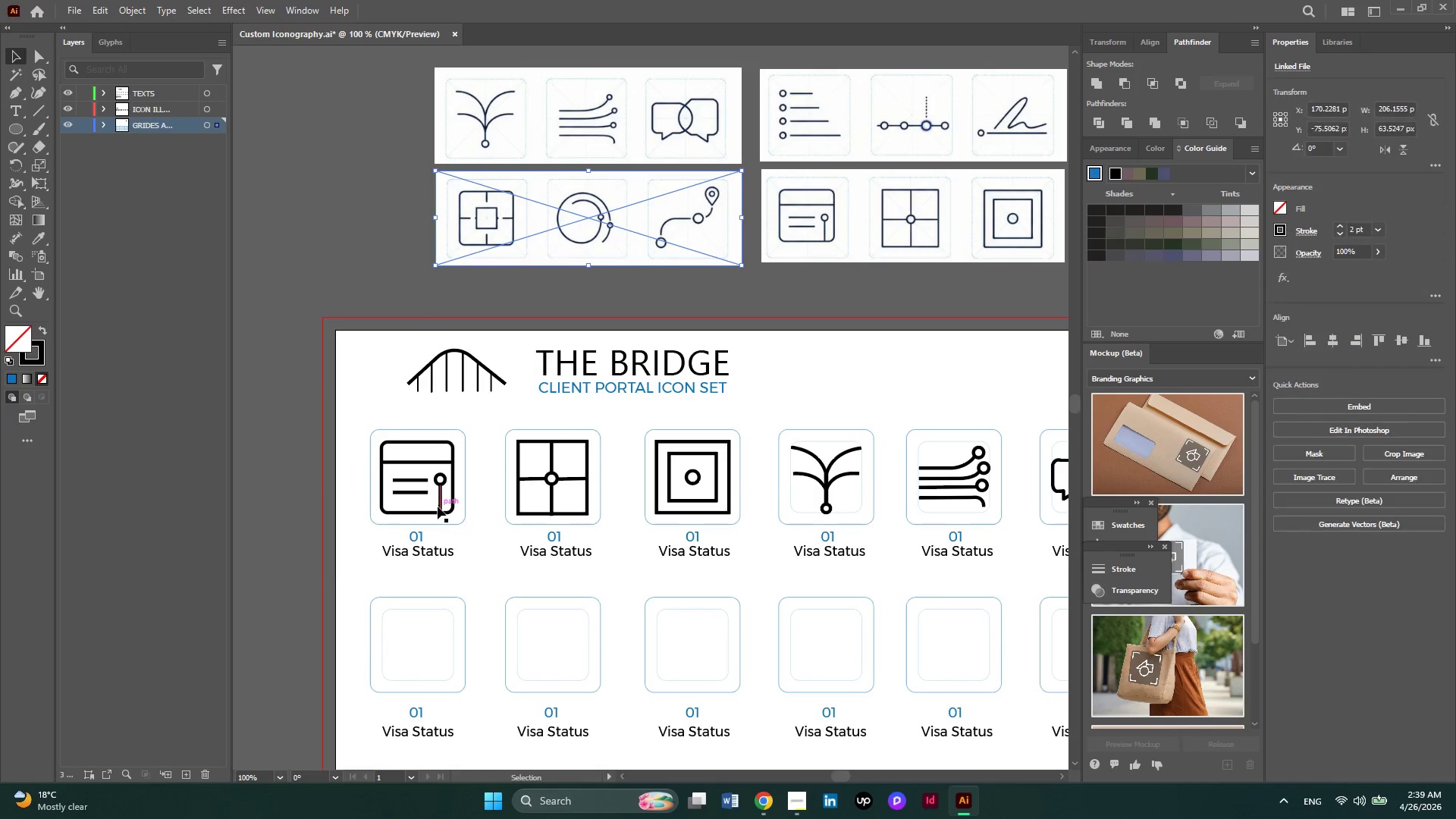 
hold_key(key=AltLeft, duration=2.34)
 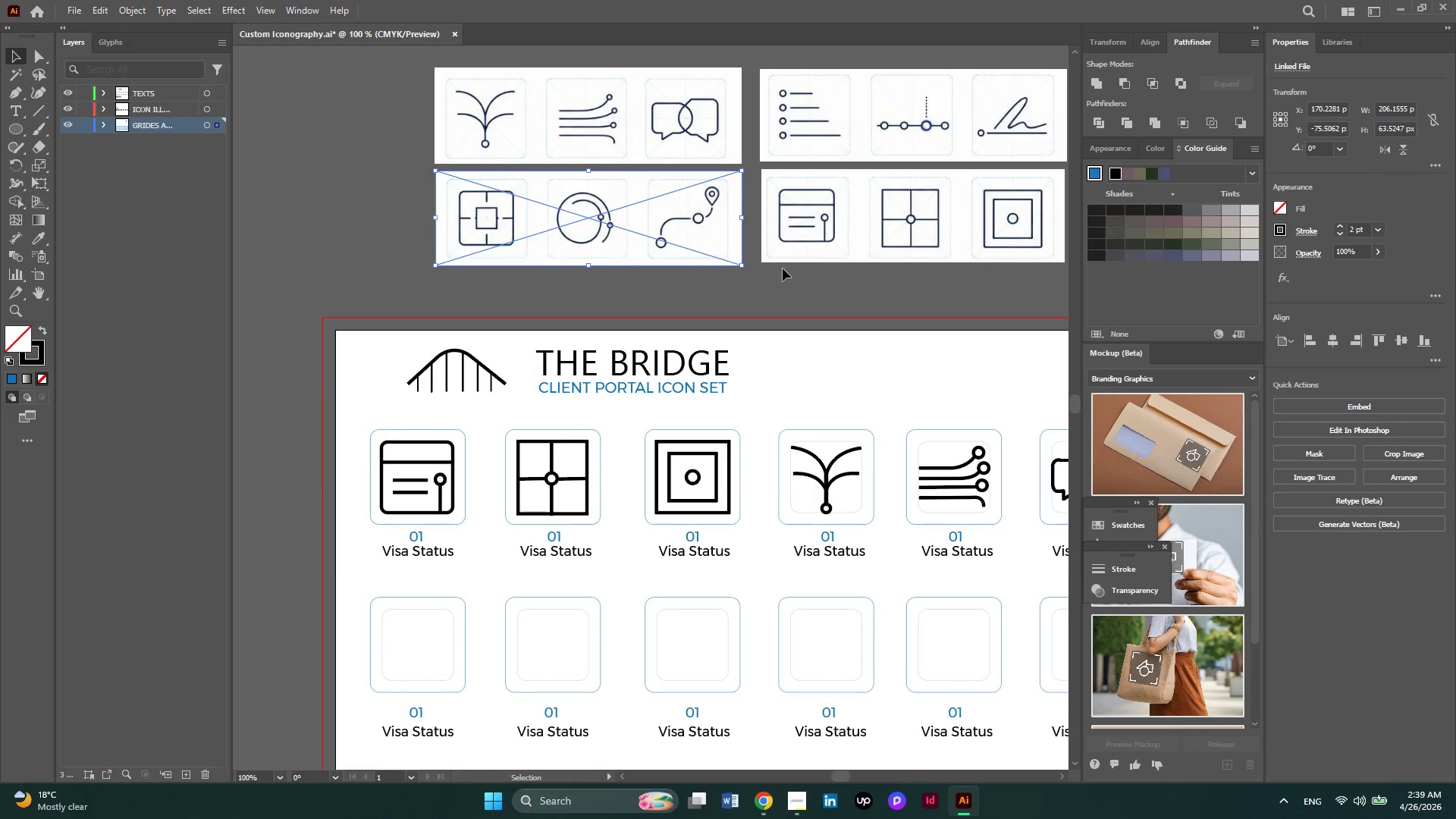 
key(Alt+AltLeft)
 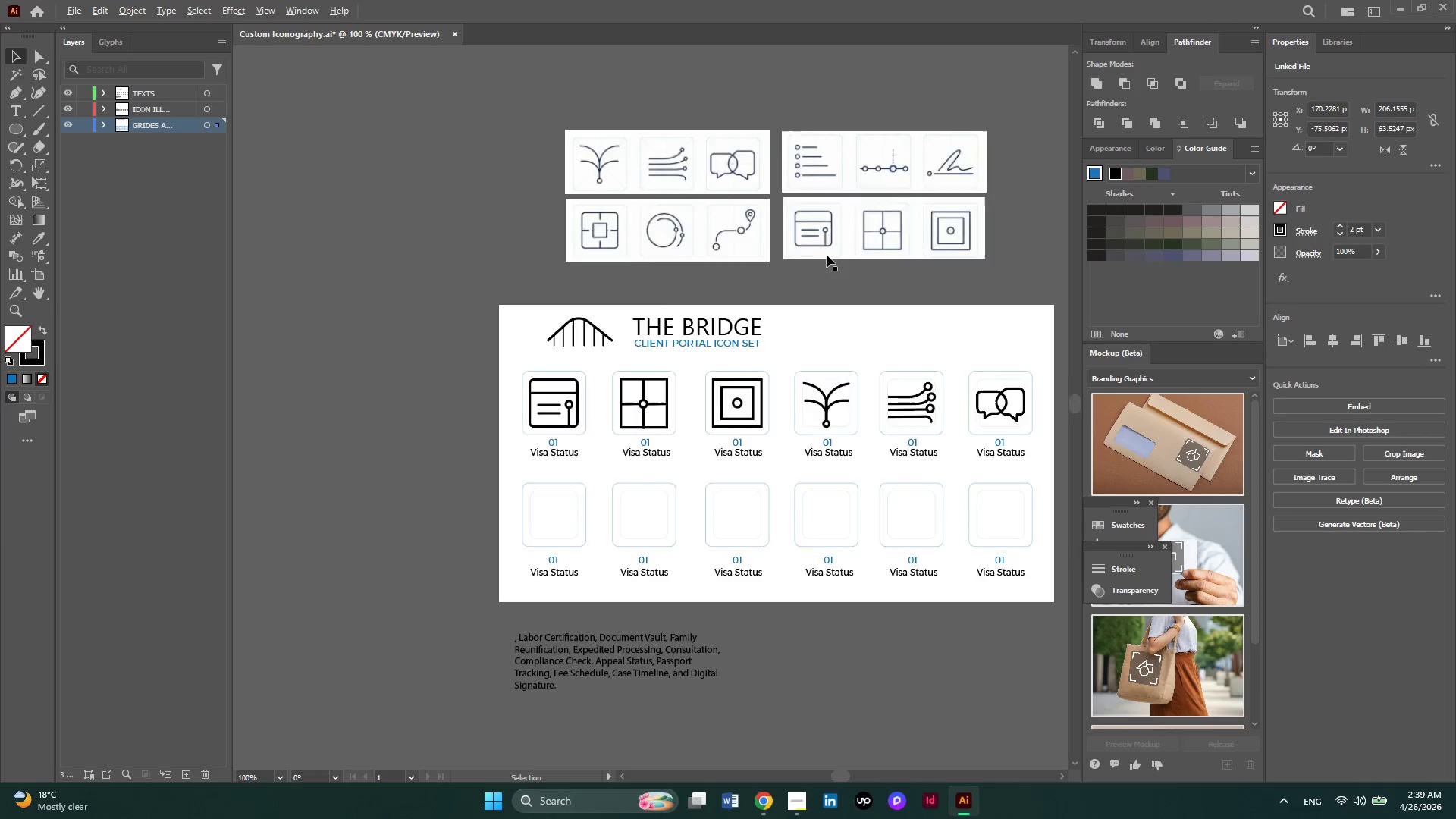 
scroll: coordinate [827, 255], scroll_direction: down, amount: 2.0
 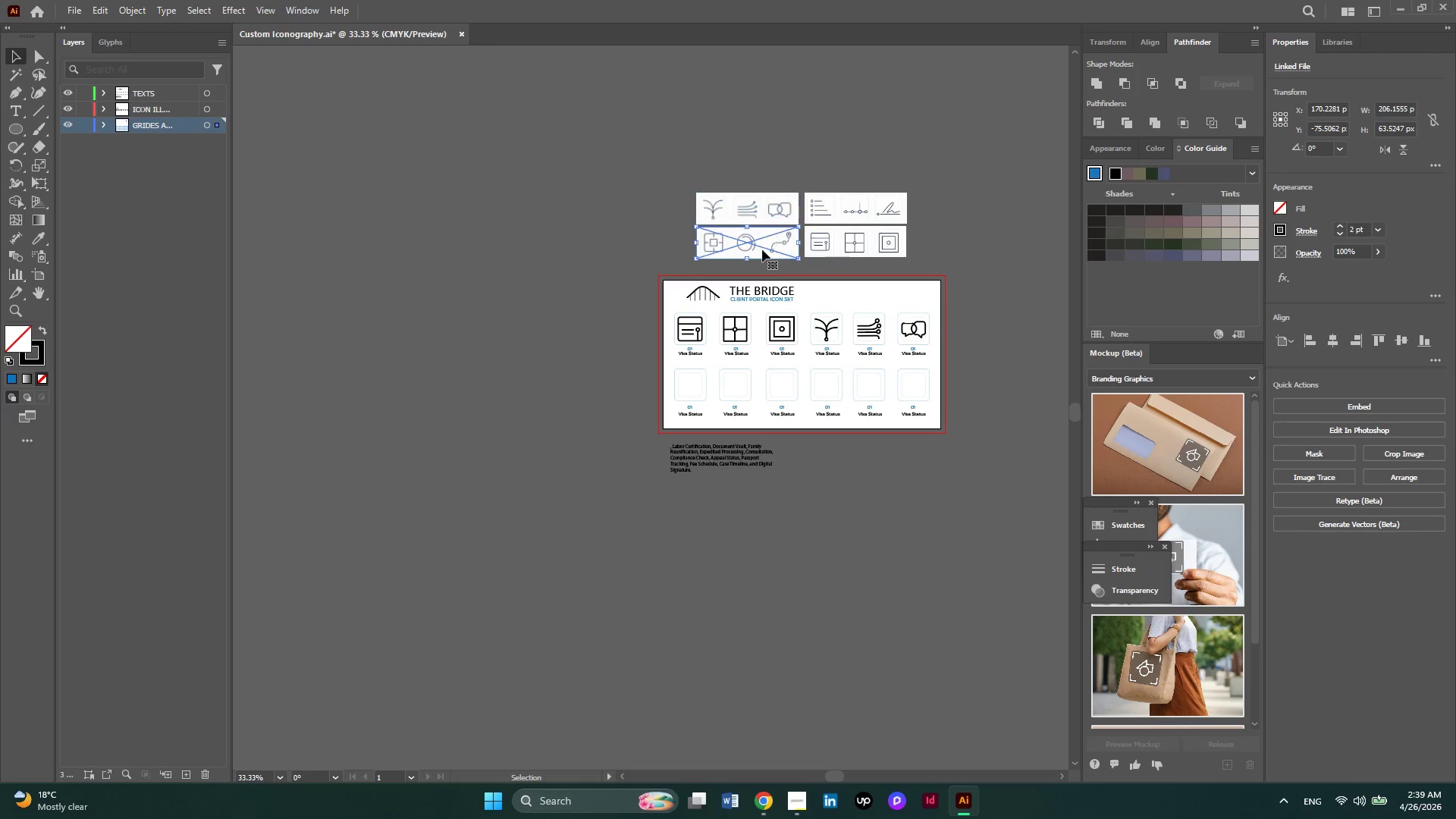 
hold_key(key=AltLeft, duration=1.16)
left_click_drag(start_coordinate=[761, 250], to_coordinate=[584, 329])
 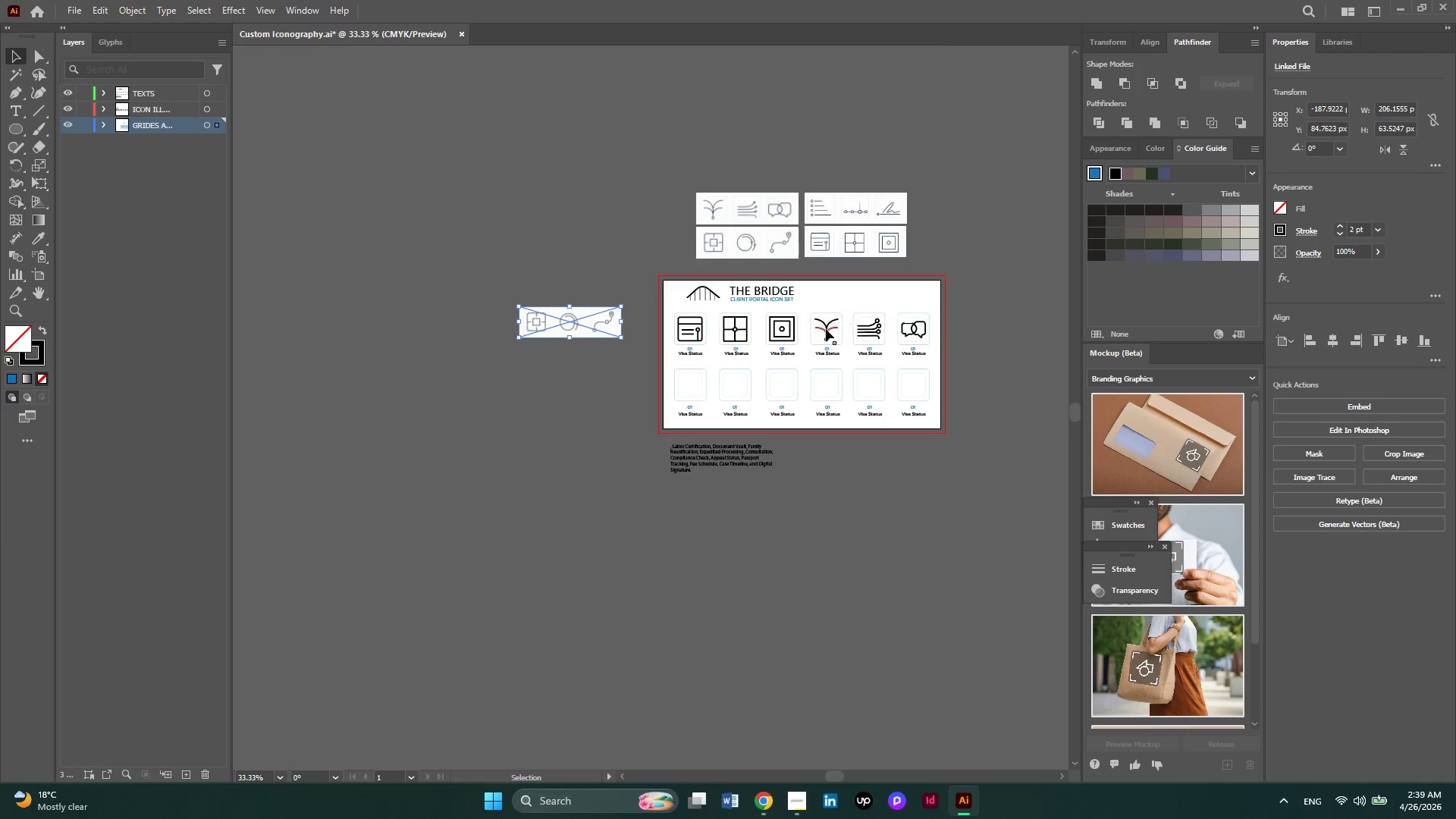 
hold_key(key=AltLeft, duration=0.41)
scroll: coordinate [826, 329], scroll_direction: up, amount: 1.0
 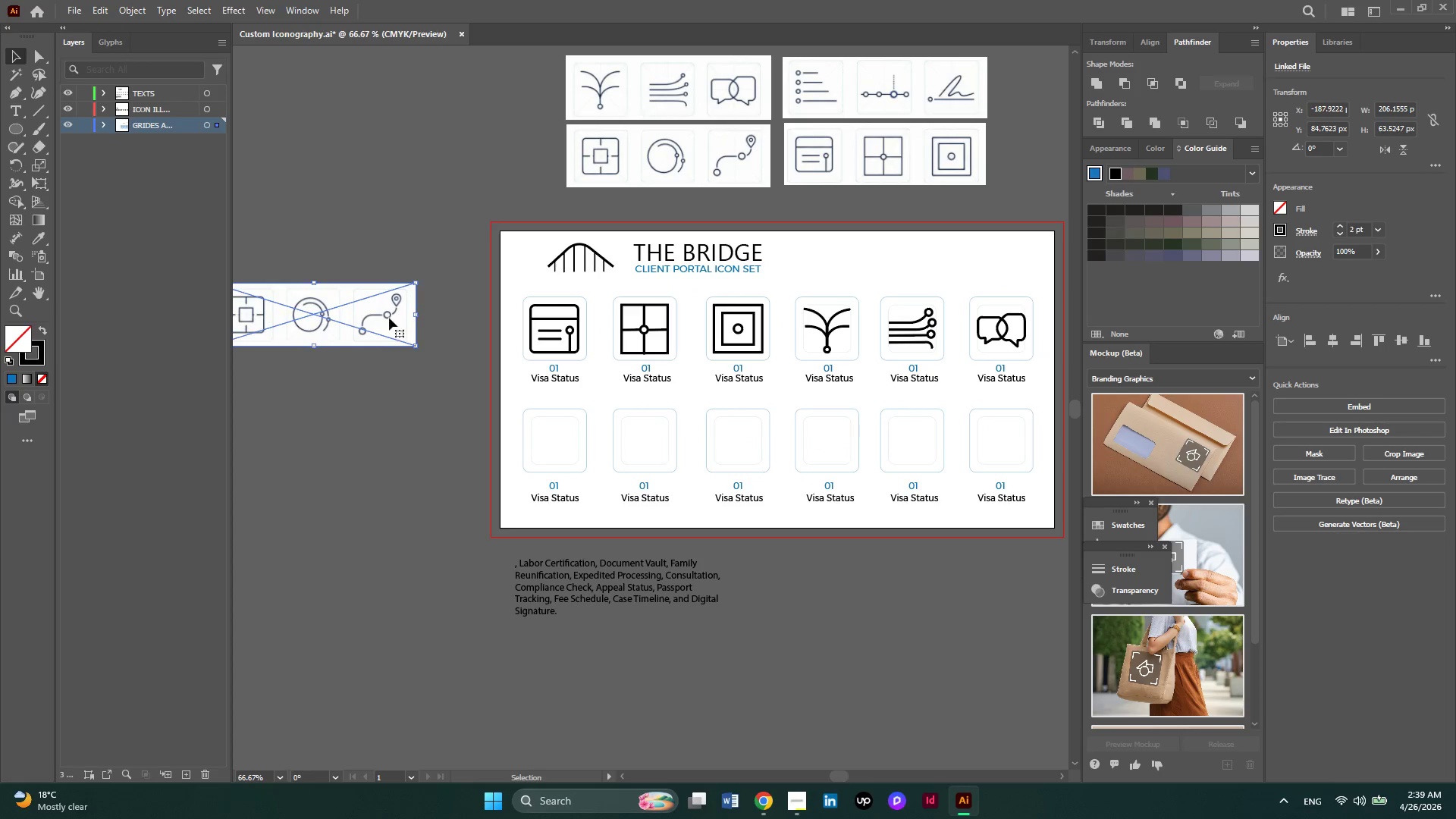 
left_click_drag(start_coordinate=[366, 312], to_coordinate=[422, 328])
 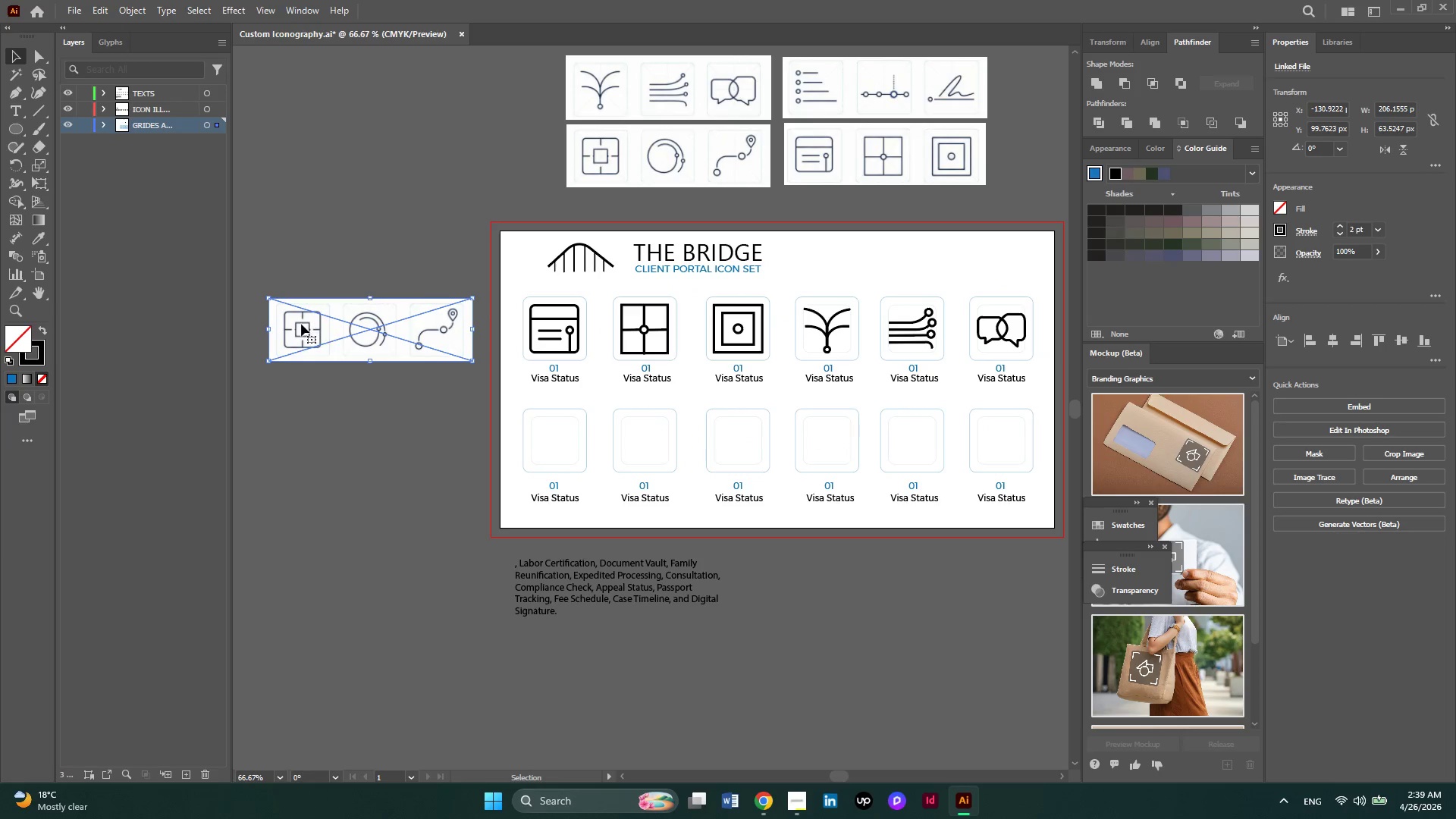 
hold_key(key=AltLeft, duration=0.55)
scroll: coordinate [298, 324], scroll_direction: up, amount: 2.0
 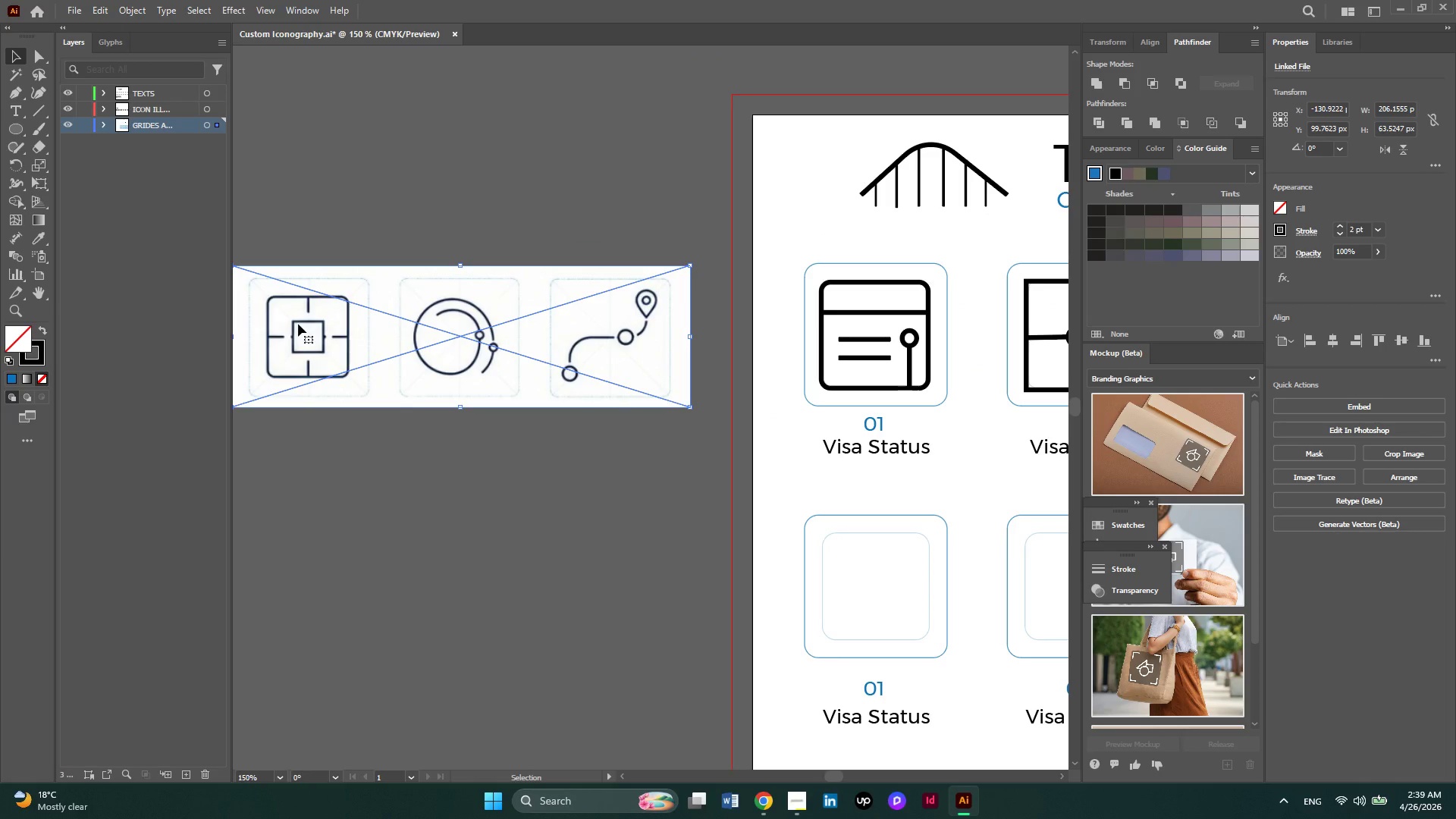 
wait(10.32)
 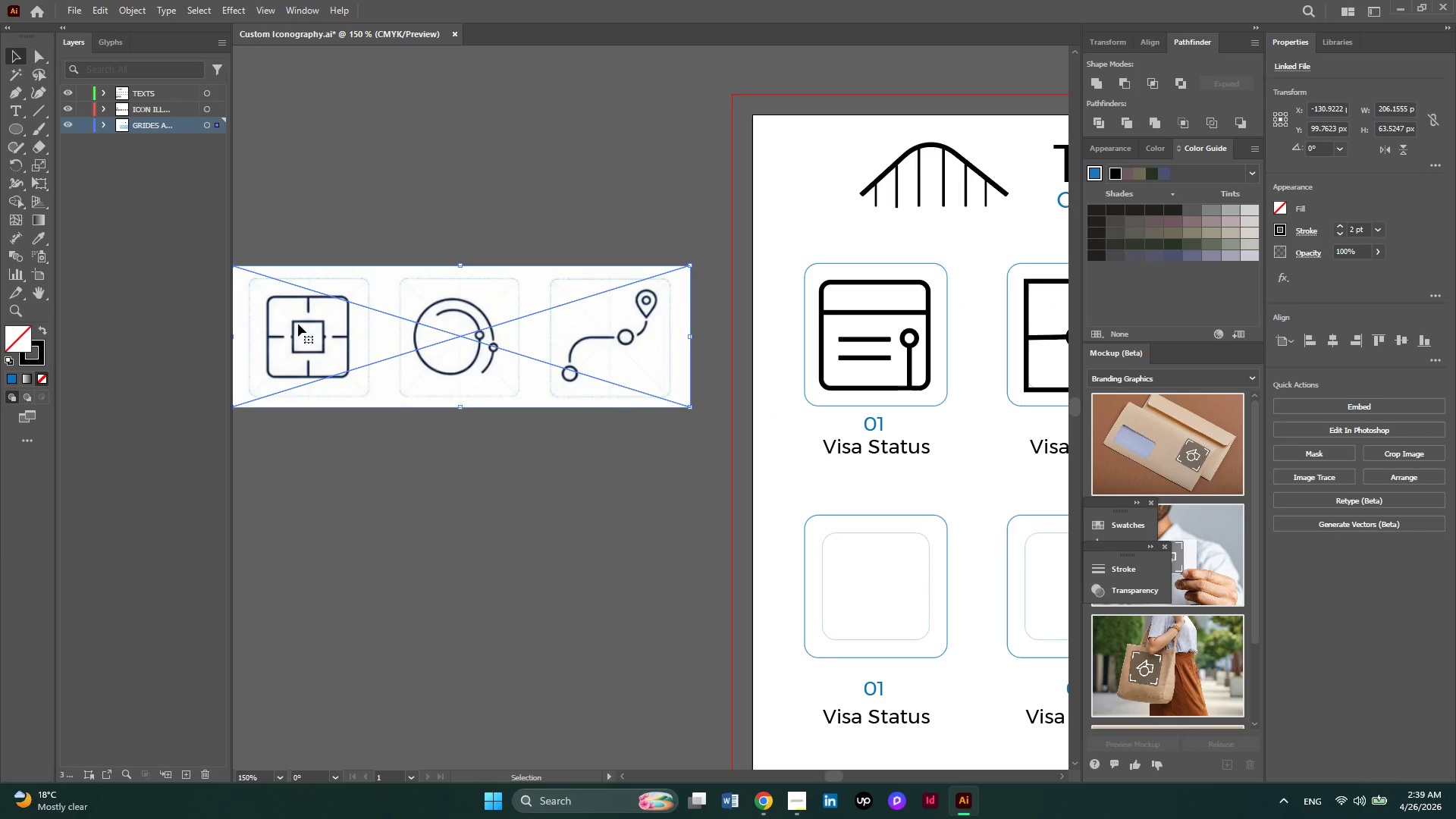 
hold_key(key=ControlLeft, duration=0.98)
scroll: coordinate [315, 384], scroll_direction: up, amount: 5.0
 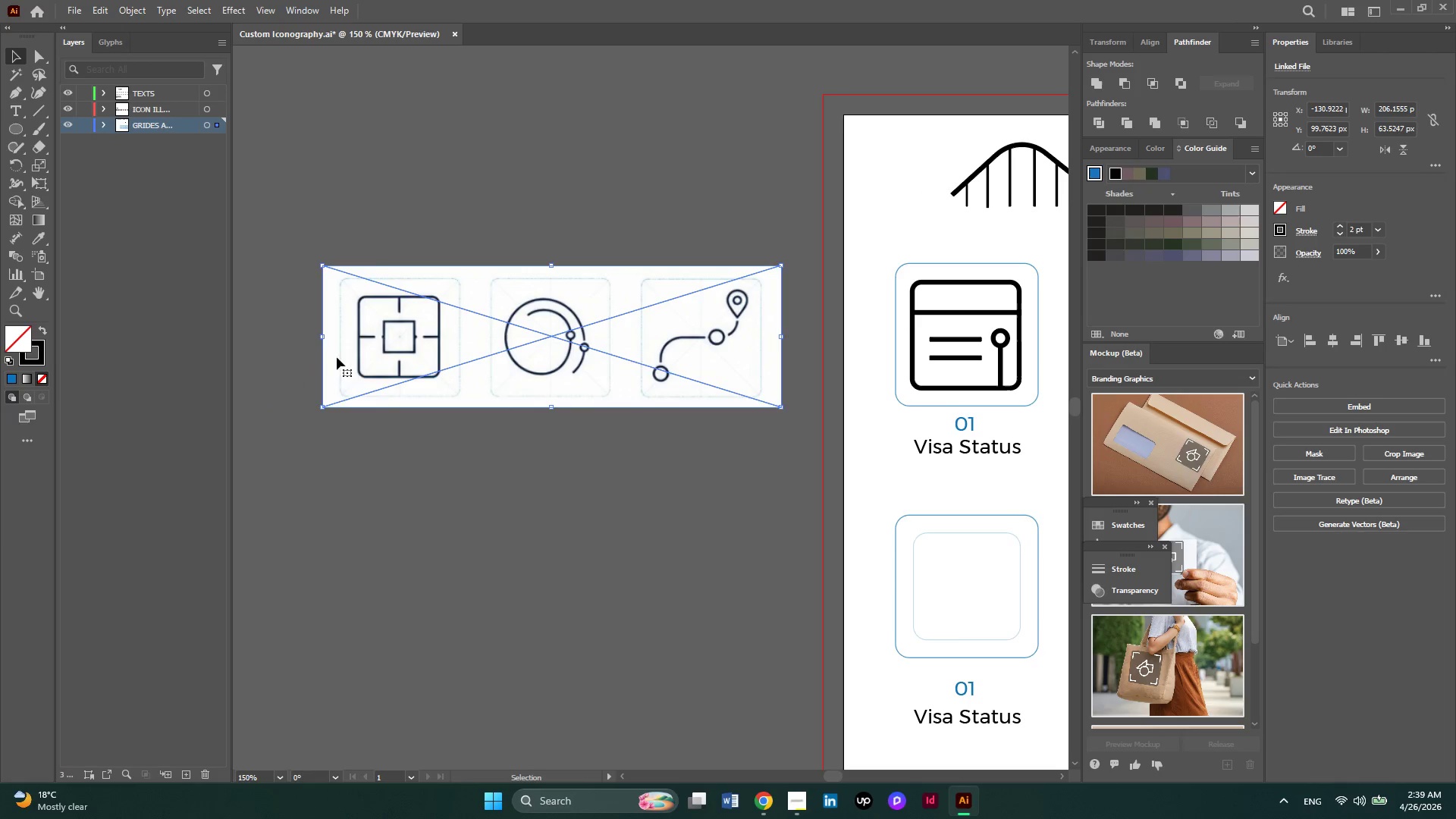 
hold_key(key=AltLeft, duration=0.69)
scroll: coordinate [337, 328], scroll_direction: up, amount: 4.0
 